 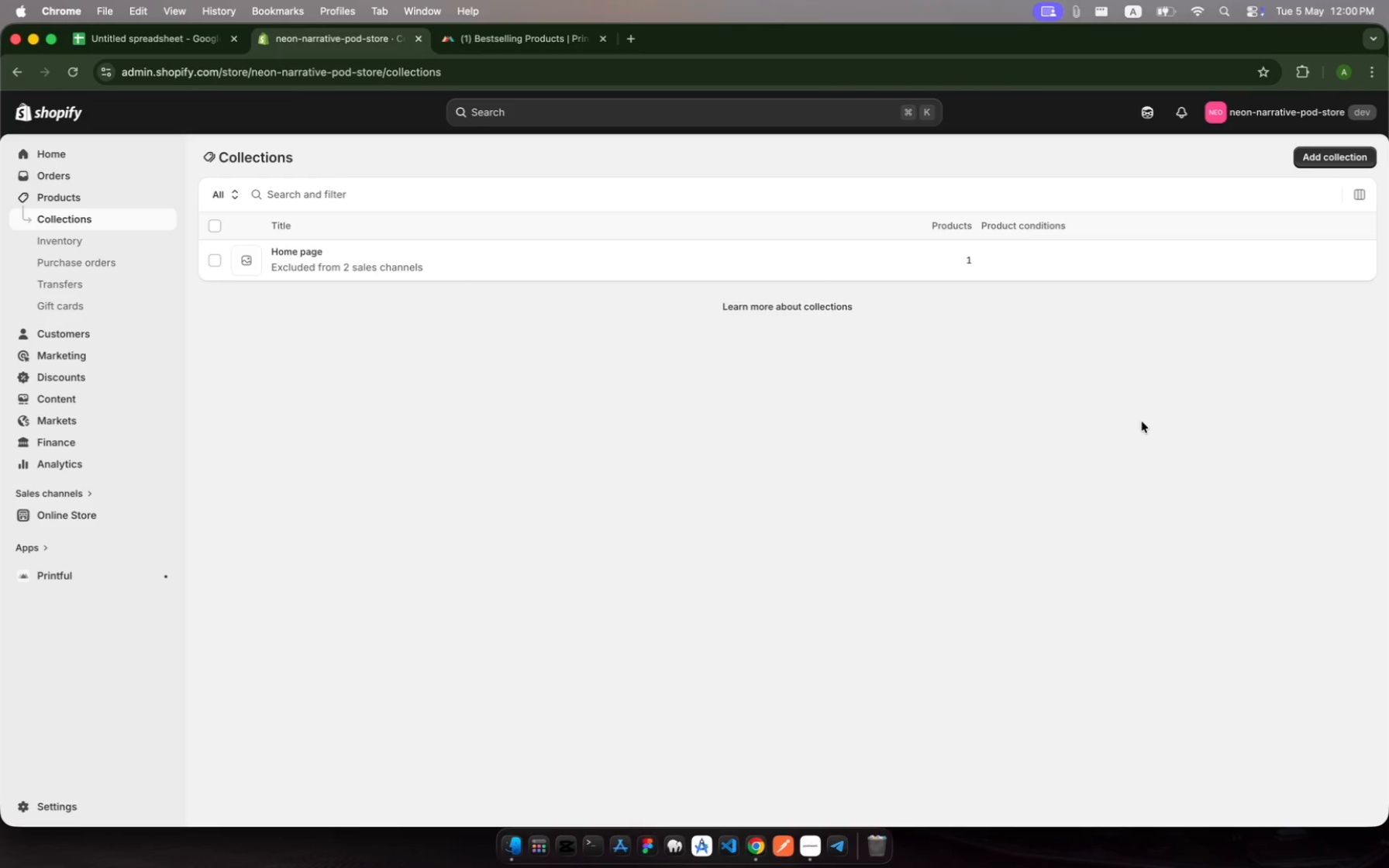 
left_click([145, 224])
 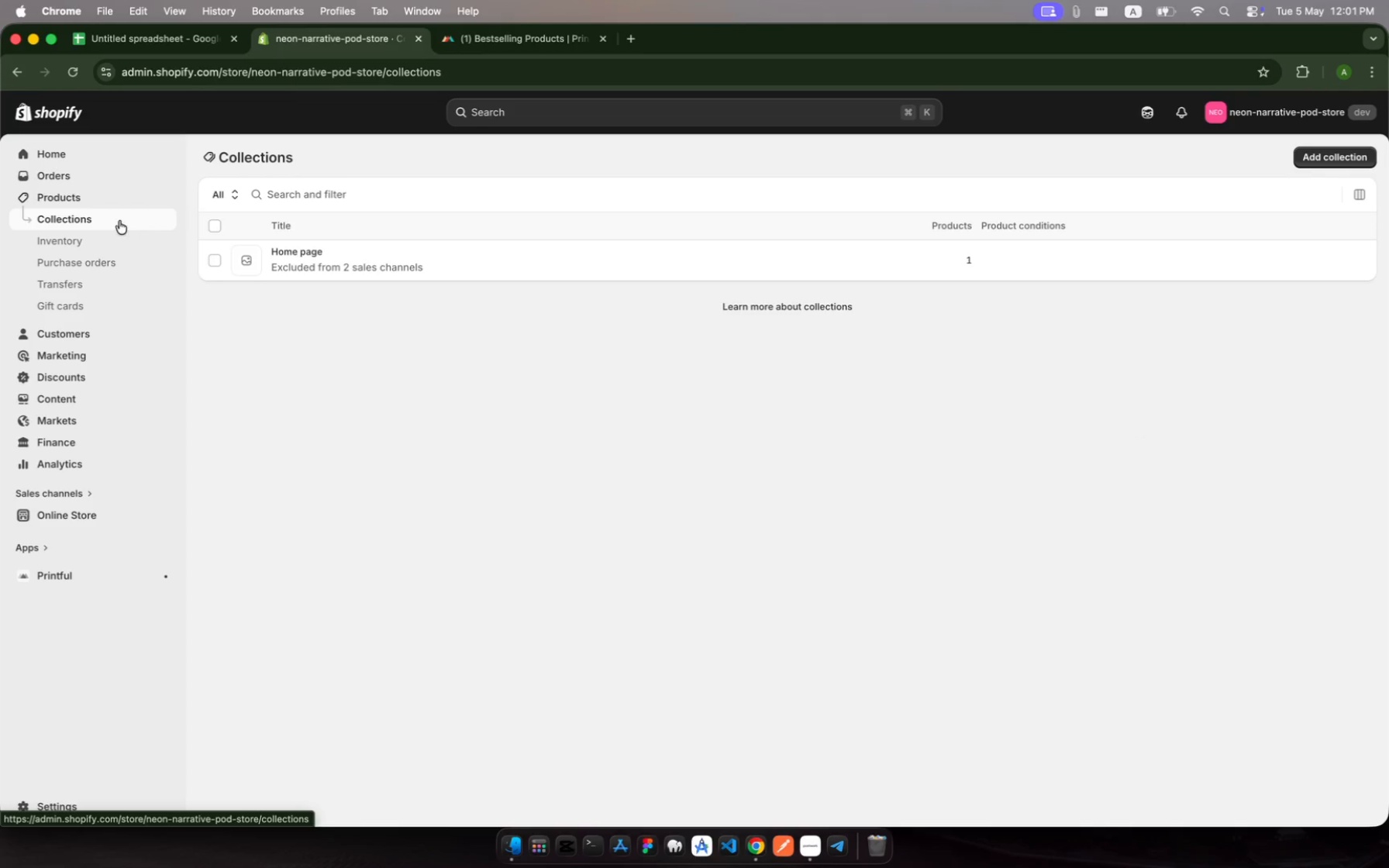 
left_click([117, 221])
 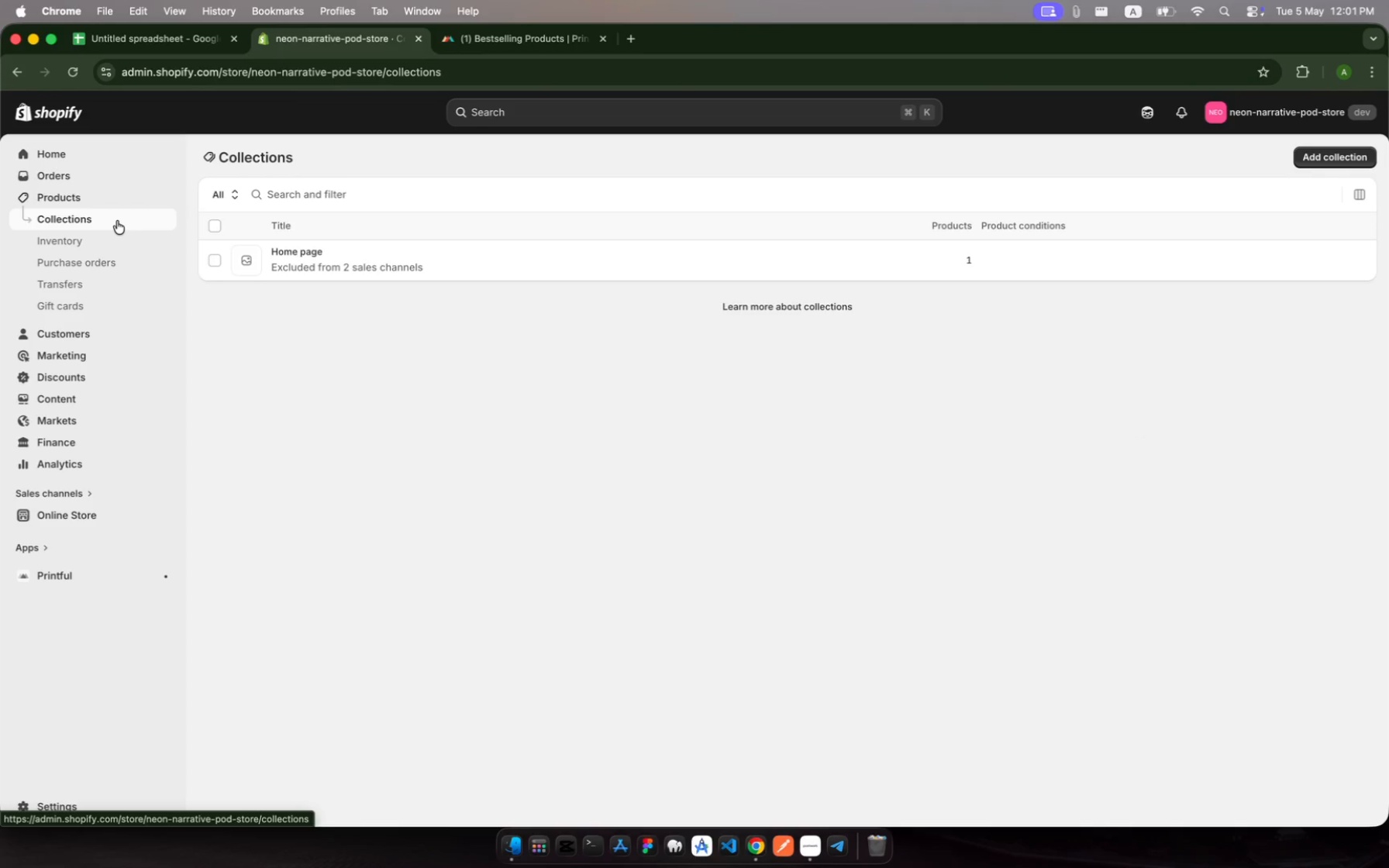 
left_click([117, 221])
 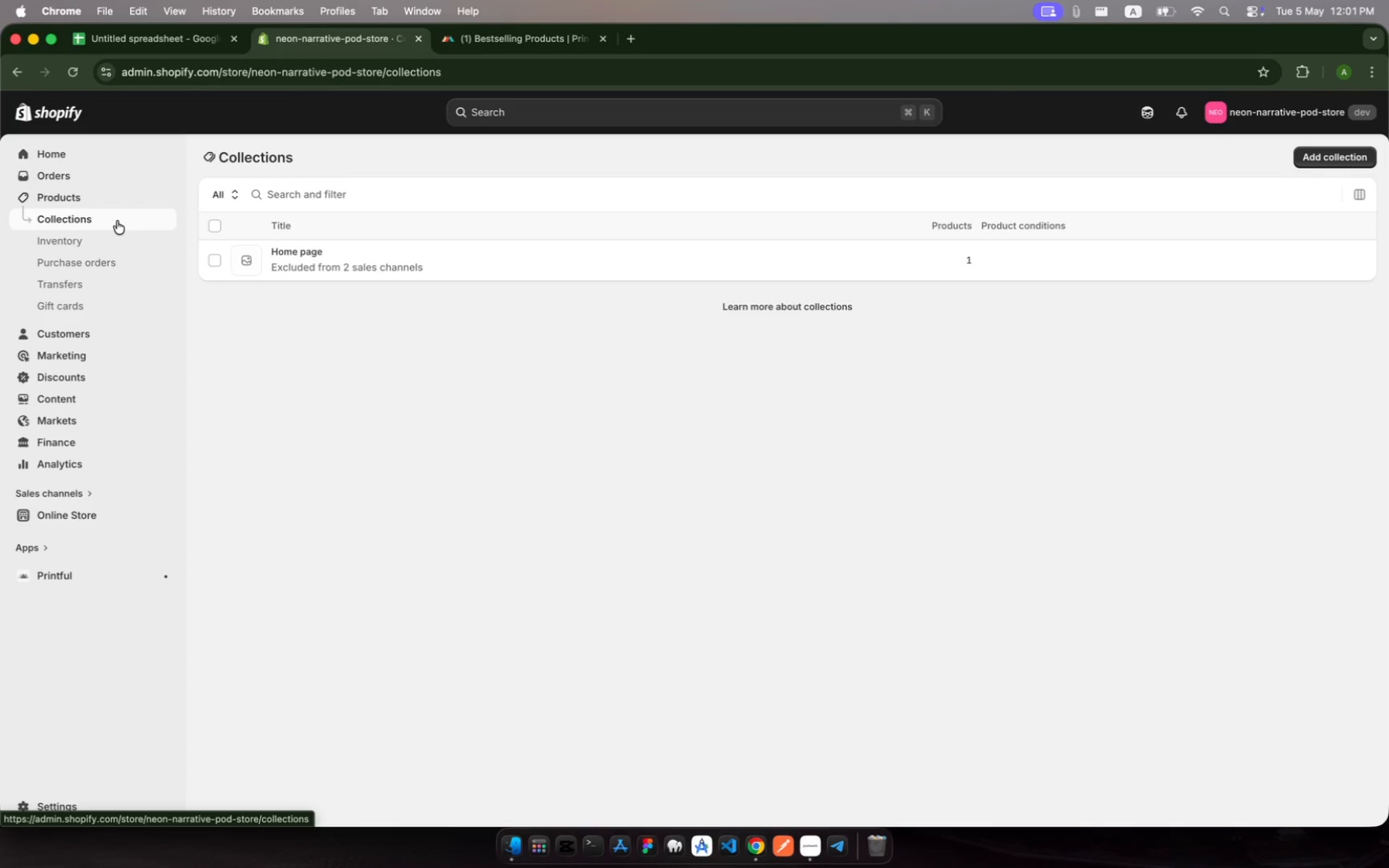 
left_click([117, 221])
 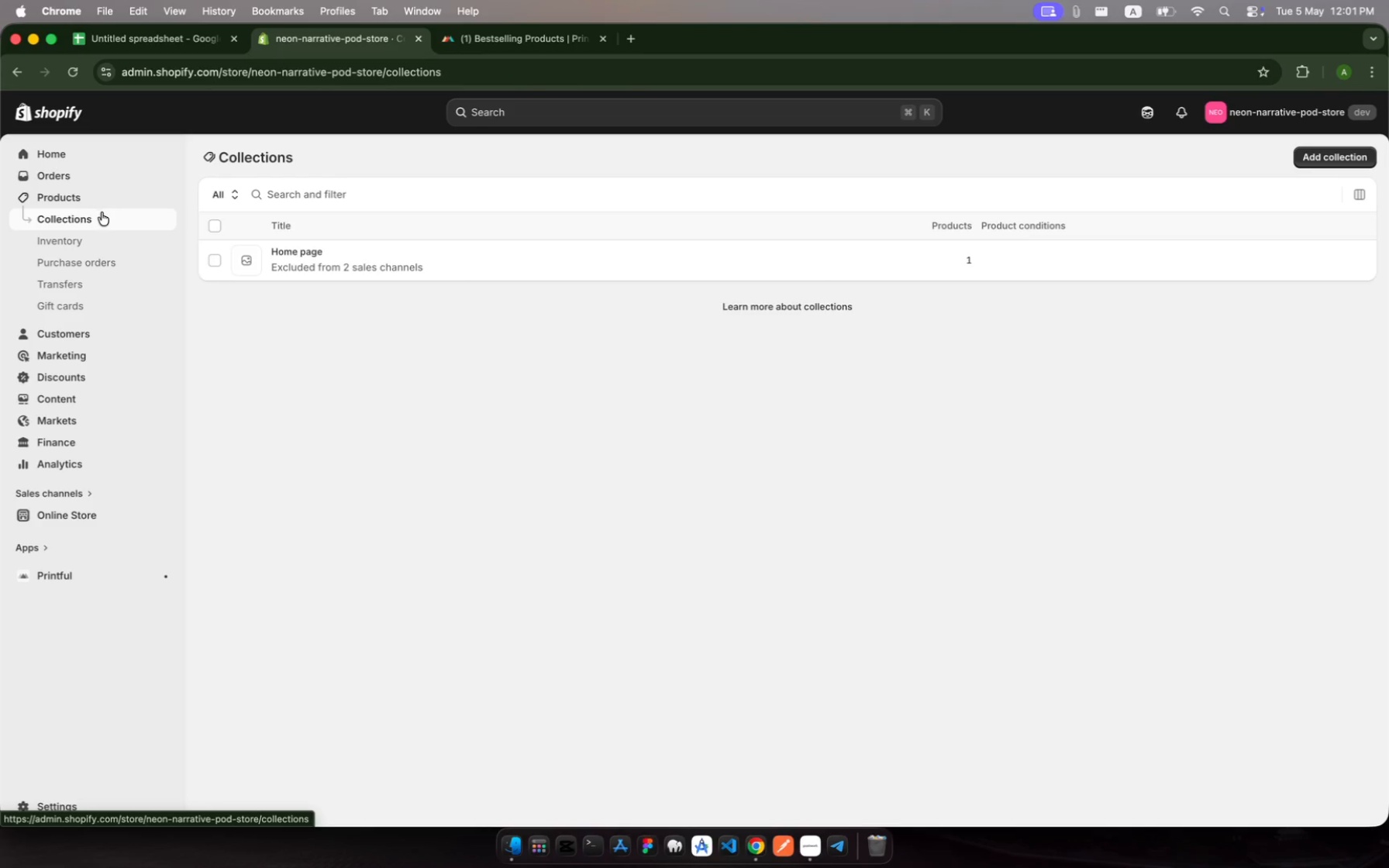 
left_click([98, 197])
 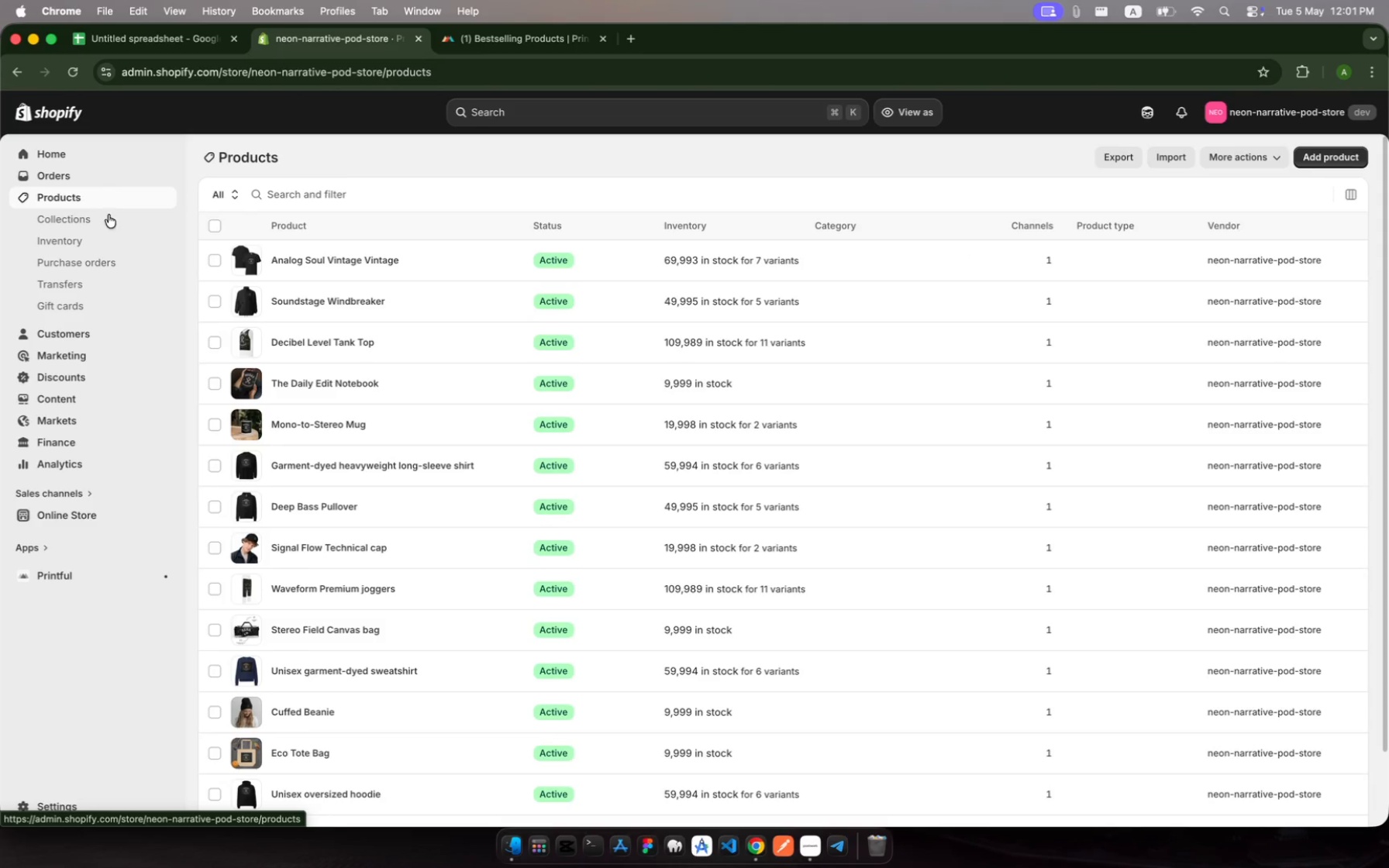 
scroll: coordinate [415, 711], scroll_direction: down, amount: 331.0
 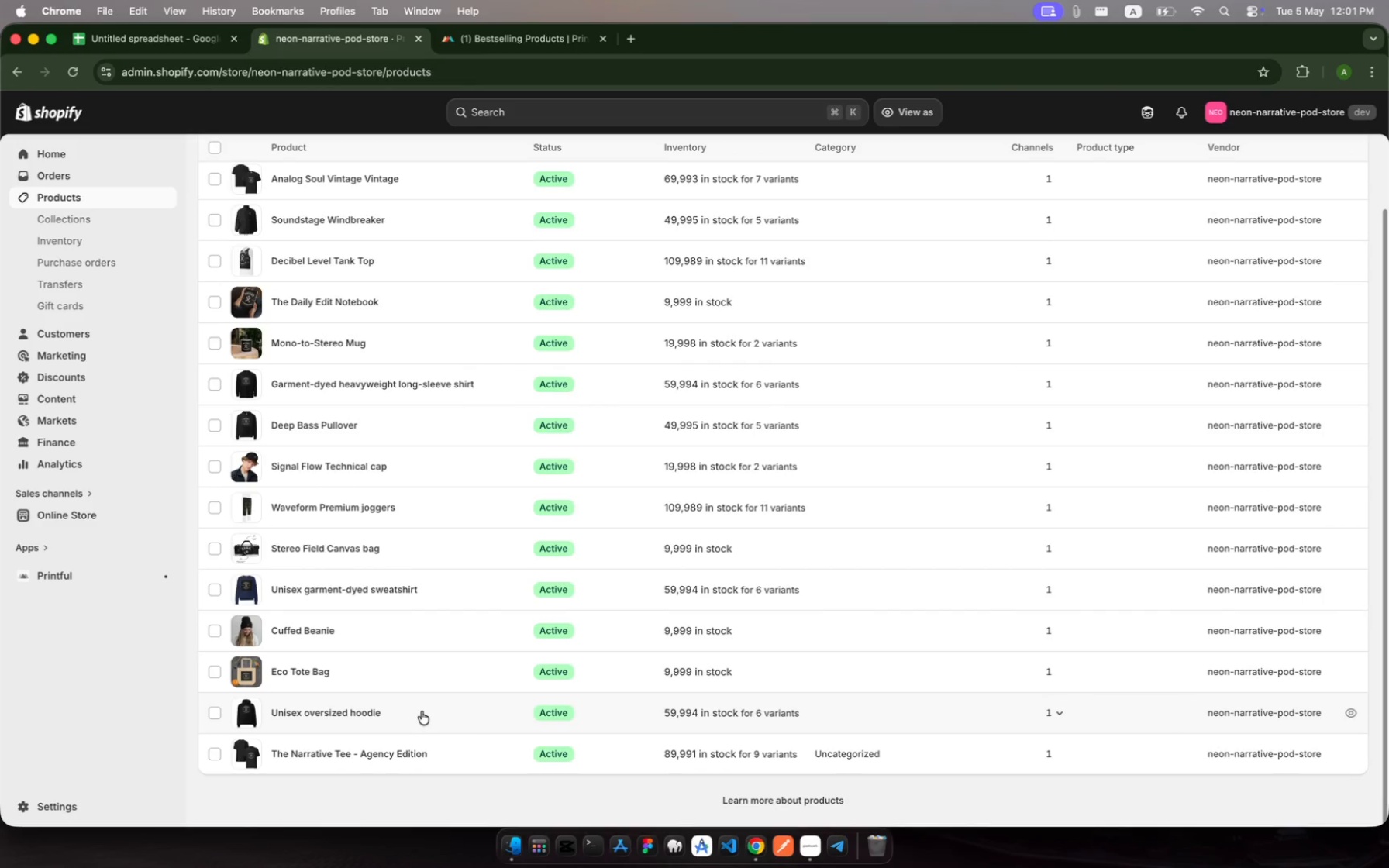 
left_click([422, 711])
 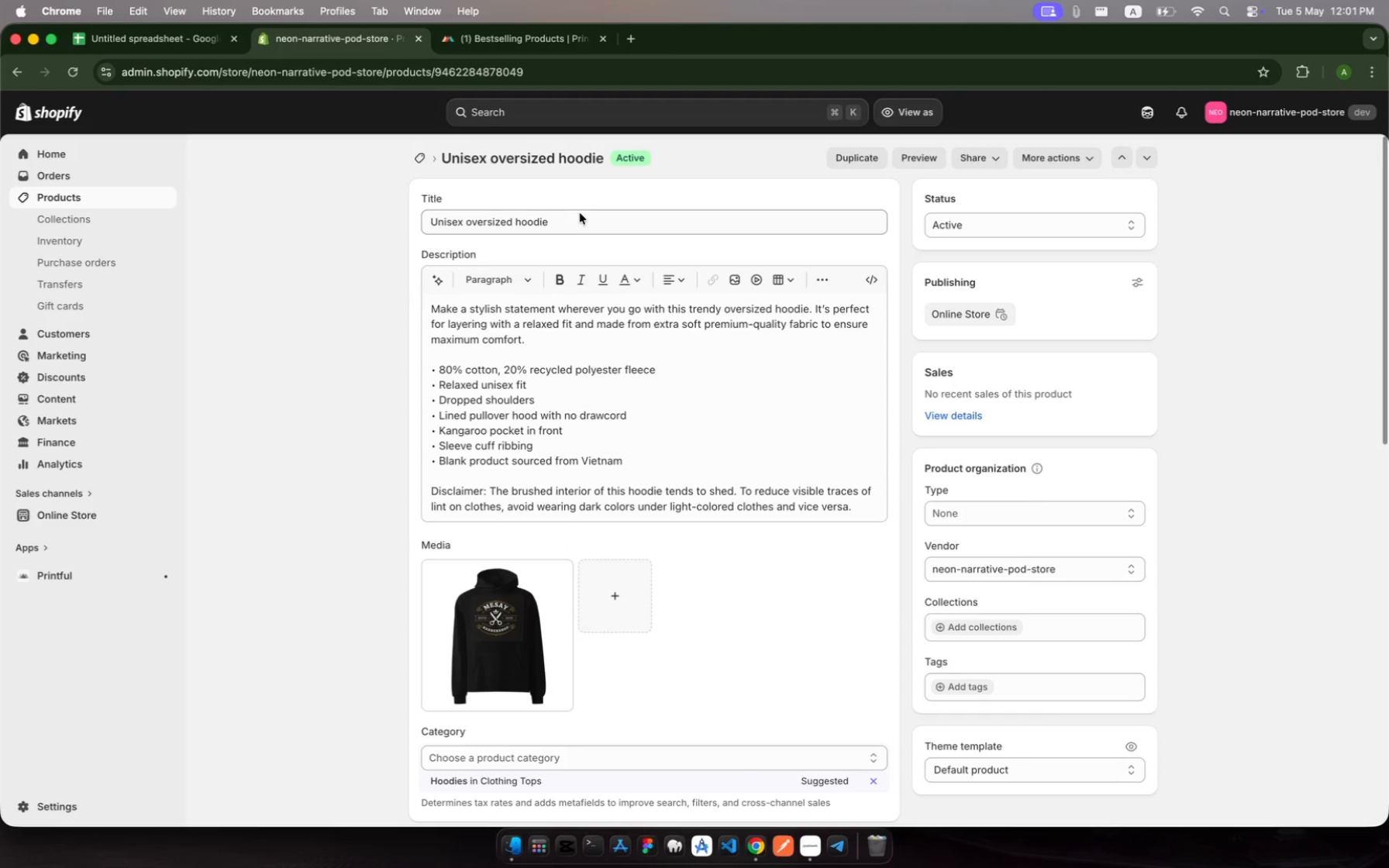 
wait(5.73)
 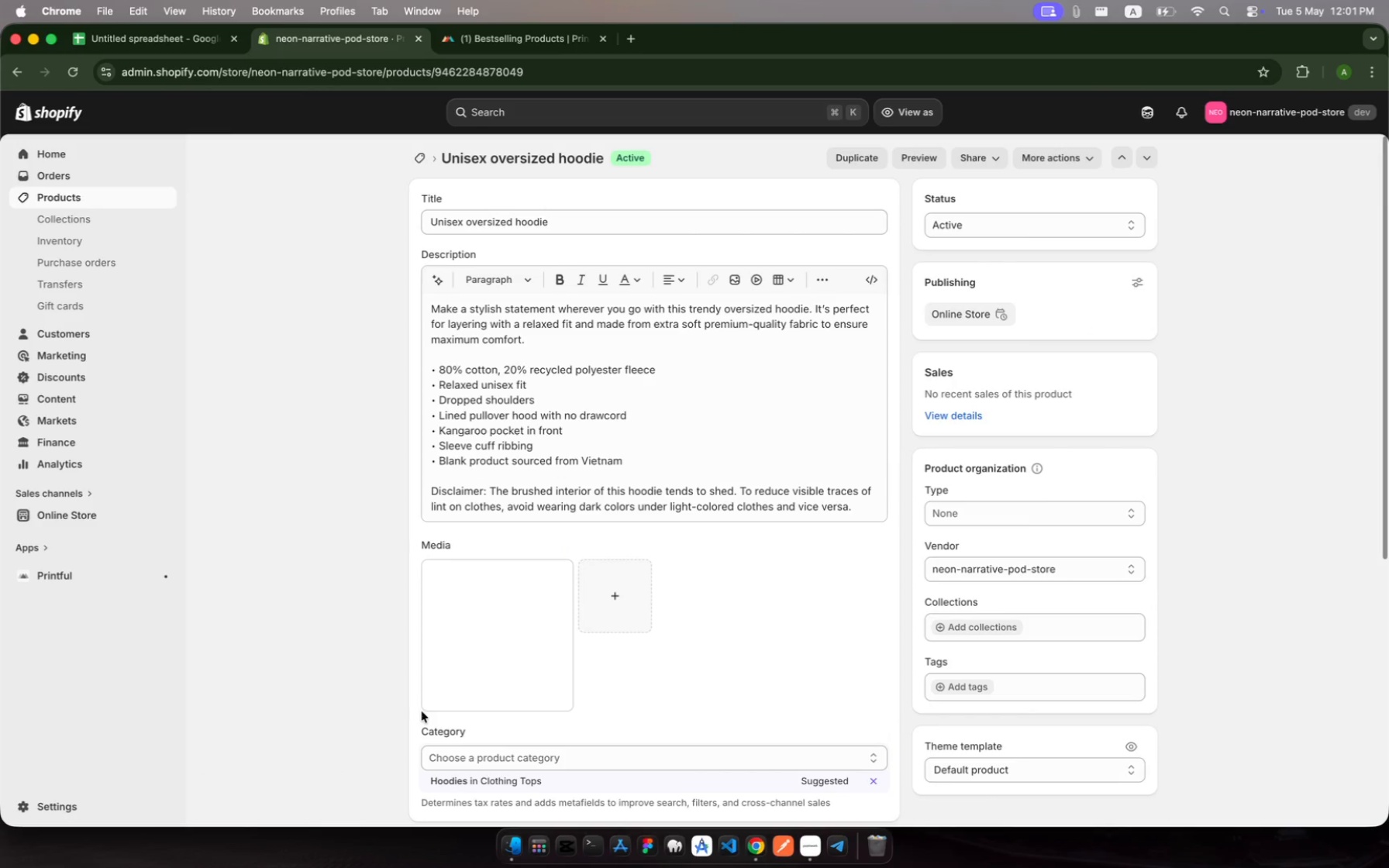 
left_click([567, 228])
 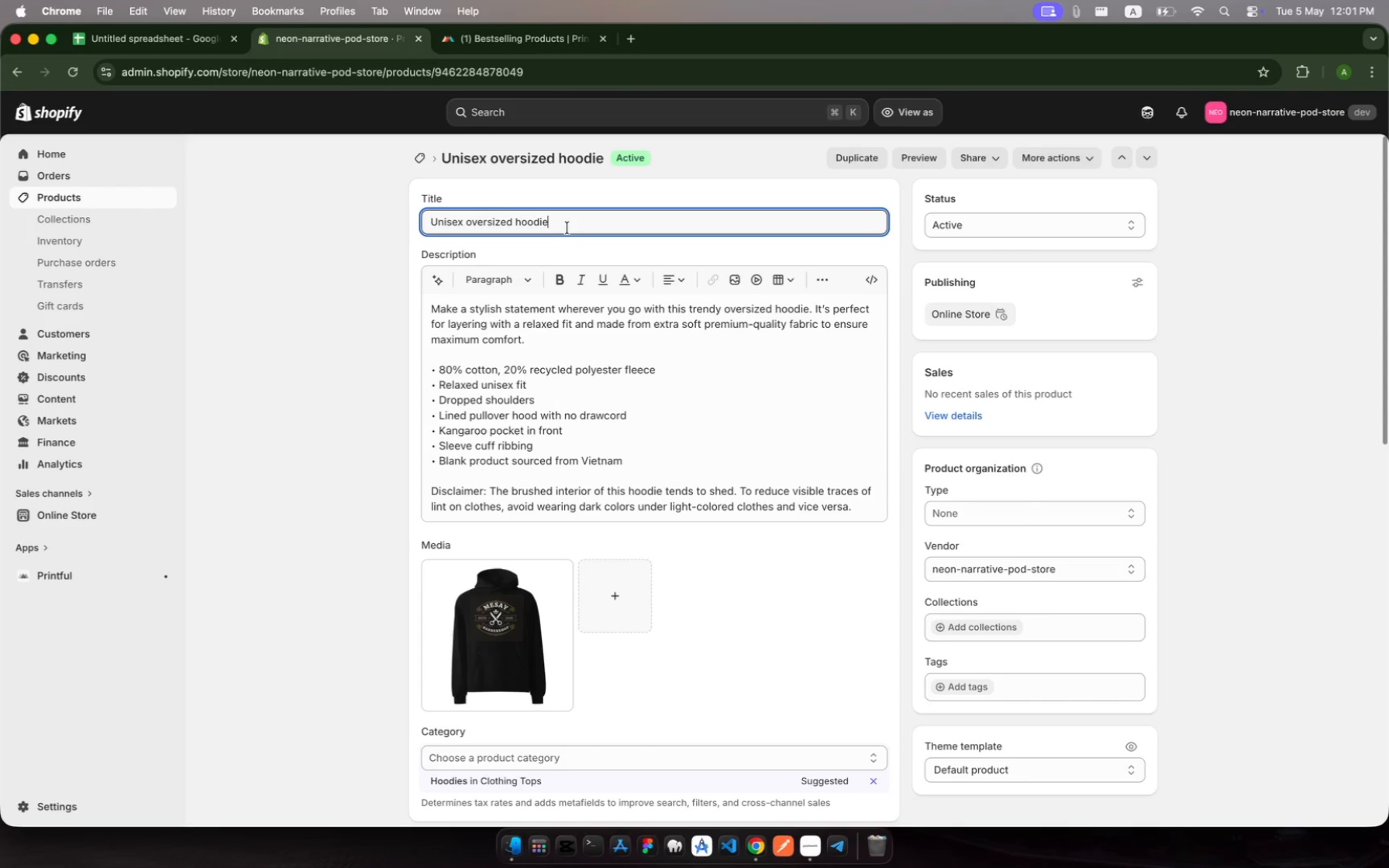 
left_click_drag(start_coordinate=[567, 228], to_coordinate=[391, 224])
 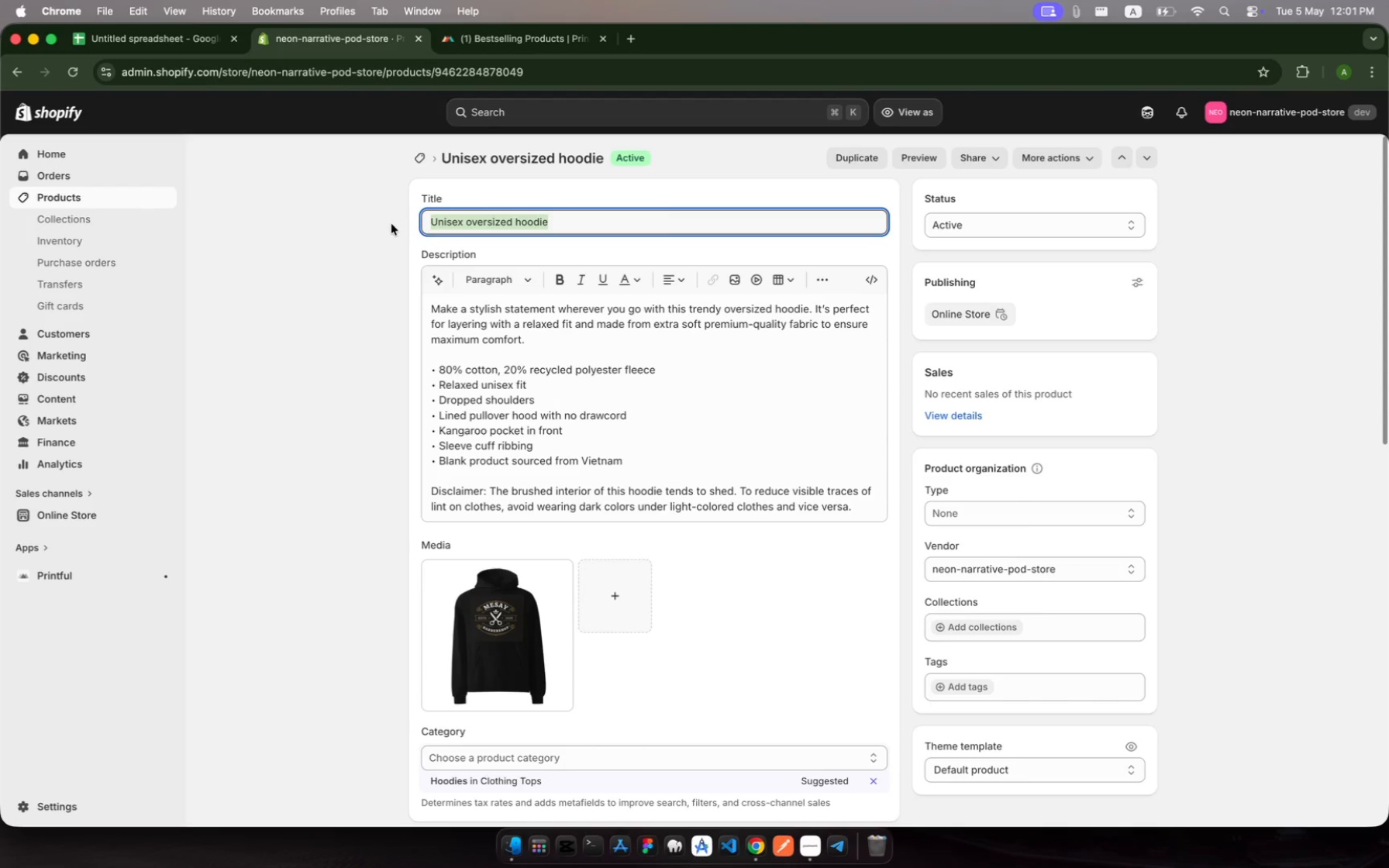 
type(Frequ3)
key(Backspace)
type(ency response hoodie)
 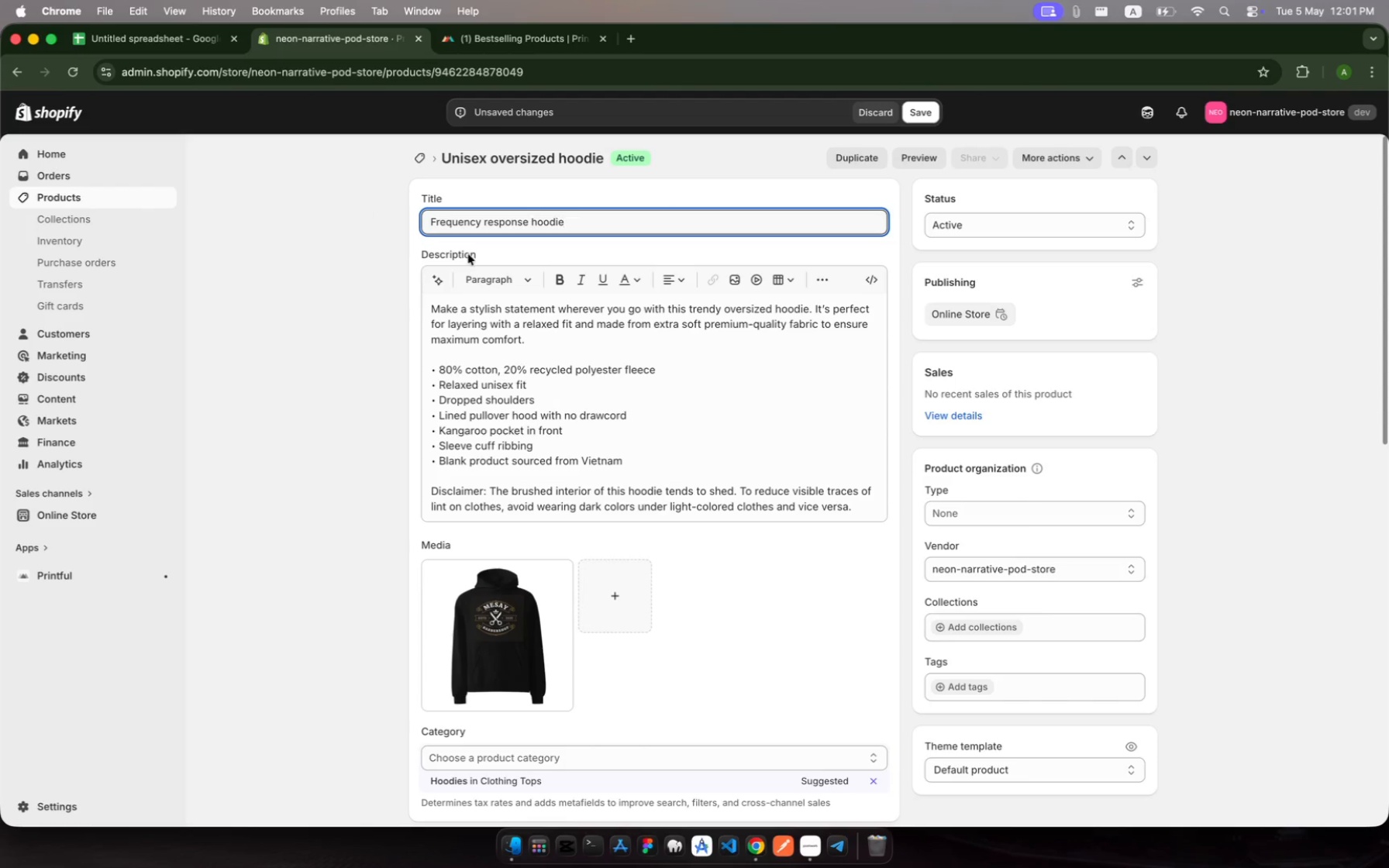 
left_click([490, 222])
 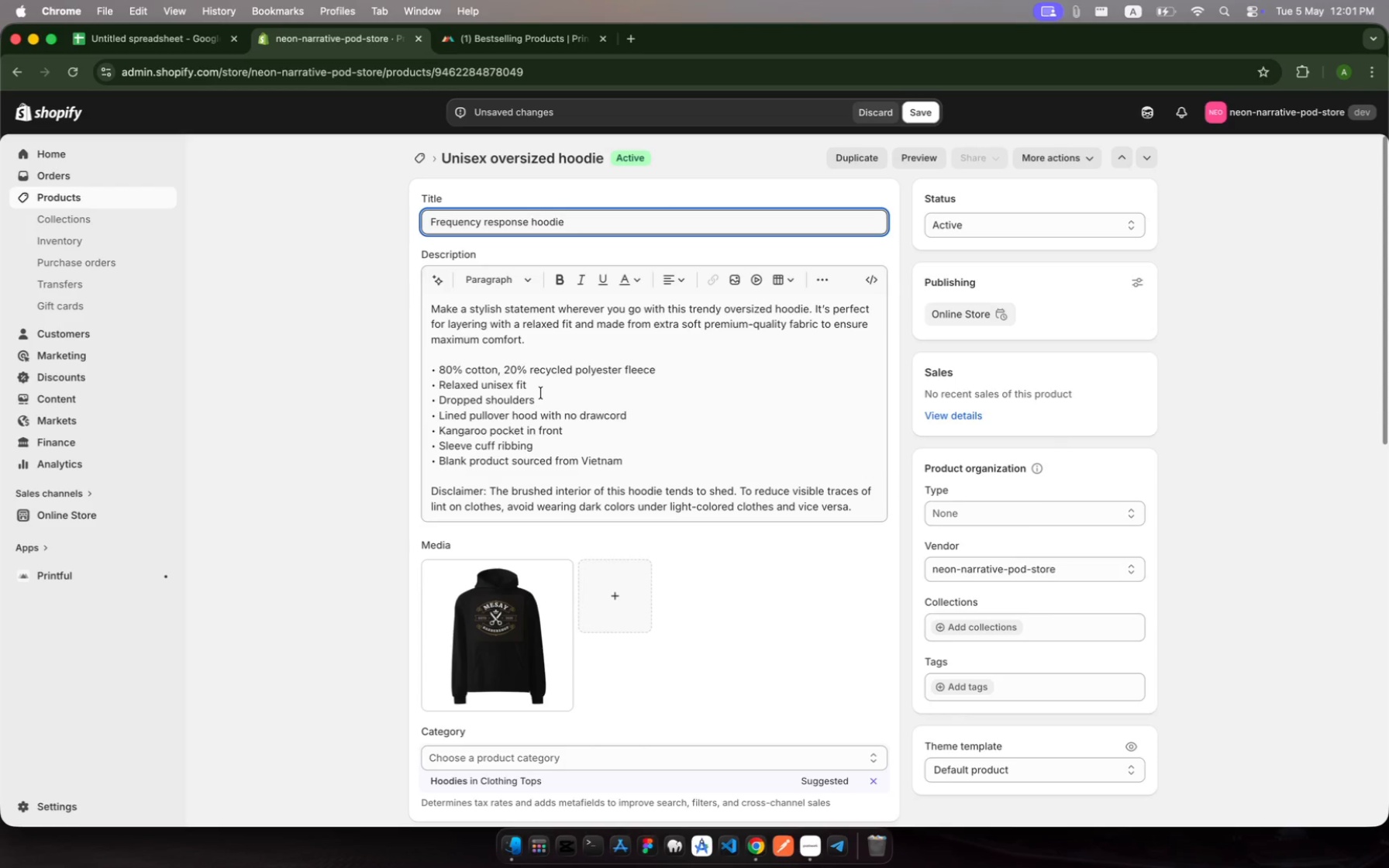 
key(Backspace)
 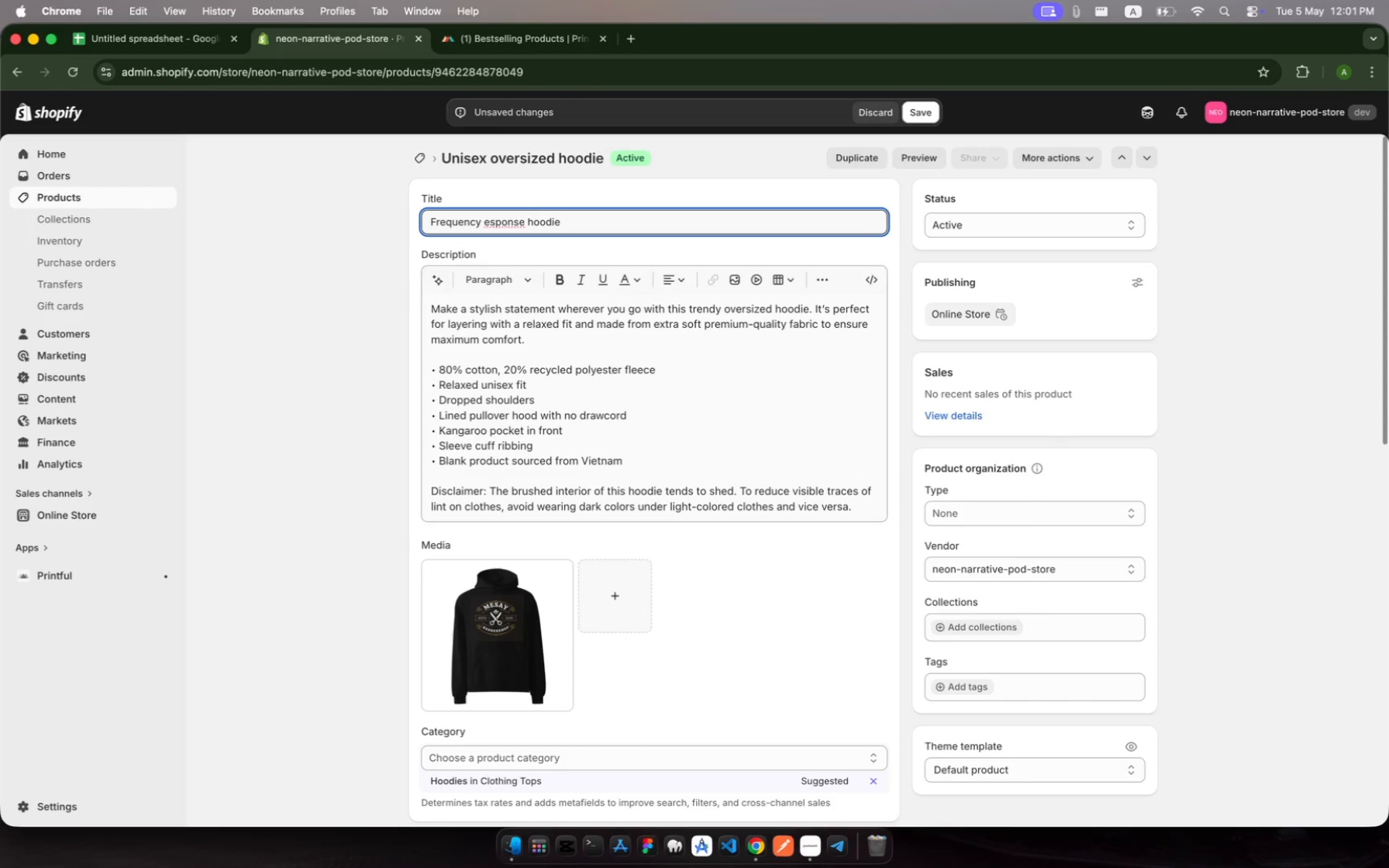 
key(Shift+R)
 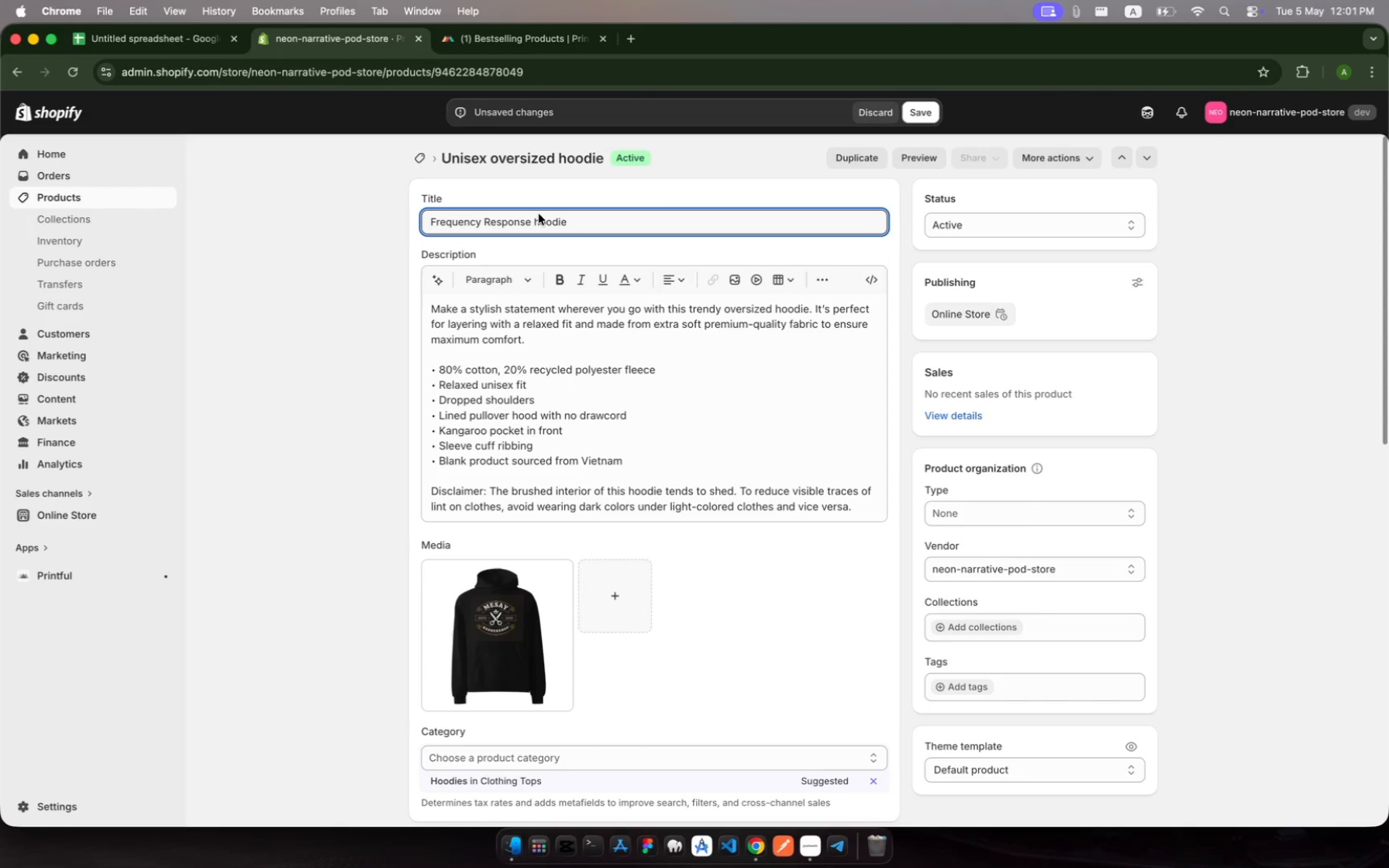 
left_click([541, 222])
 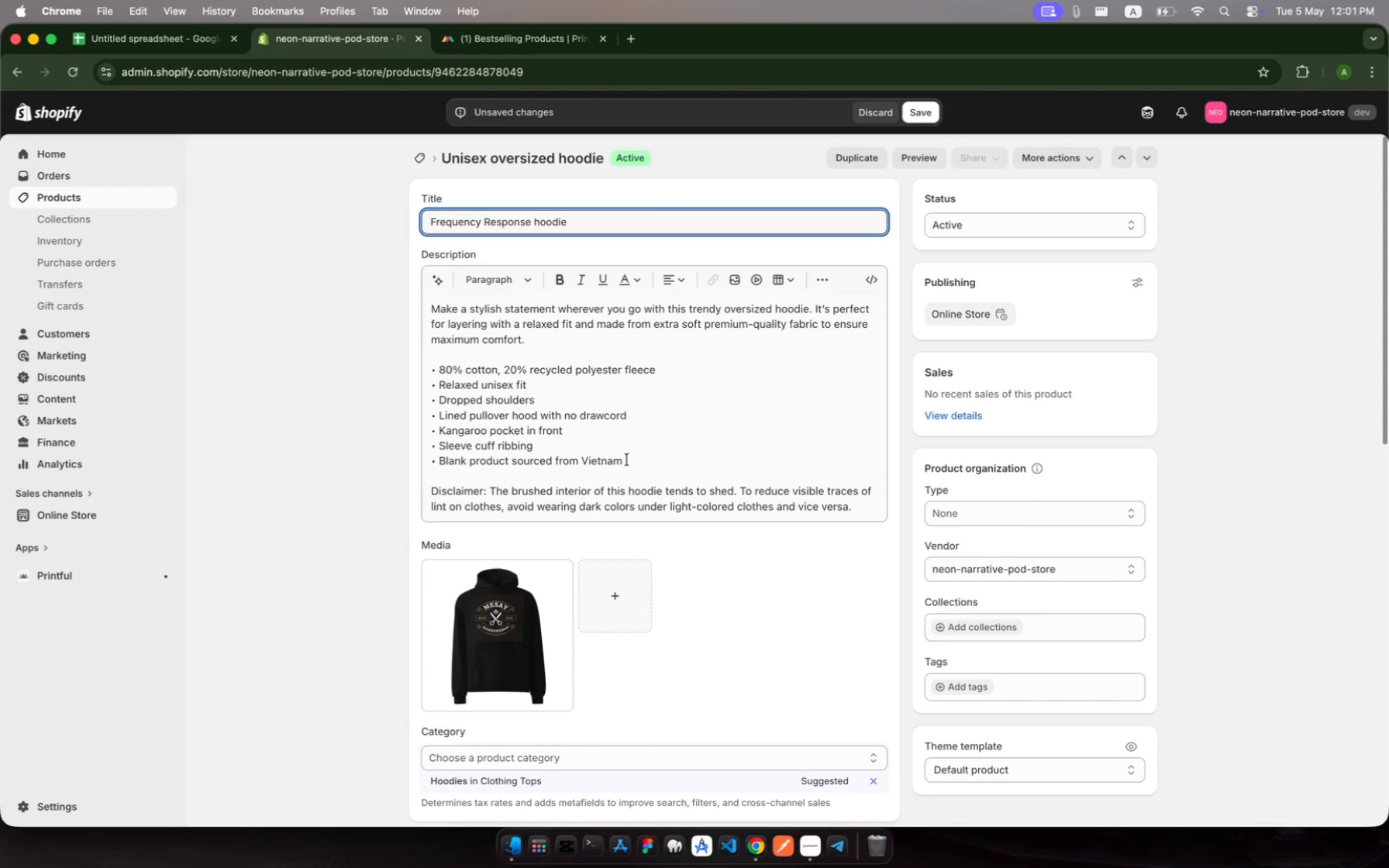 
key(Backspace)
 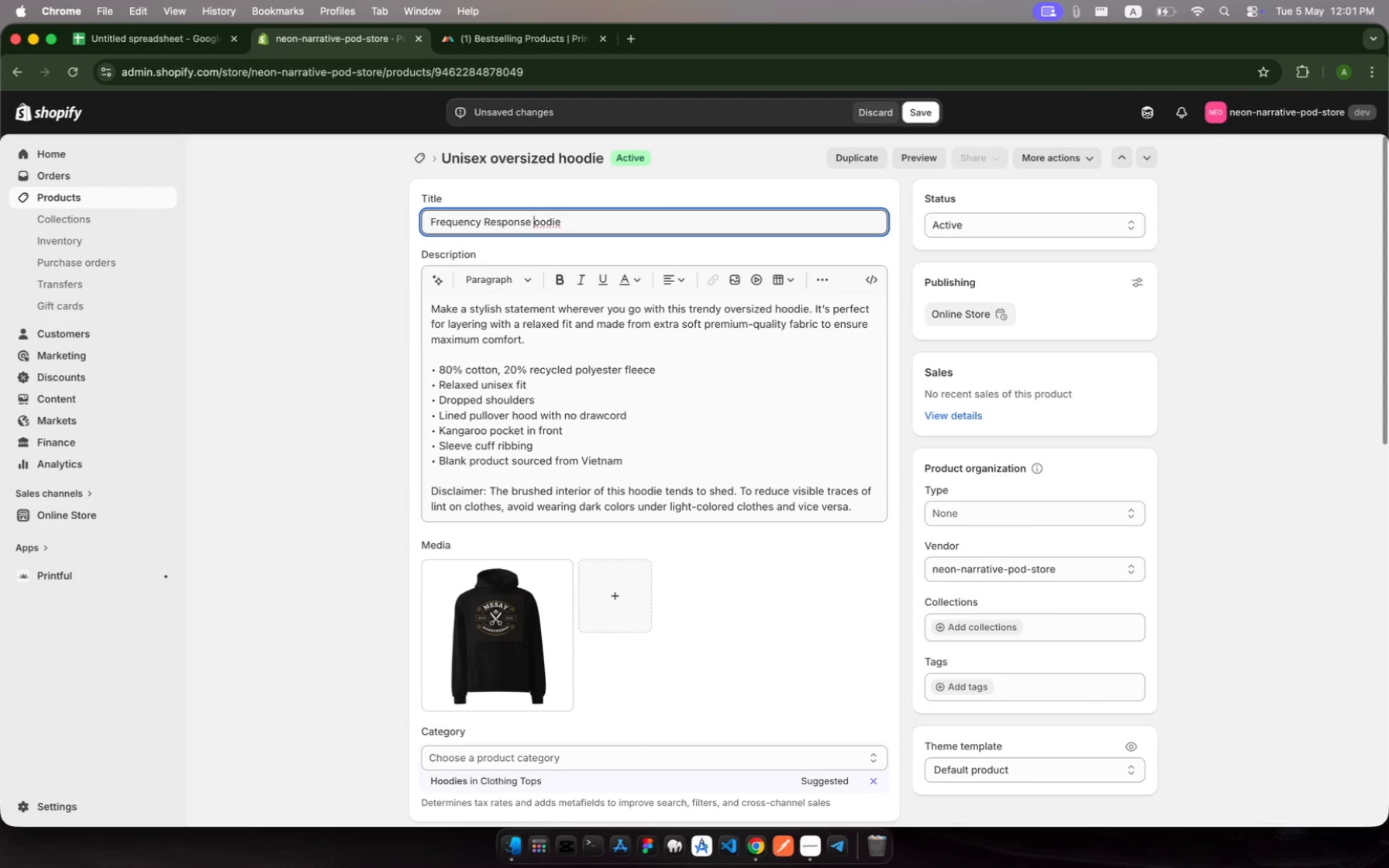 
key(Shift+H)
 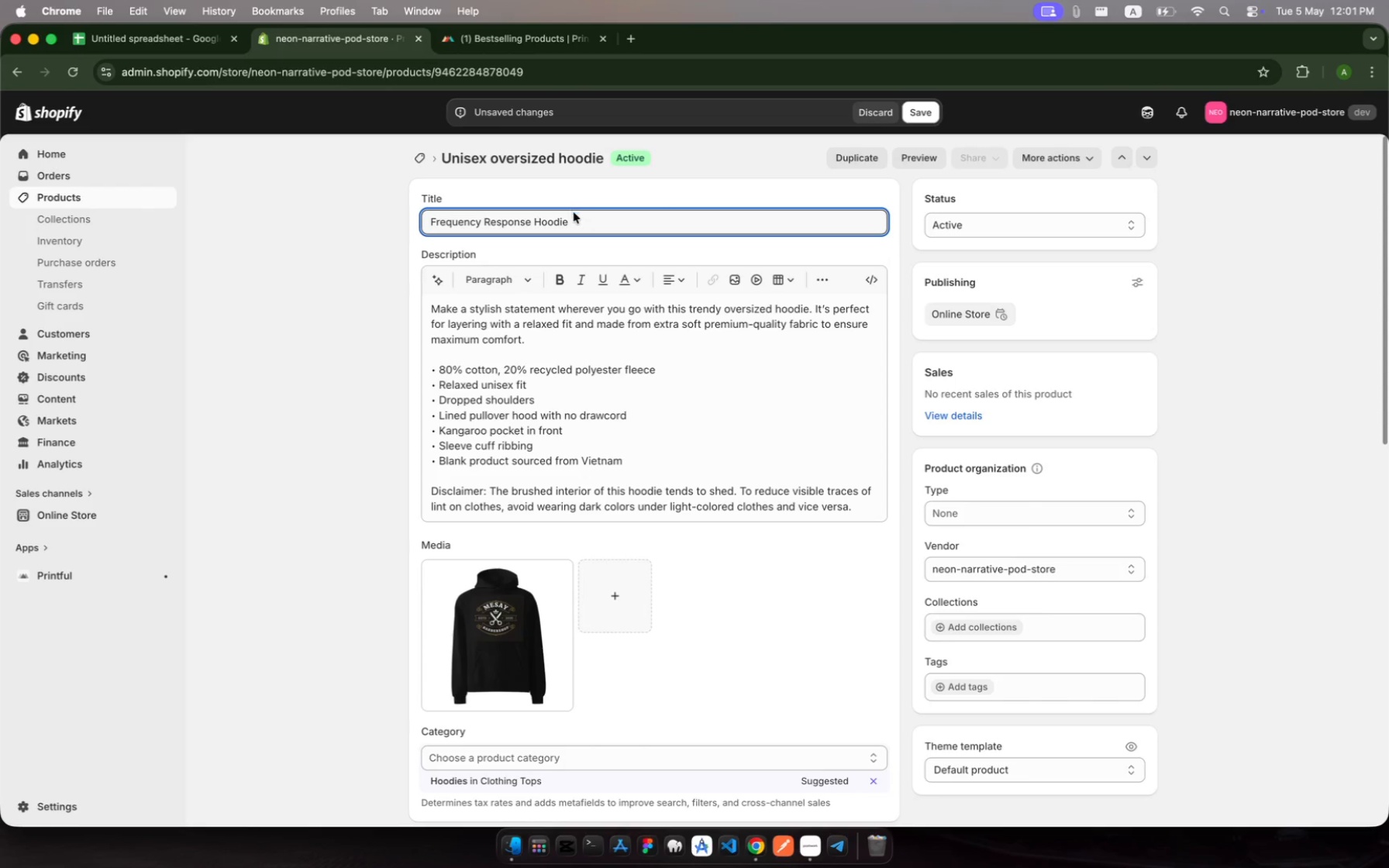 
left_click([574, 217])
 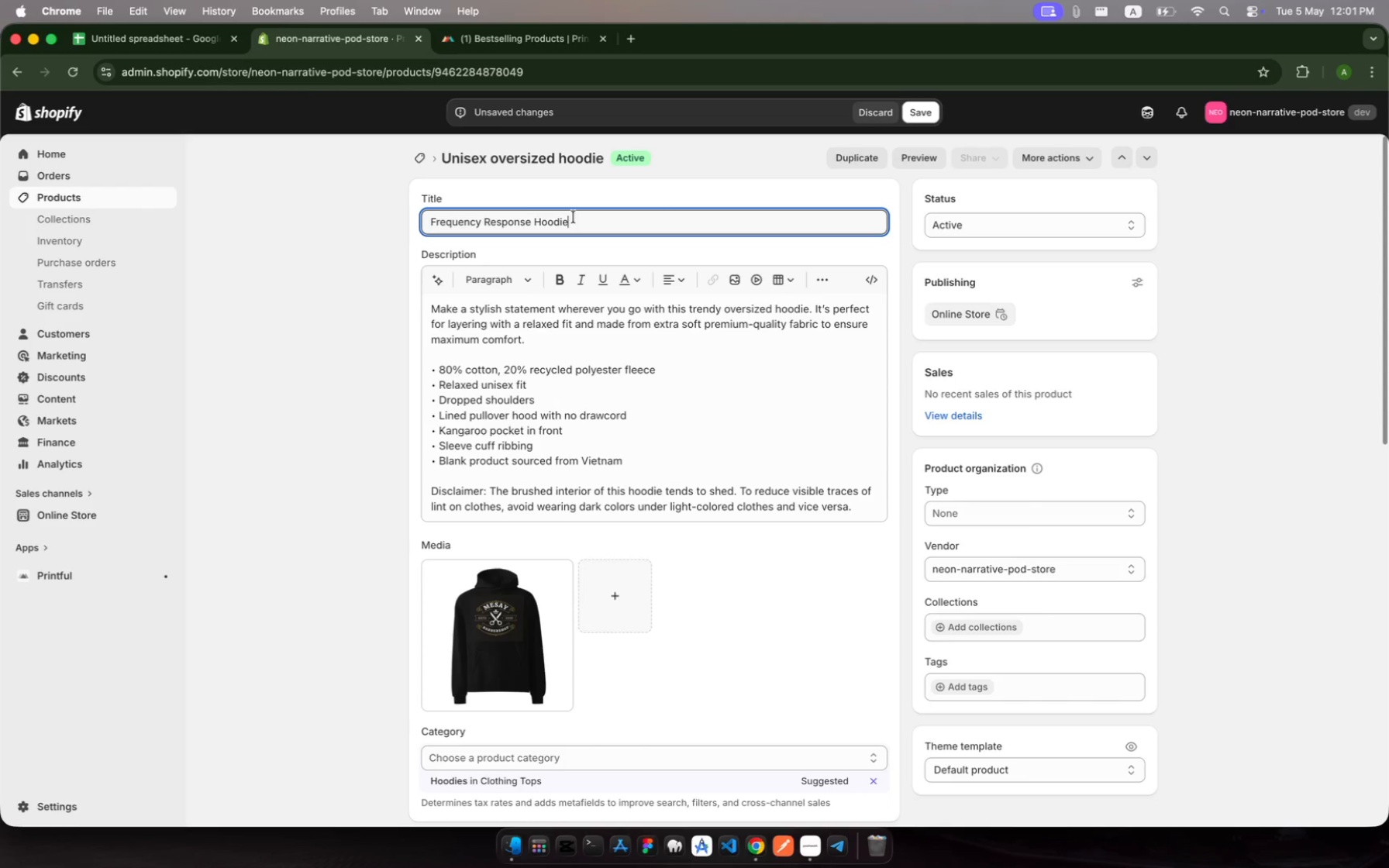 
type( - StudioSeries)
 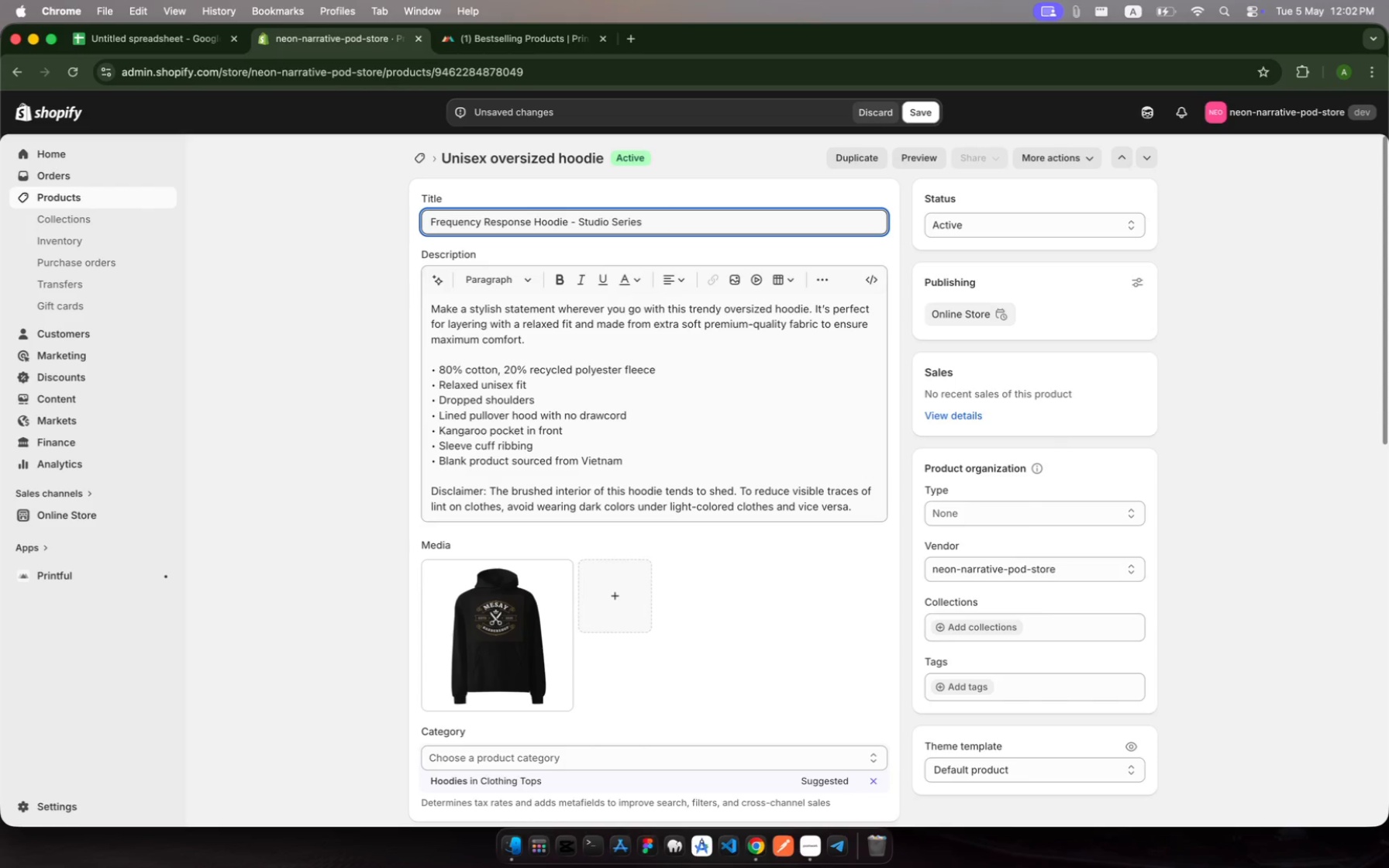 
scroll: coordinate [719, 522], scroll_direction: down, amount: 17.0
 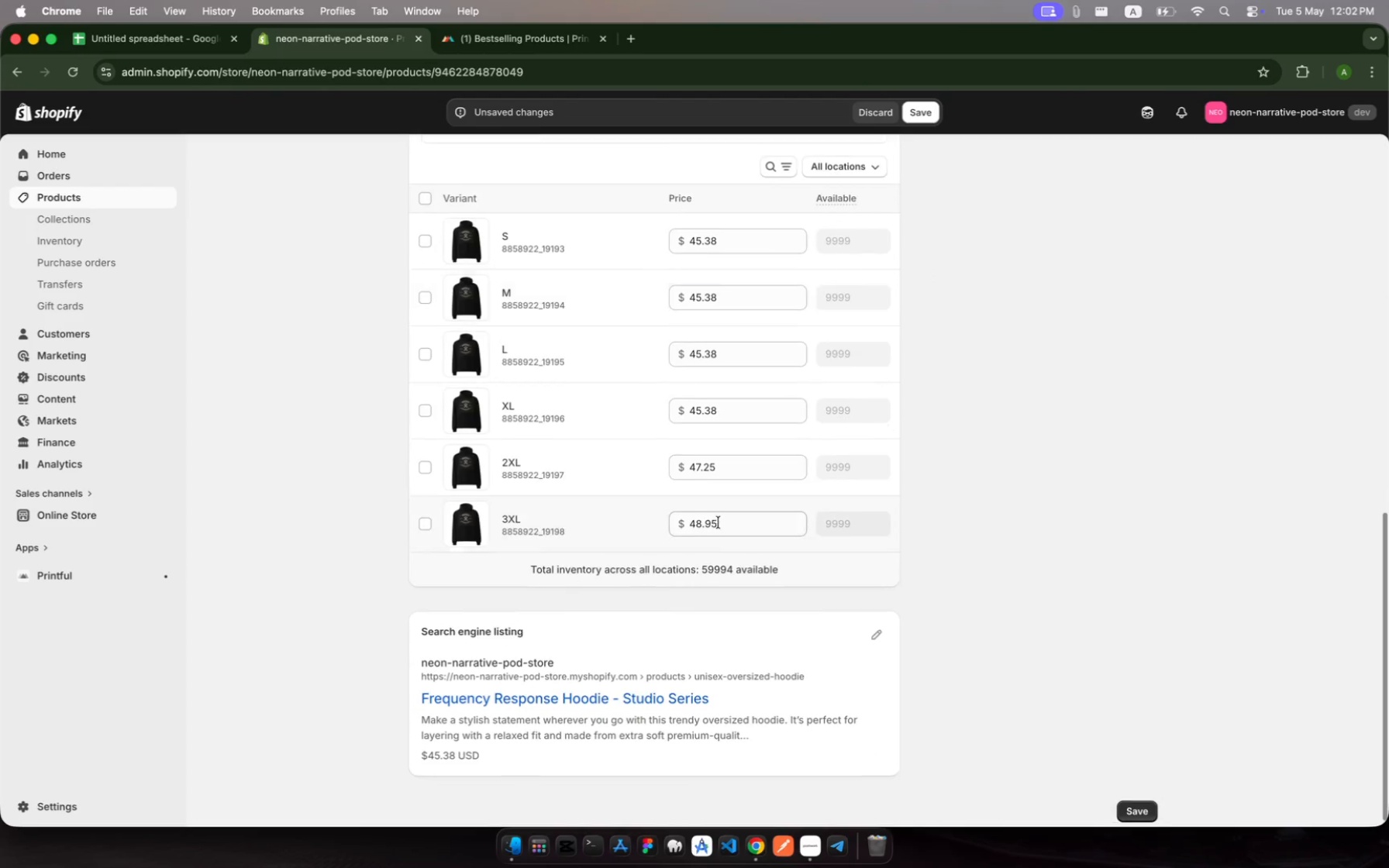 
scroll: coordinate [719, 522], scroll_direction: up, amount: 49.0
 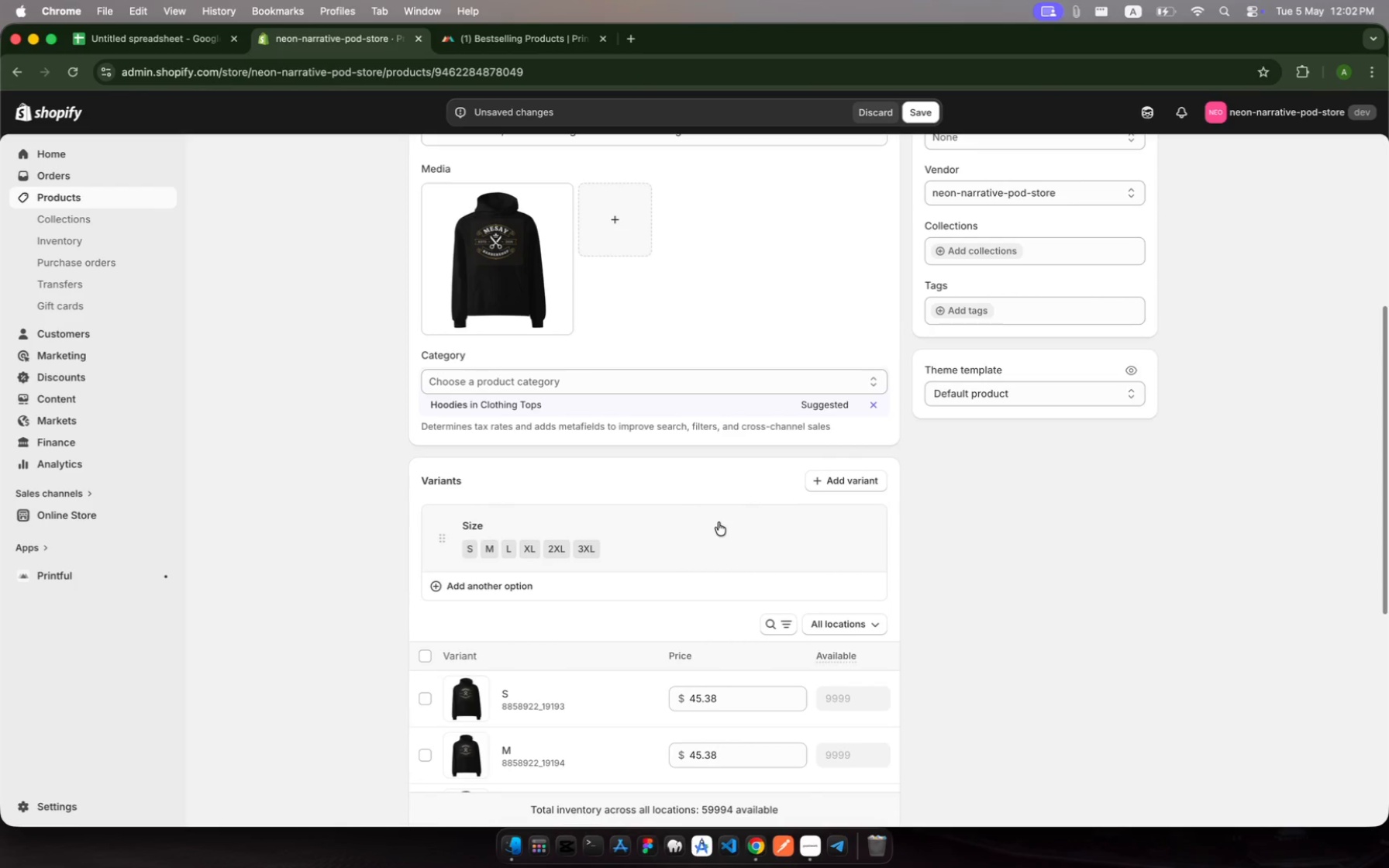 
scroll: coordinate [719, 522], scroll_direction: down, amount: 75.0
 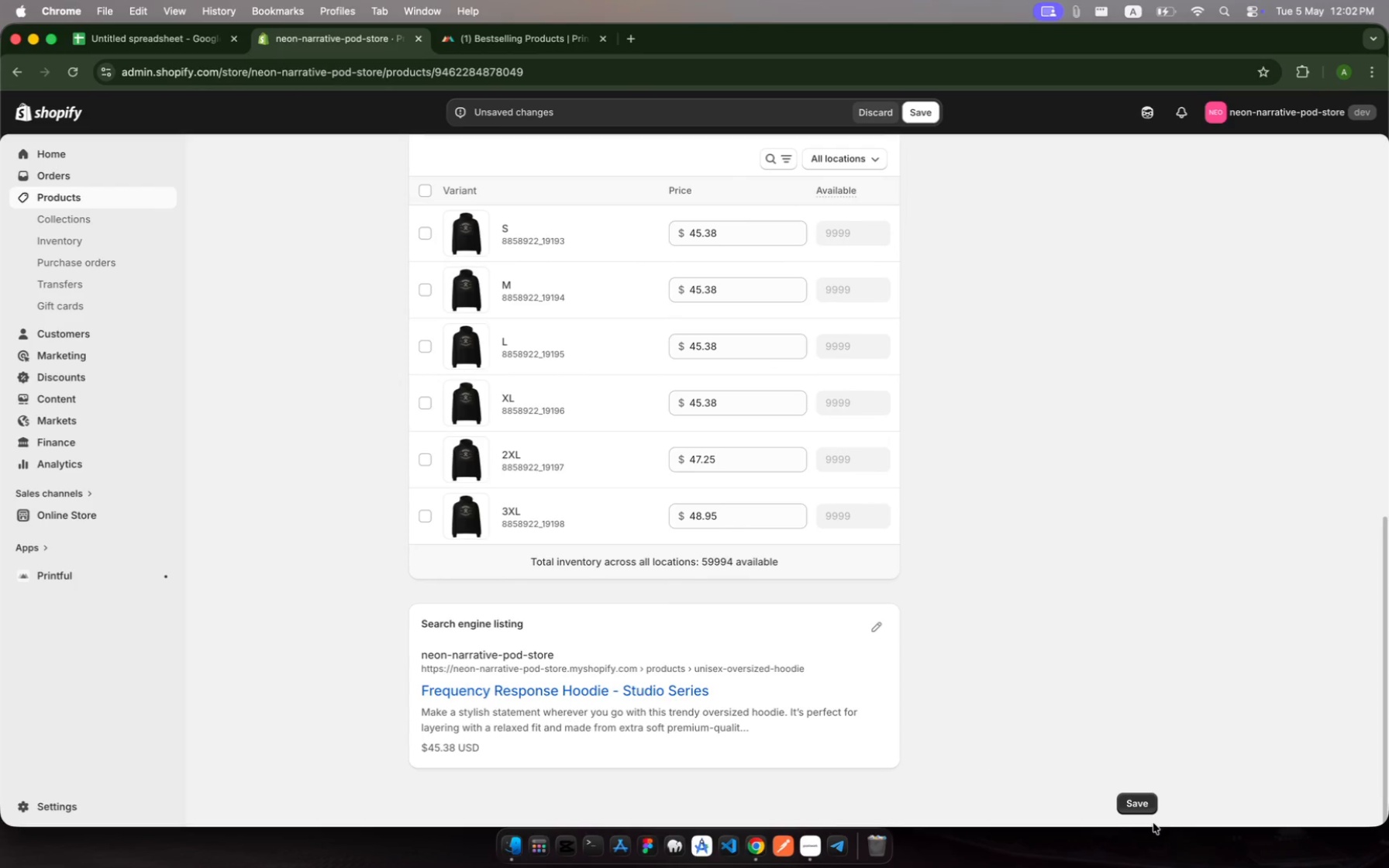 
left_click([1143, 813])
 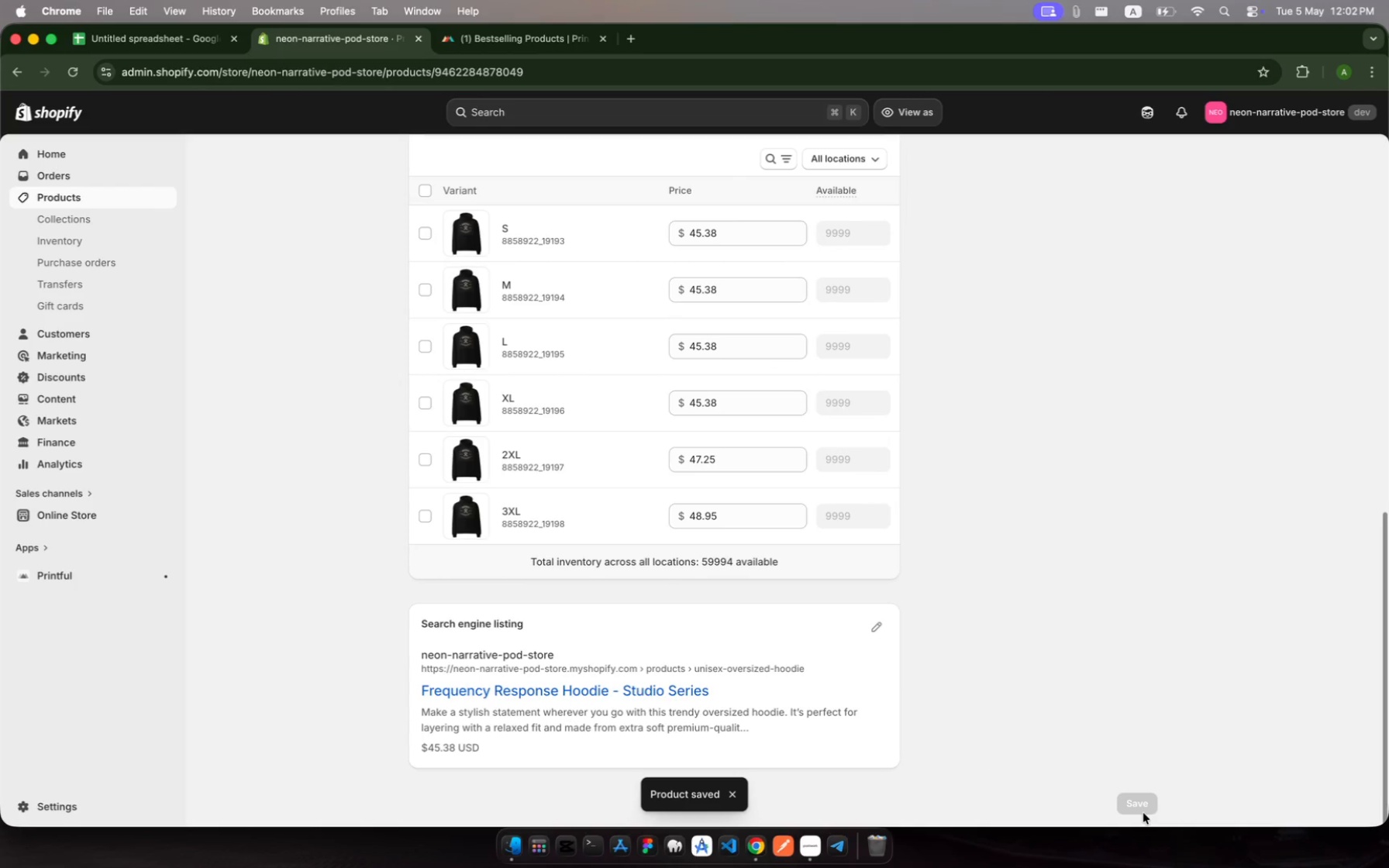 
wait(6.53)
 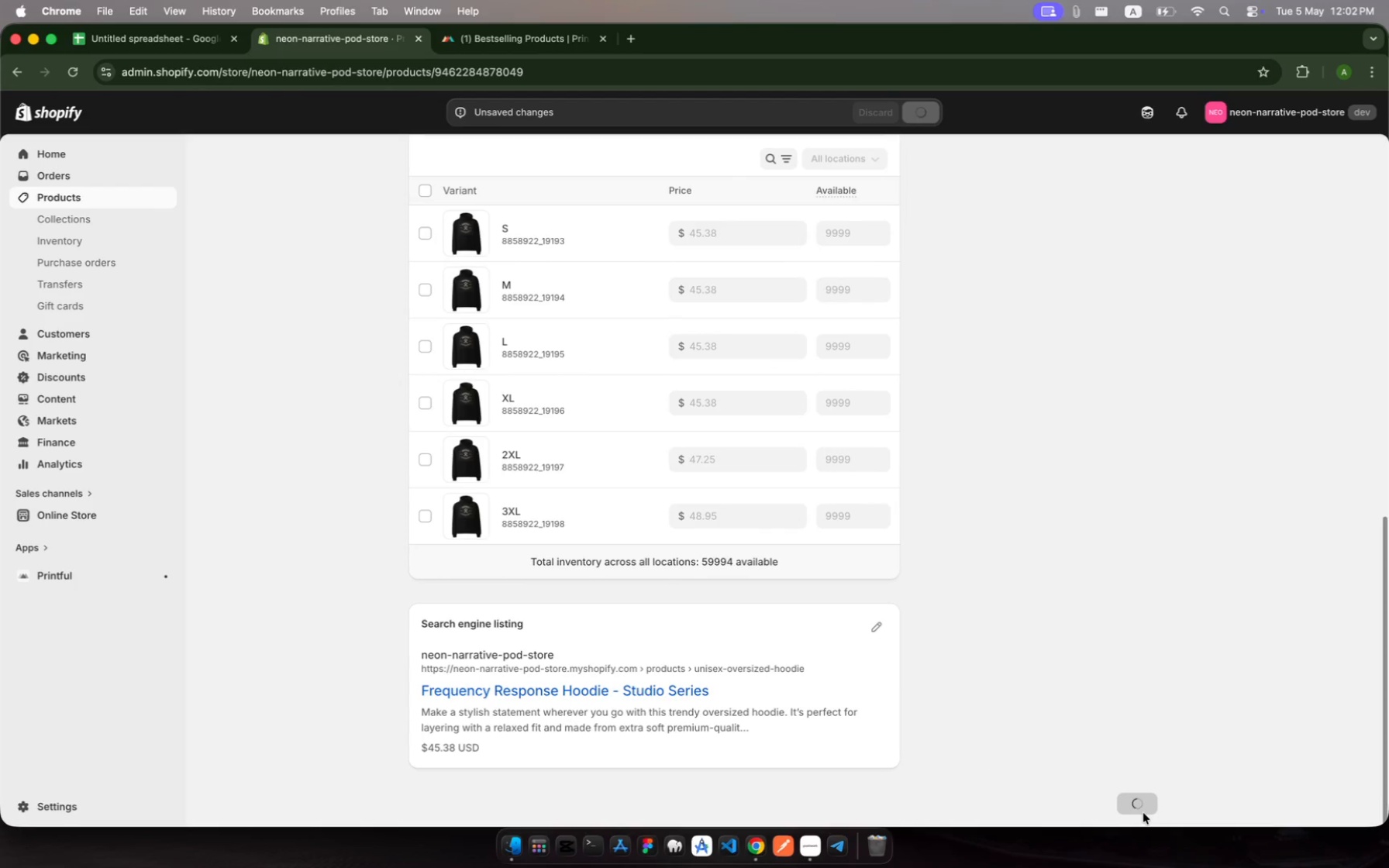 
scroll: coordinate [784, 460], scroll_direction: up, amount: 54.0
 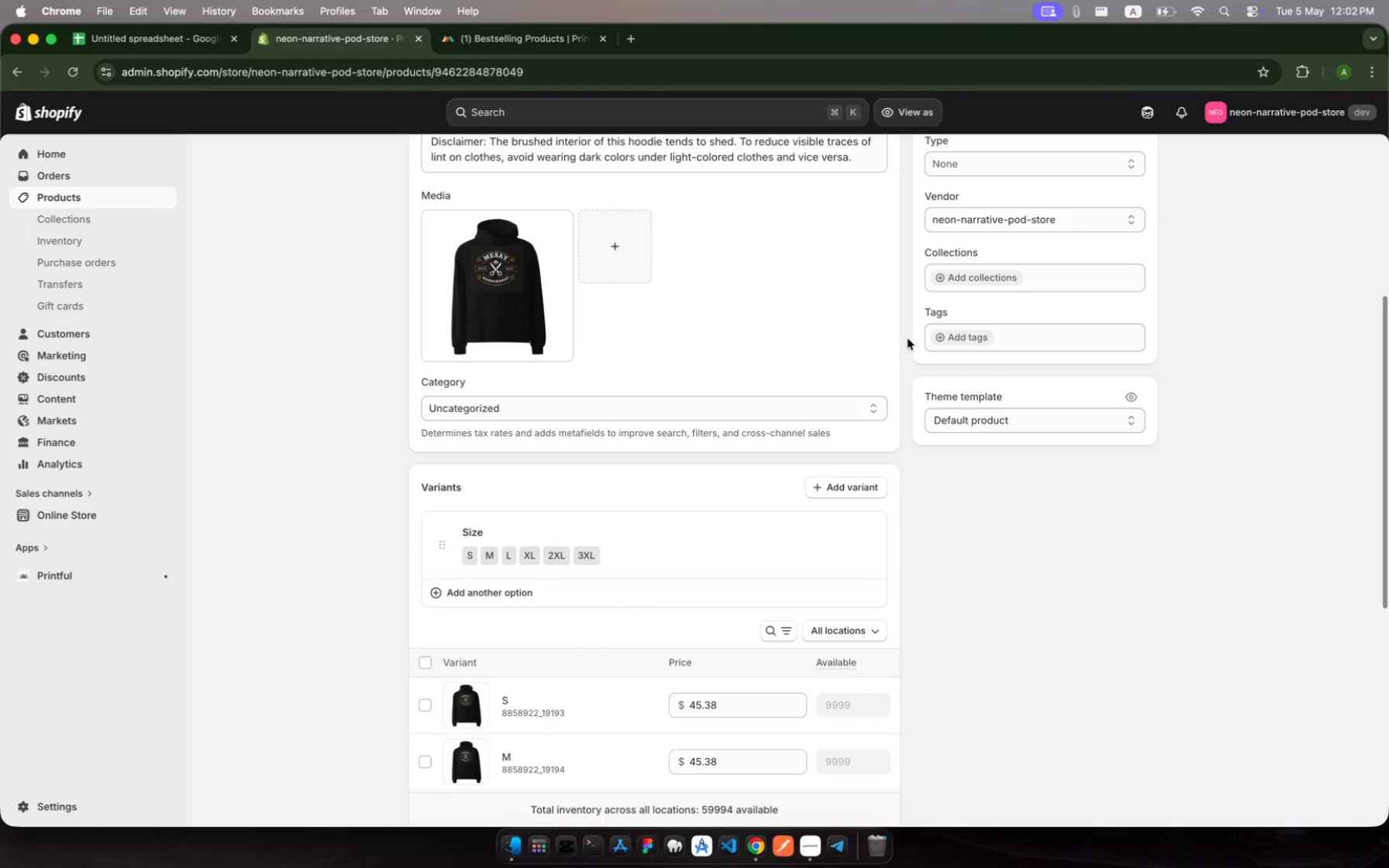 
left_click([967, 332])
 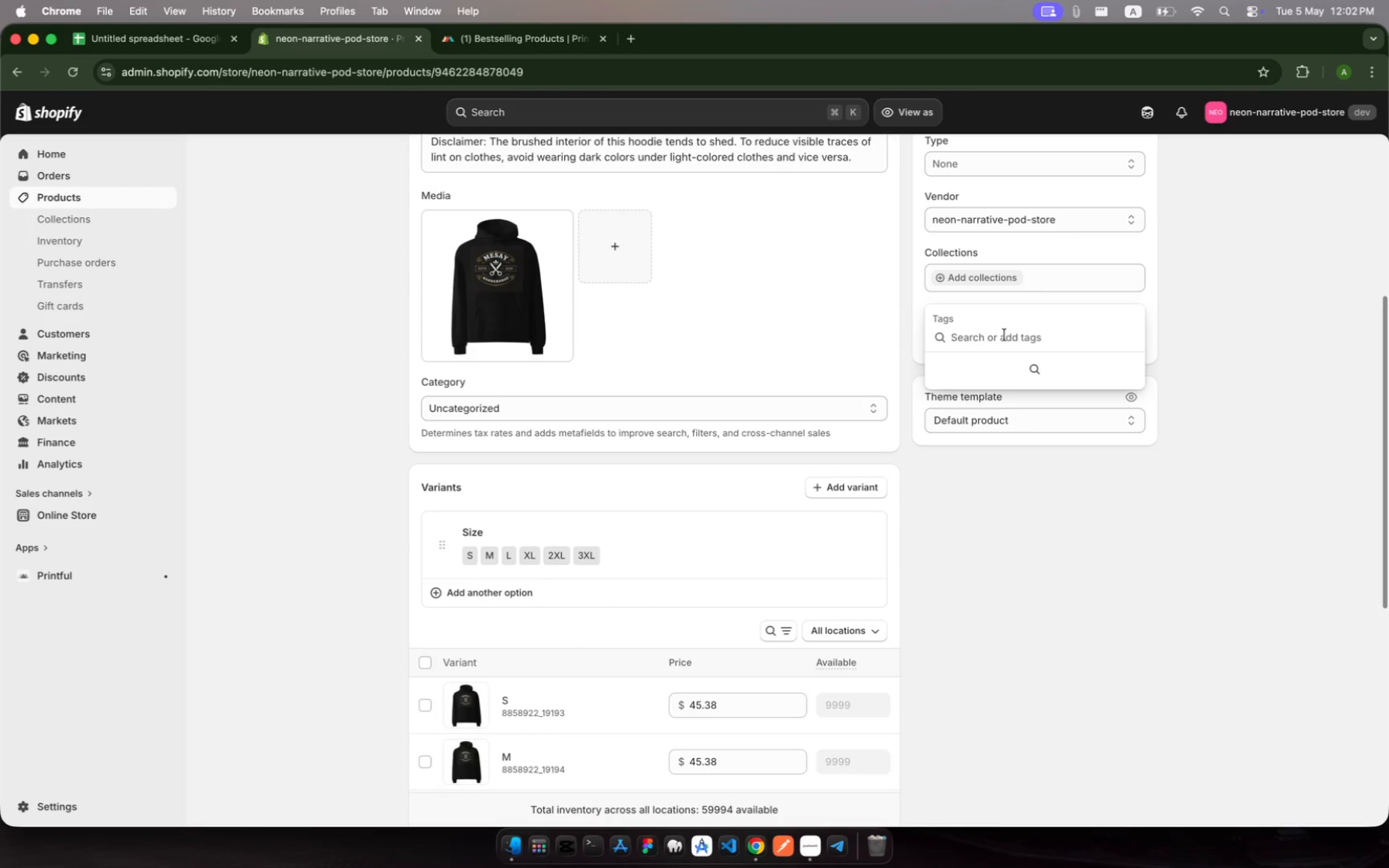 
type(Apparel)
 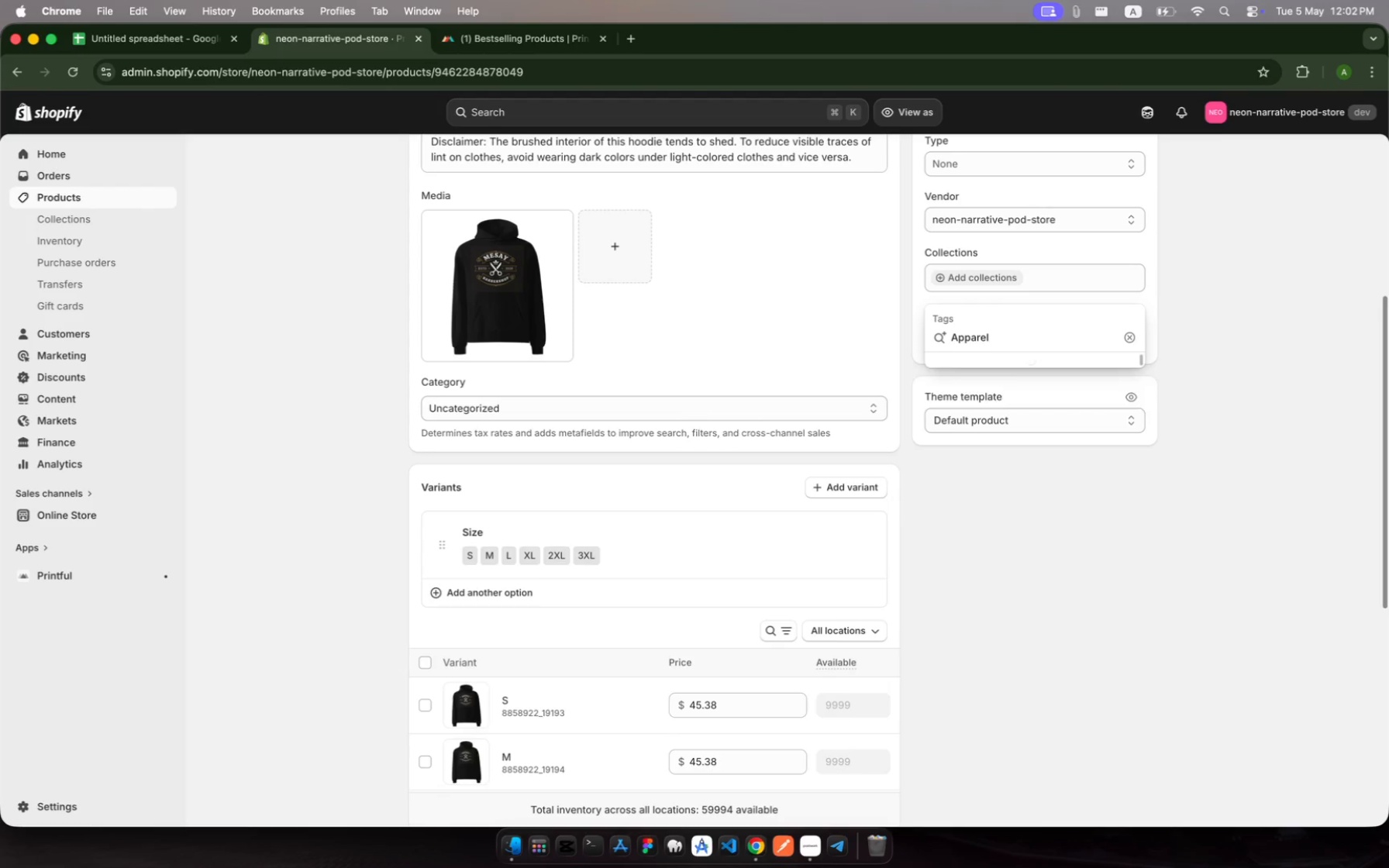 
key(Enter)
 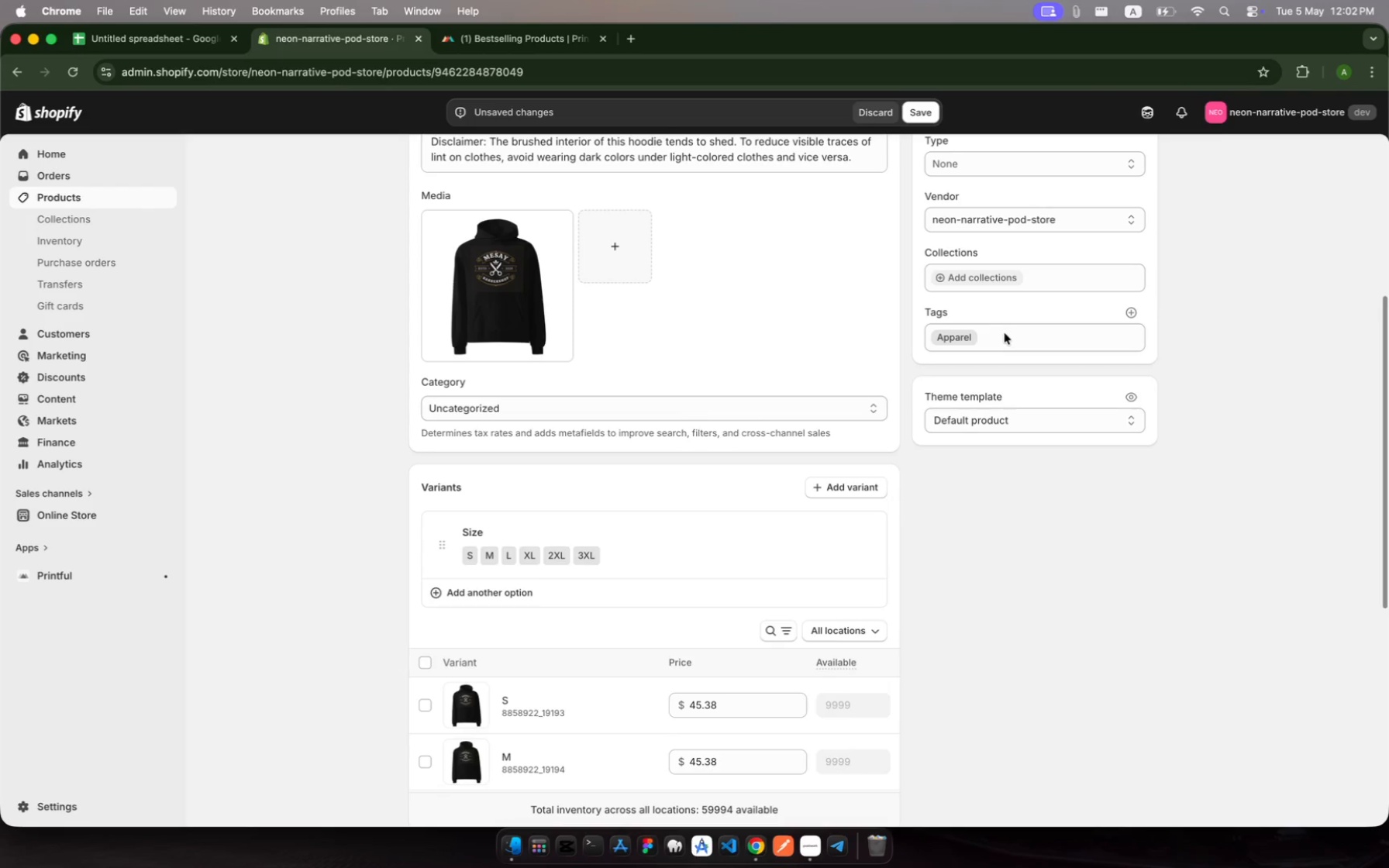 
left_click([1000, 333])
 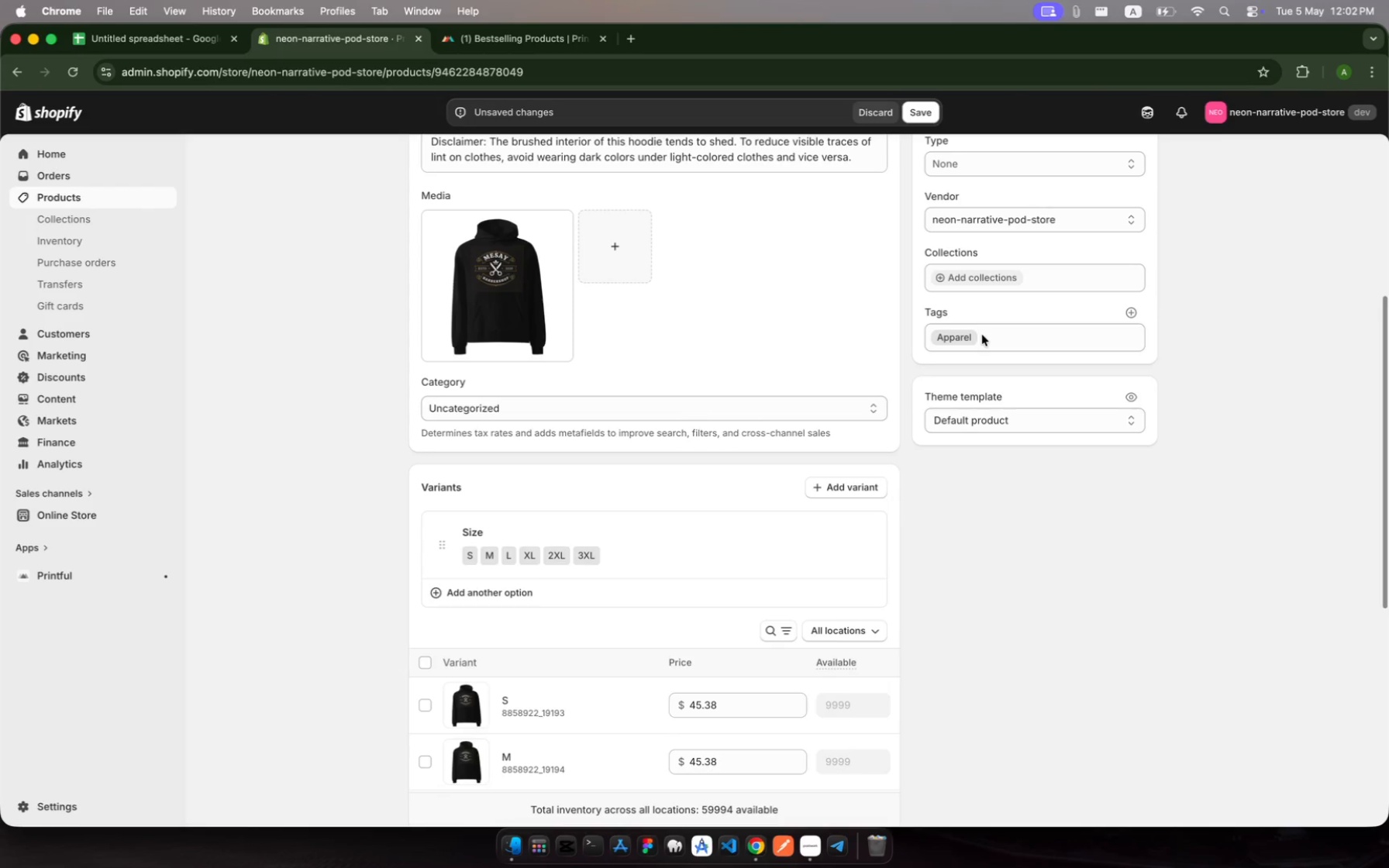 
left_click([983, 337])
 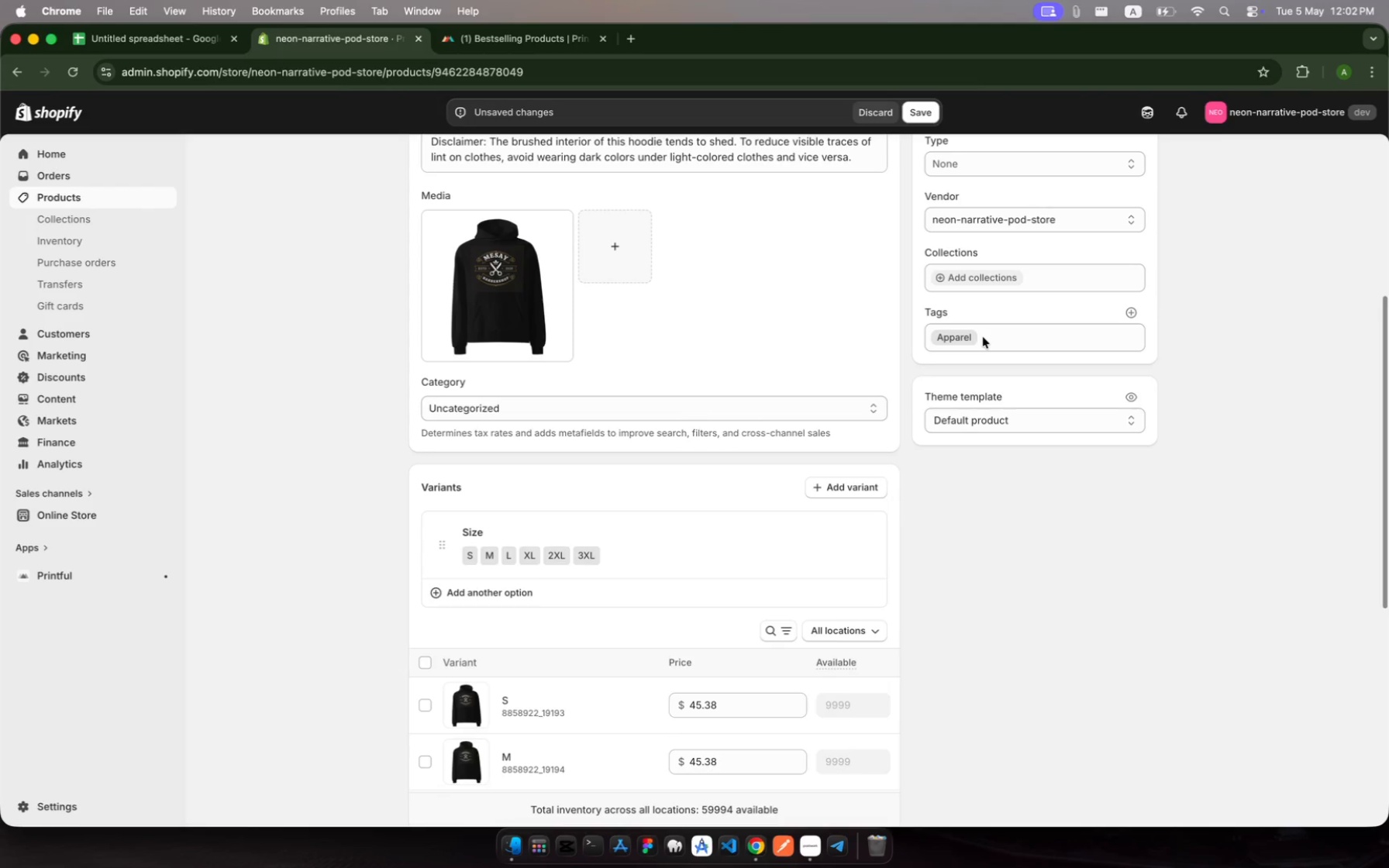 
left_click([983, 337])
 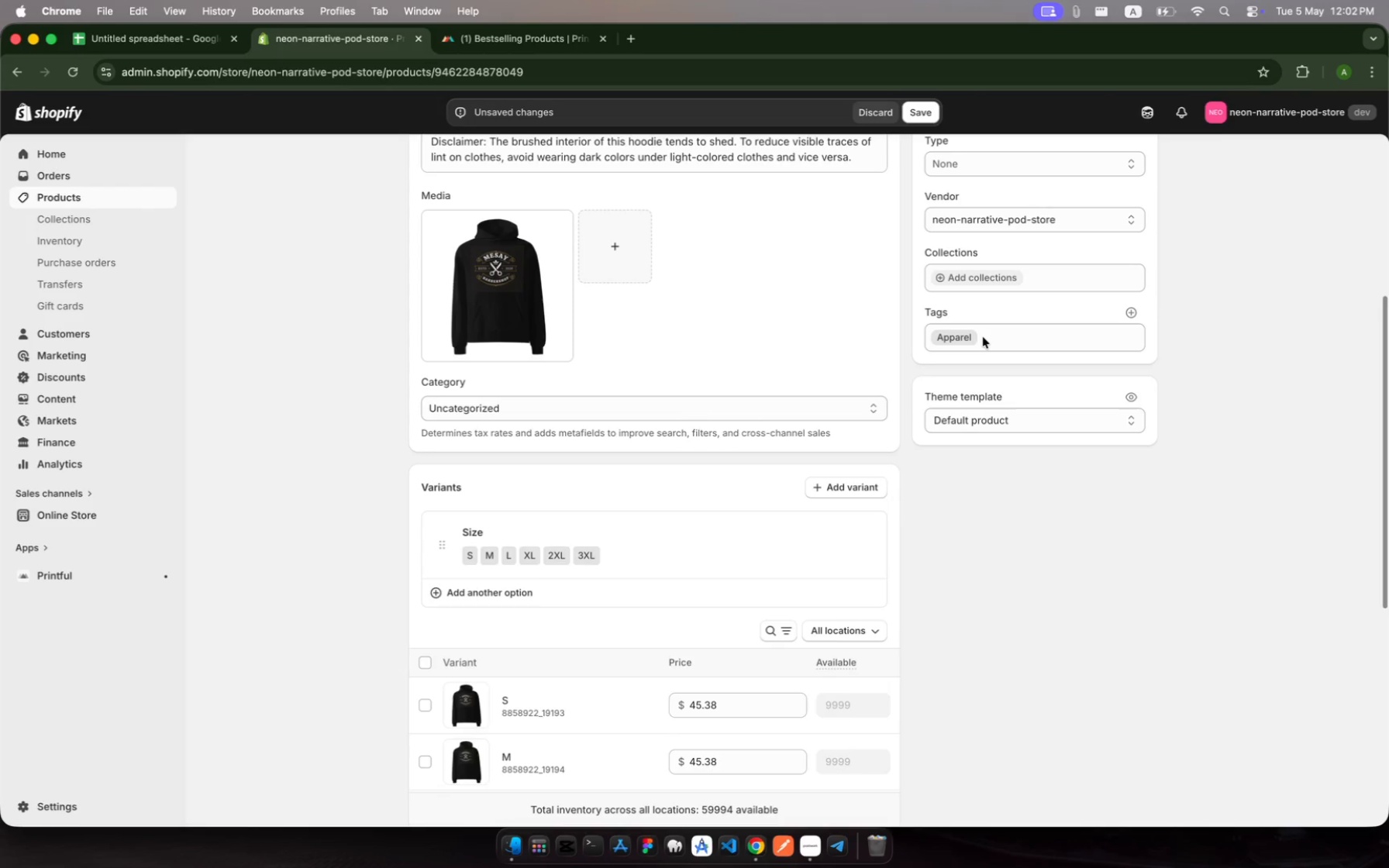 
left_click([983, 337])
 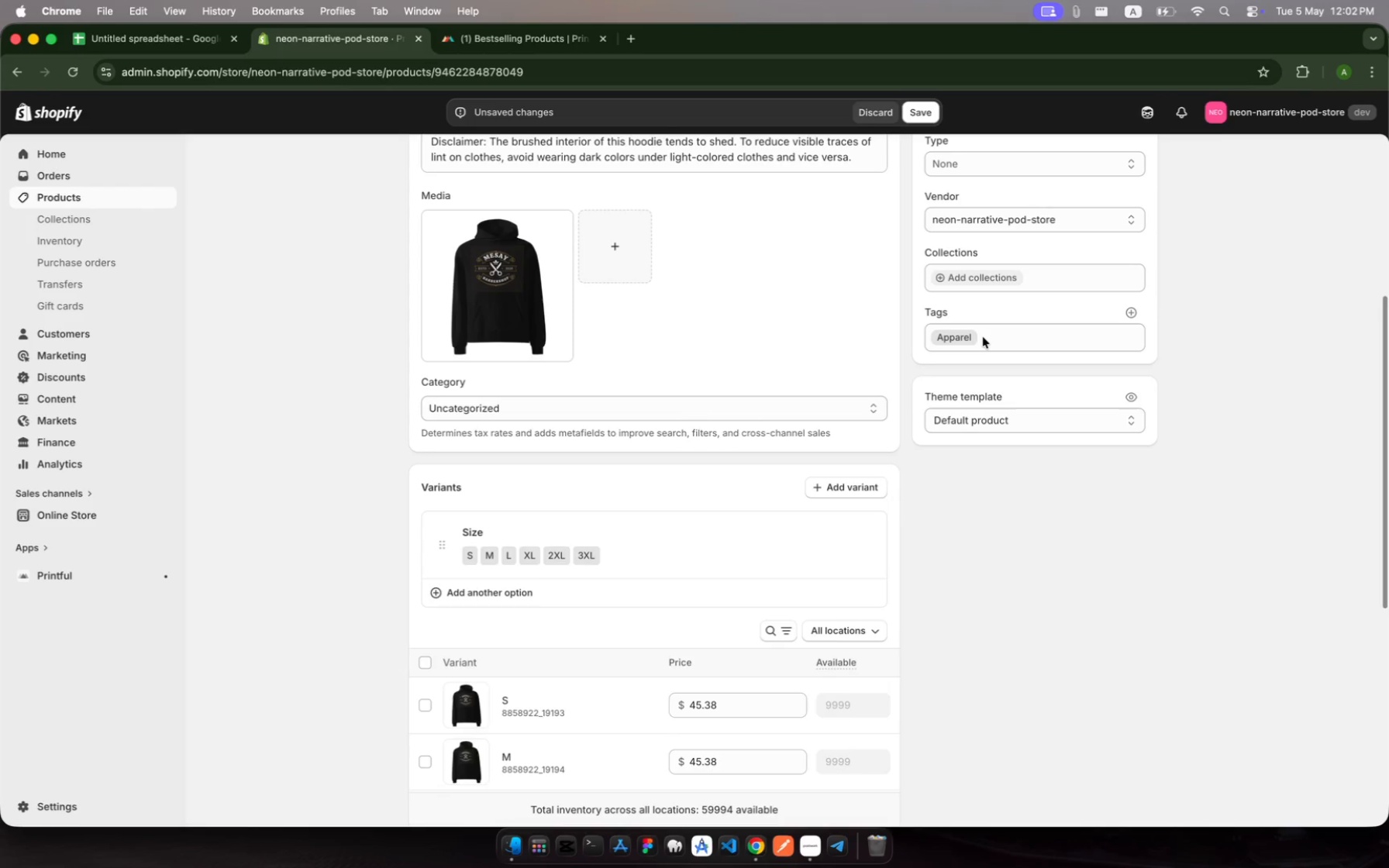 
left_click([983, 337])
 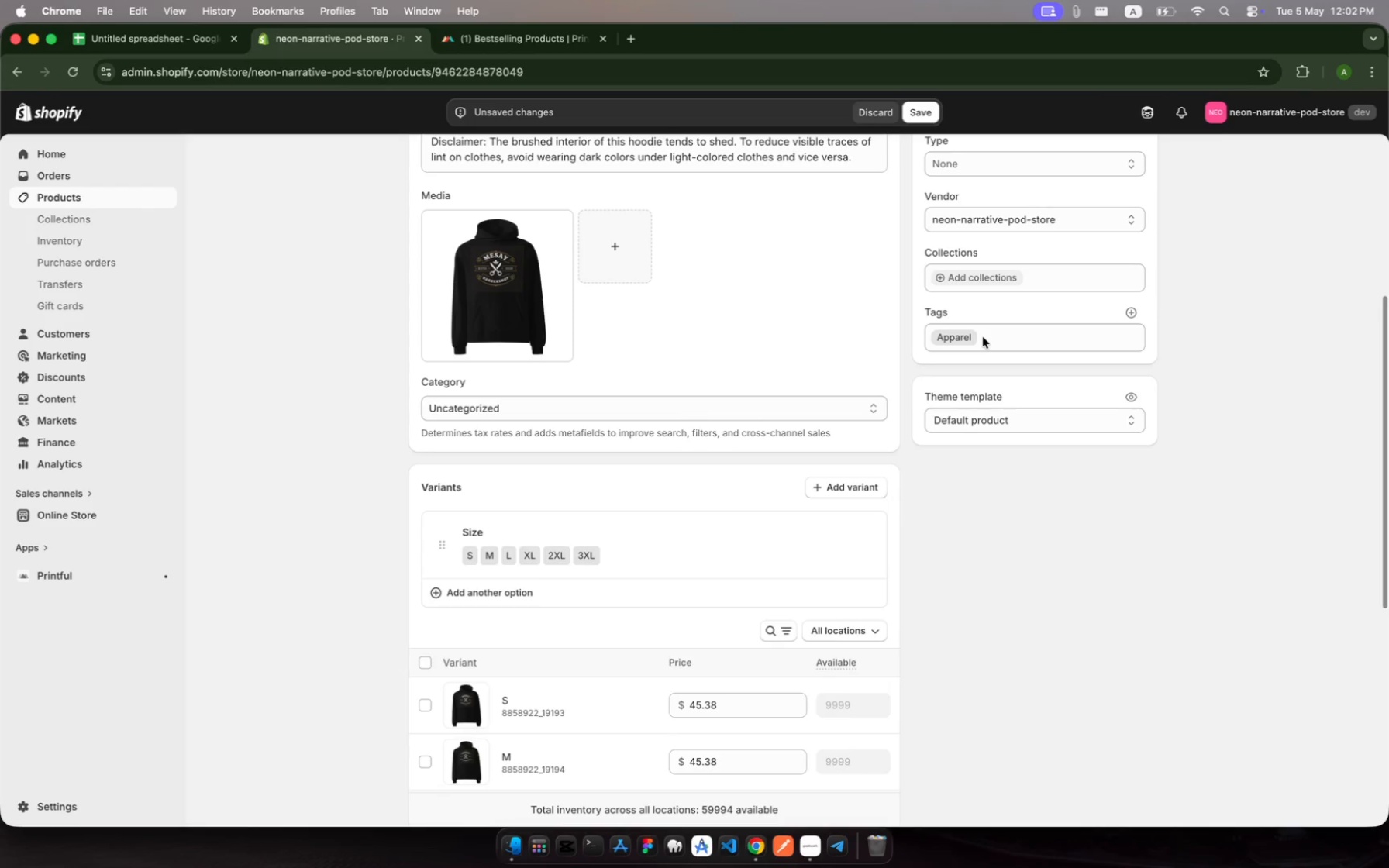 
left_click([983, 337])
 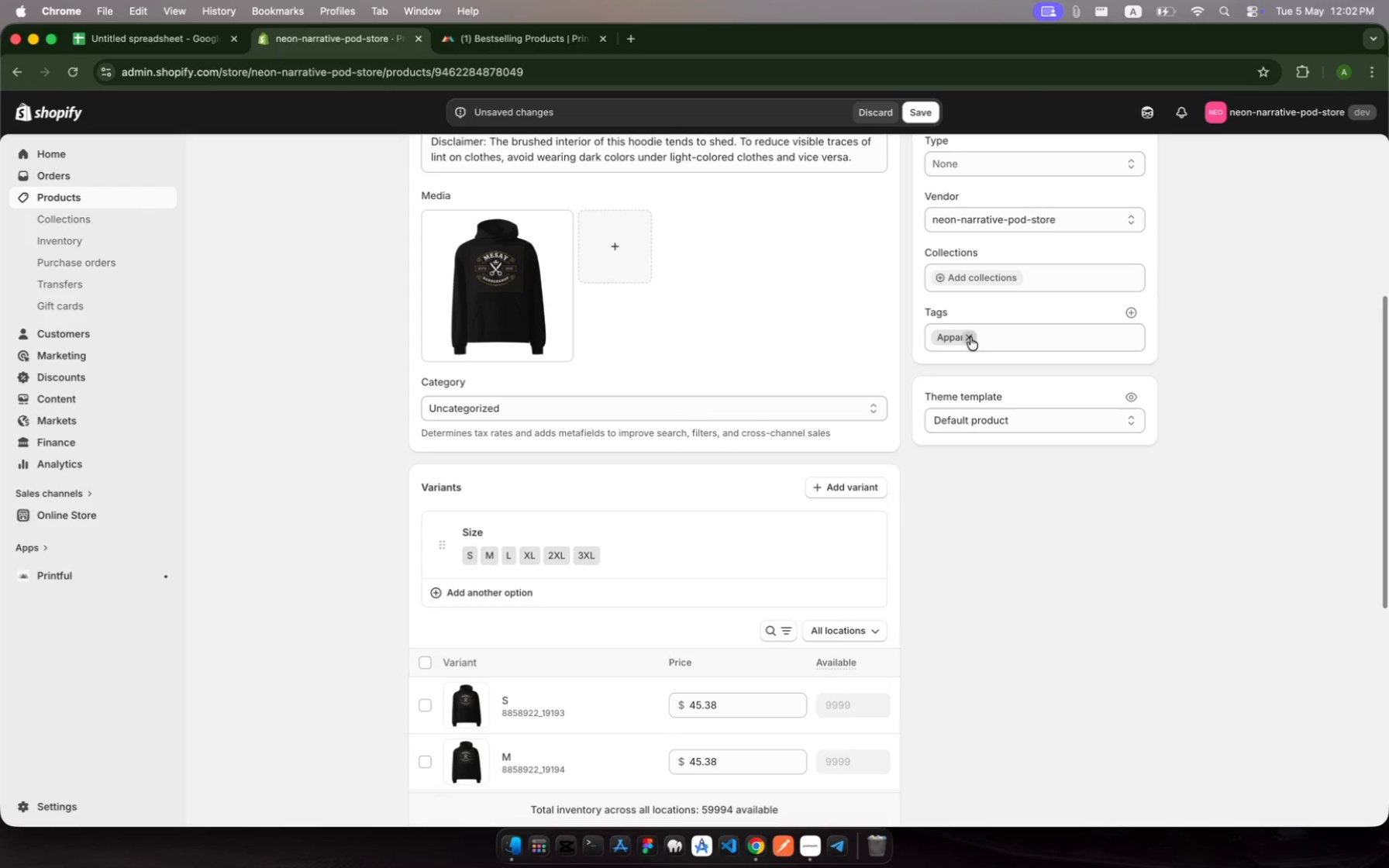 
left_click([987, 332])
 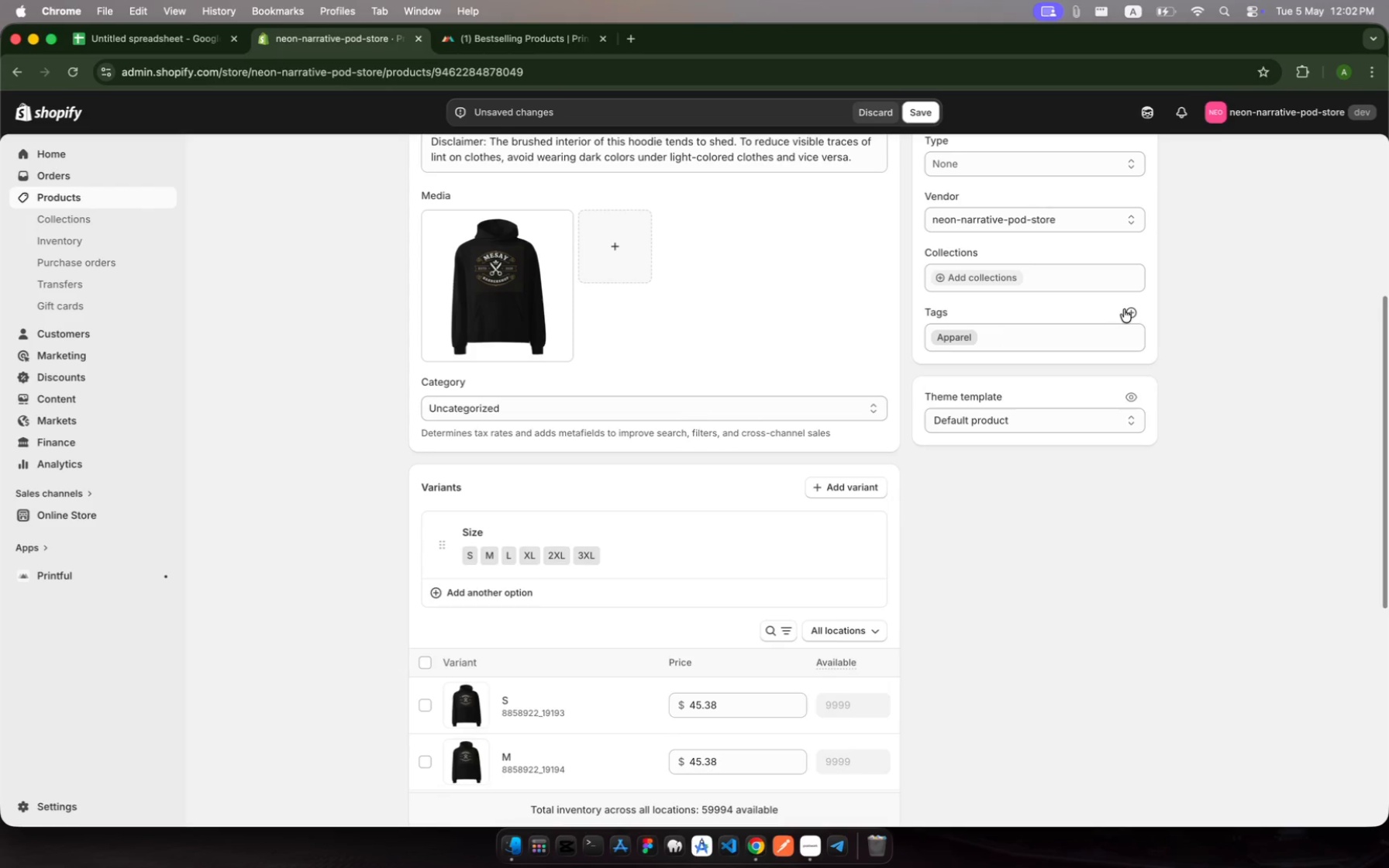 
left_click([1129, 310])
 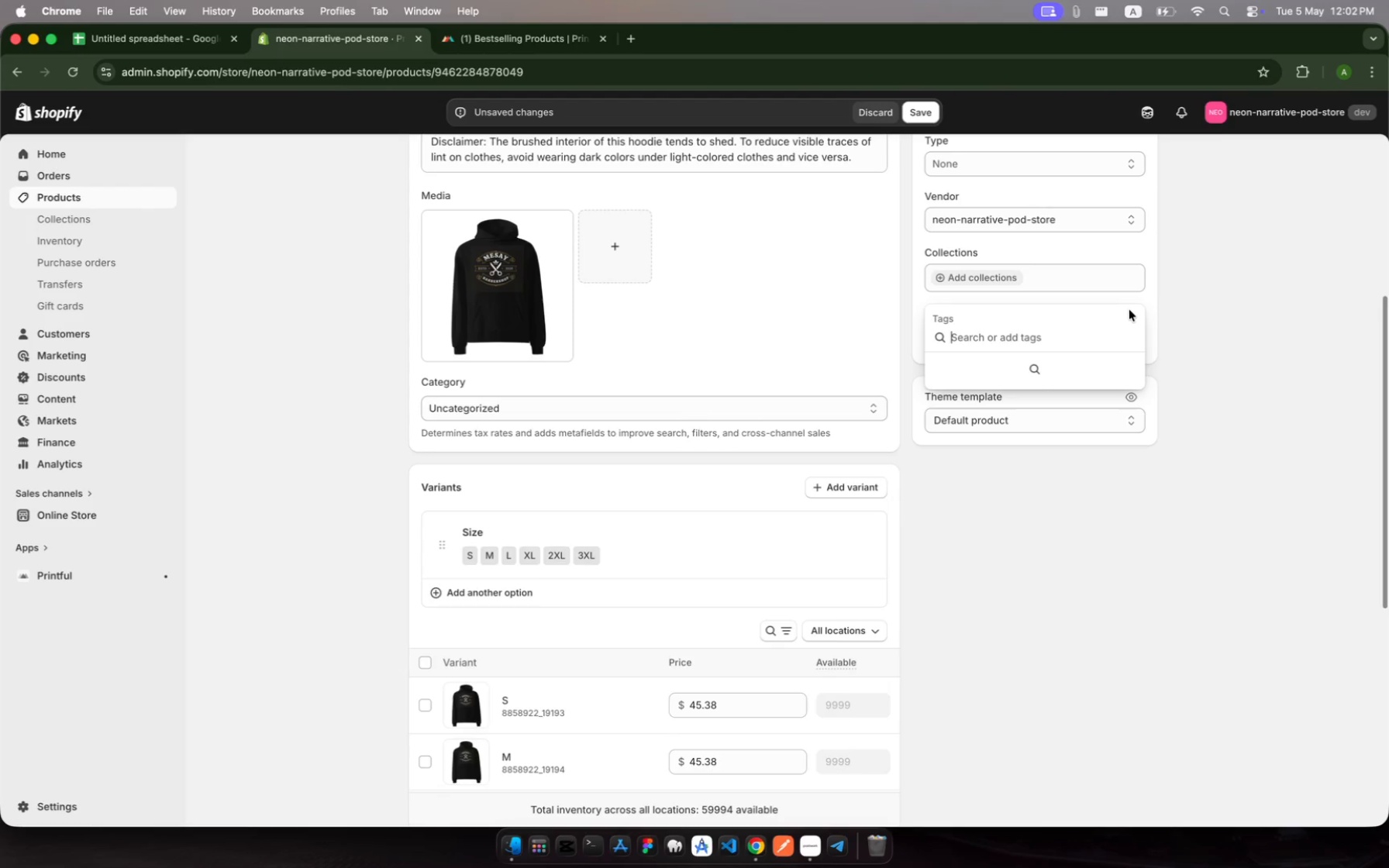 
type(hoode)
key(Backspace)
type(e,)
 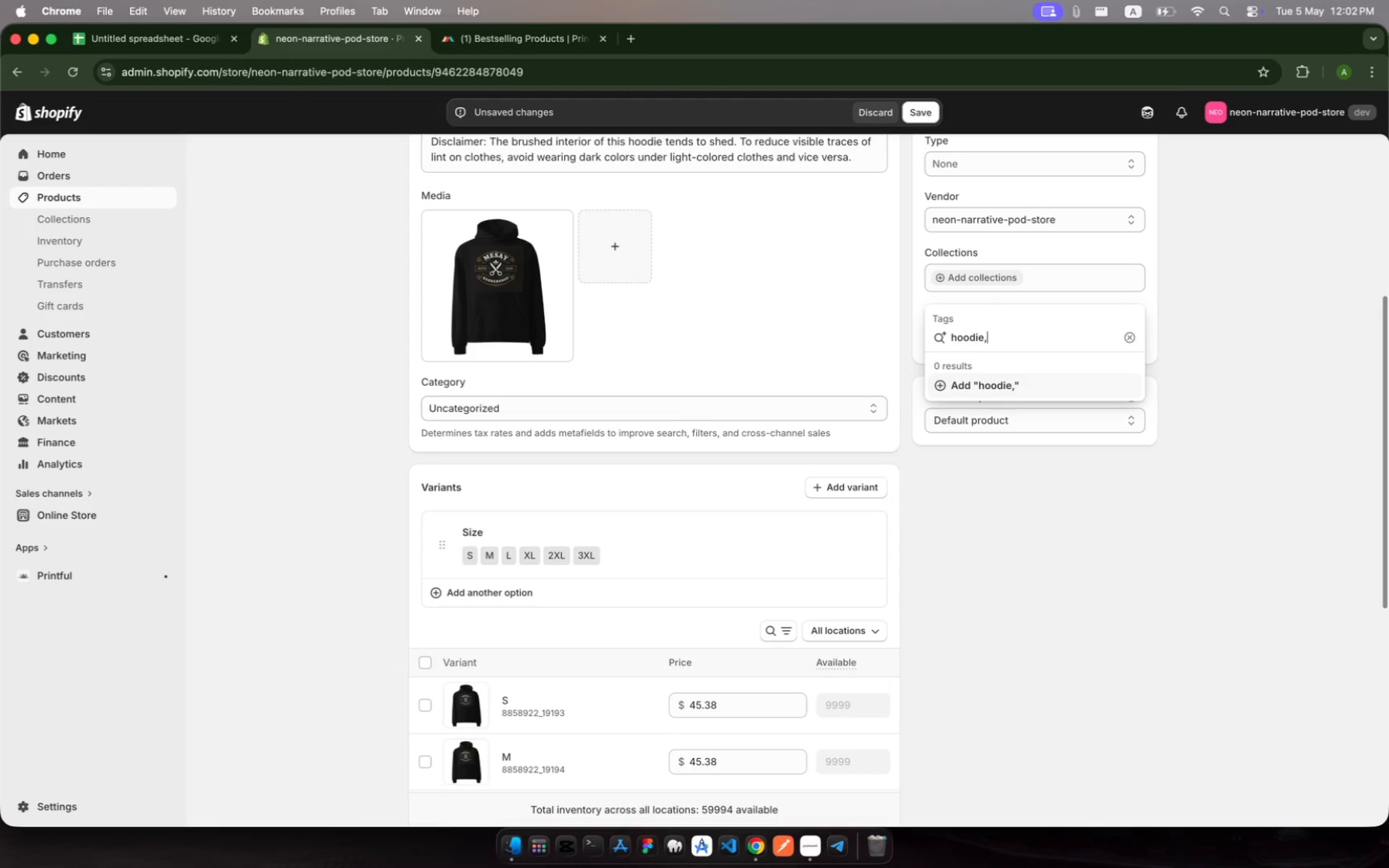 
hold_key(key=I, duration=0.32)
 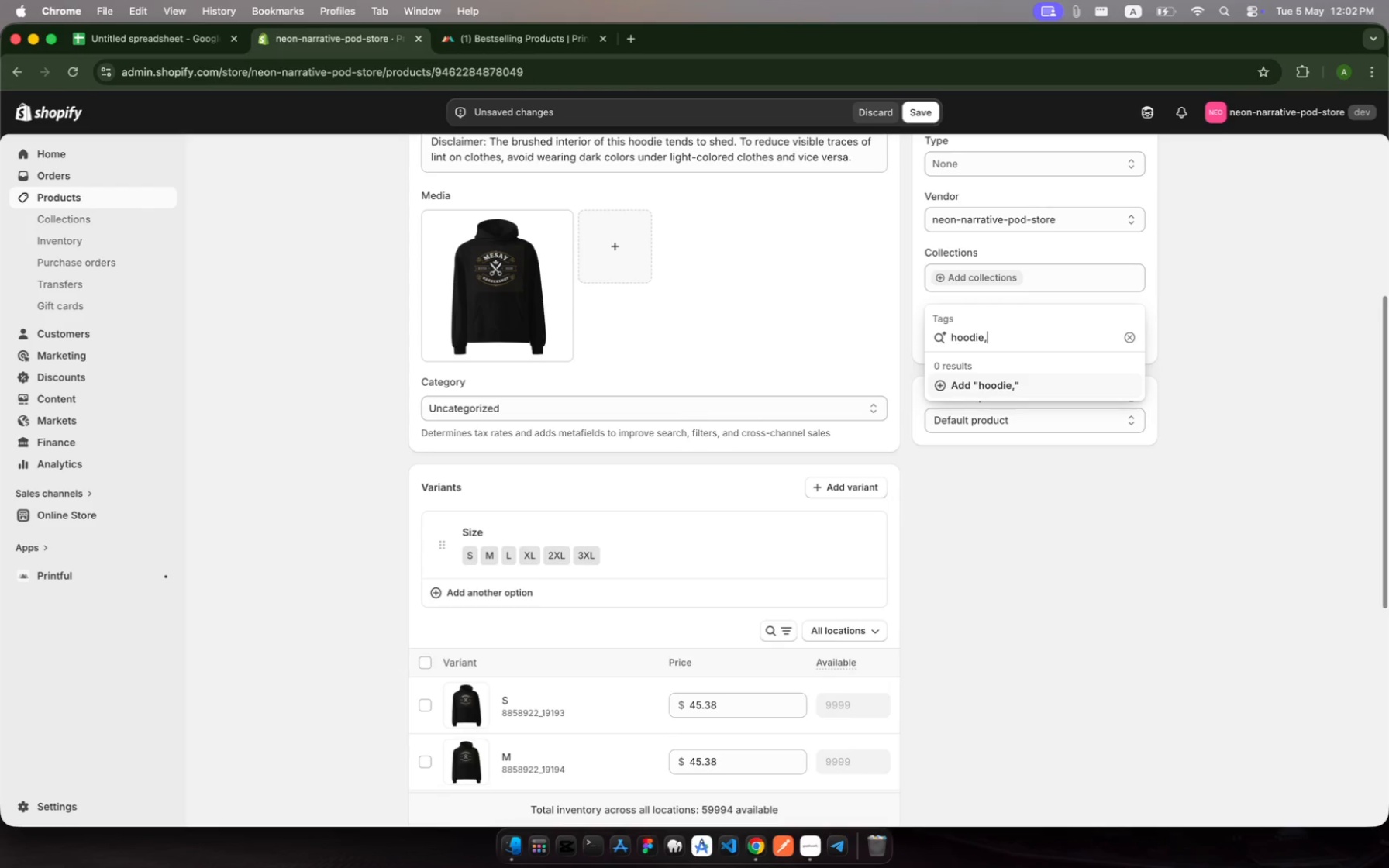 
key(Enter)
 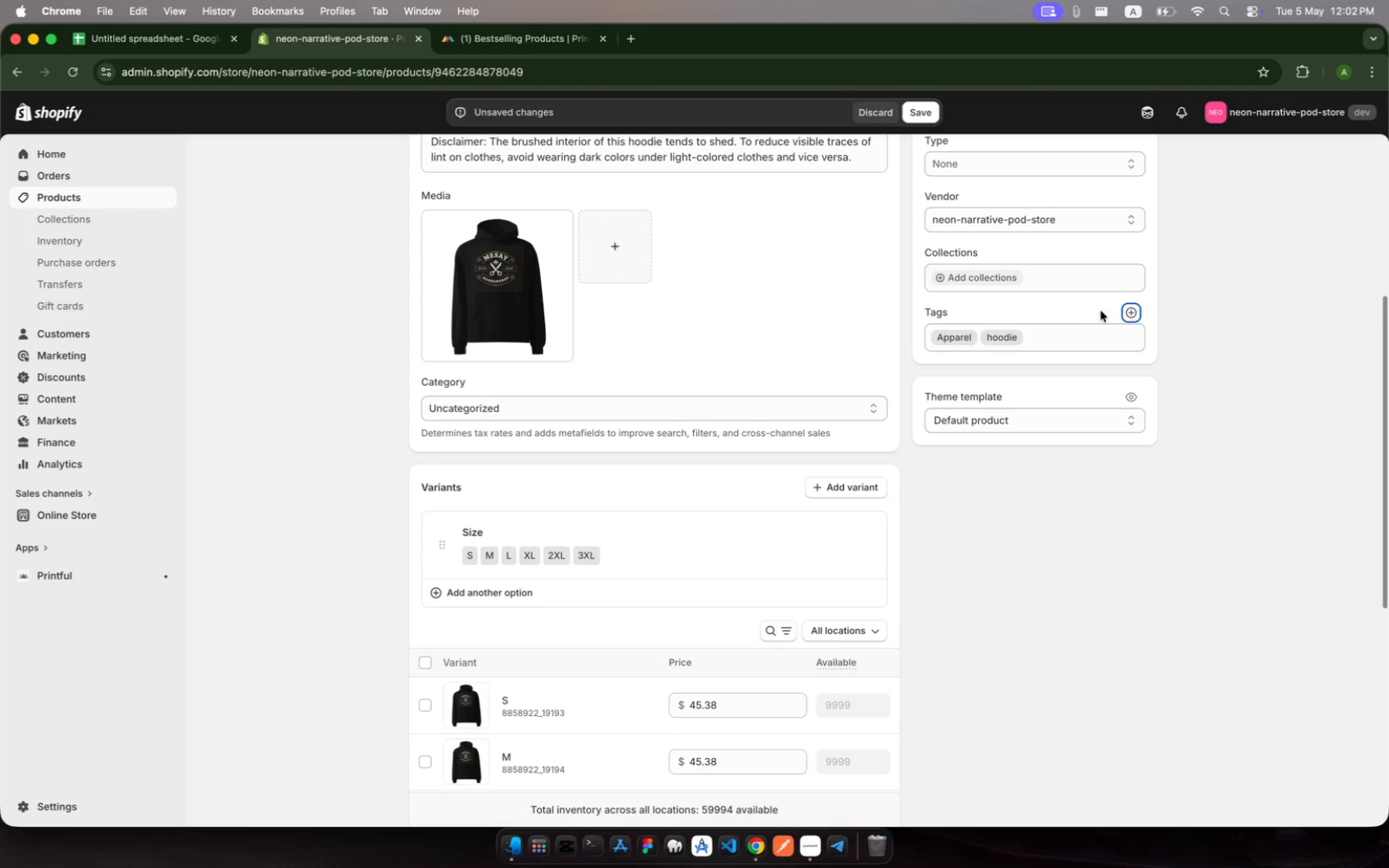 
left_click([1135, 308])
 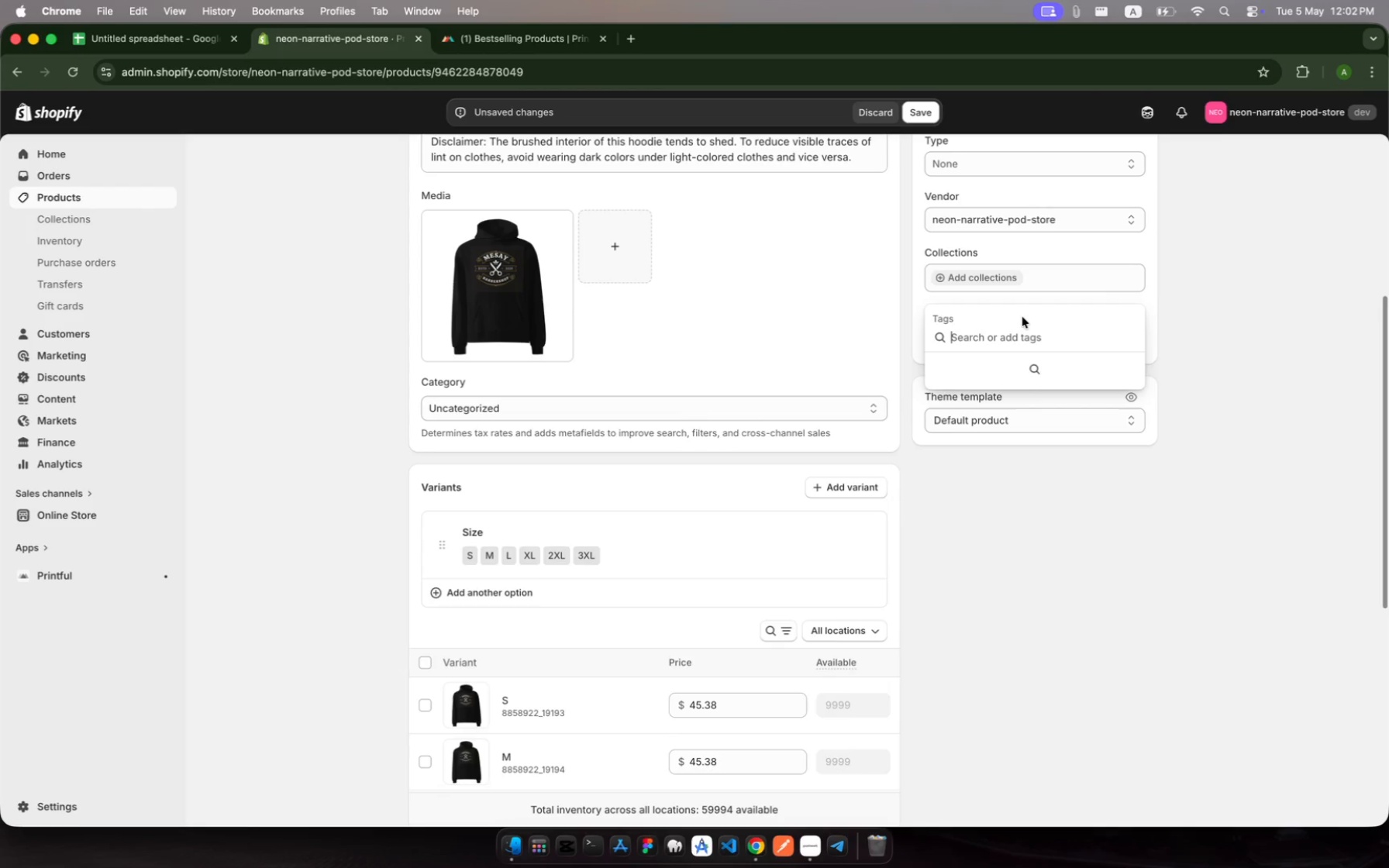 
type(podcast, St)
key(Backspace)
key(Backspace)
type(studio)
 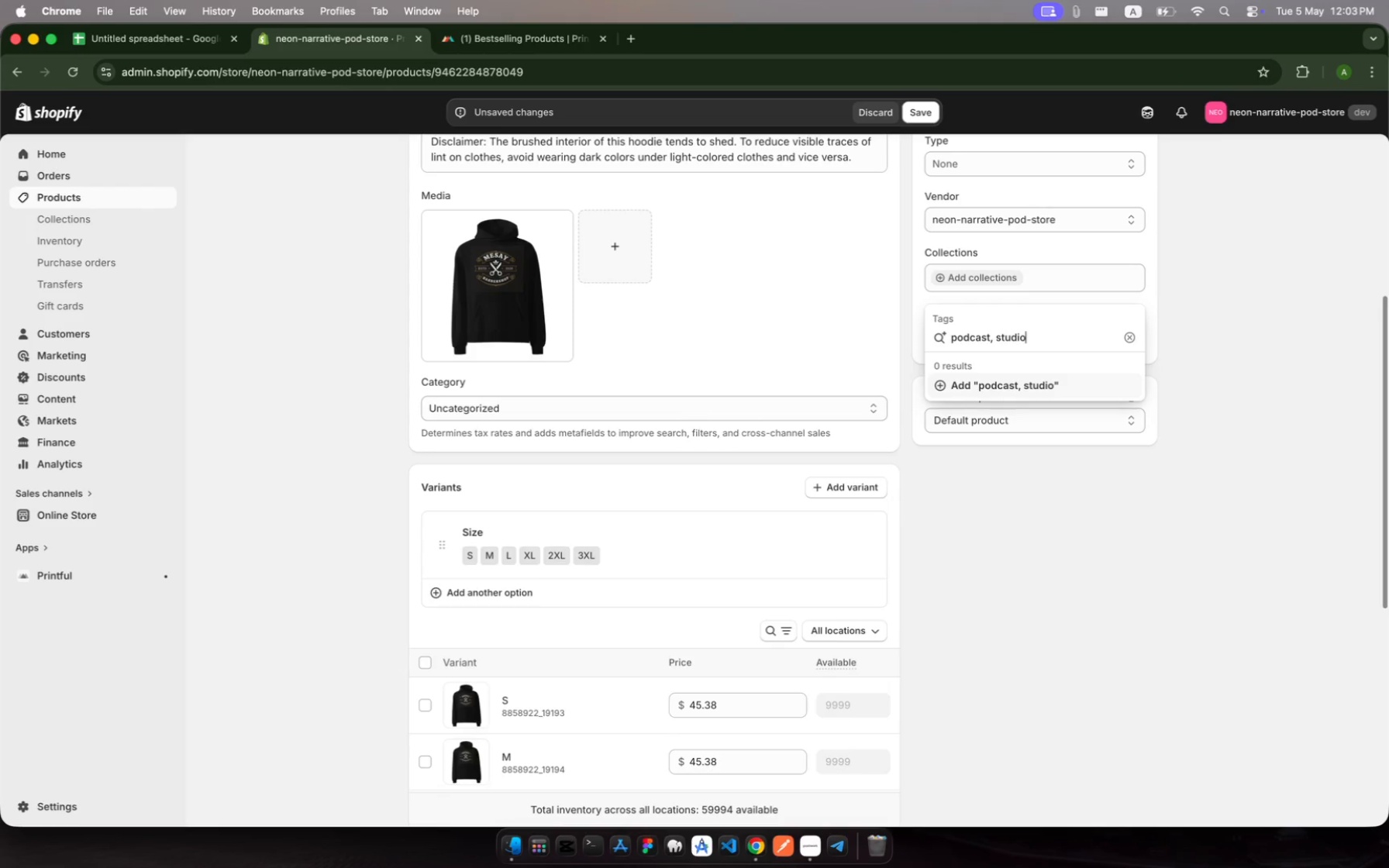 
key(Enter)
 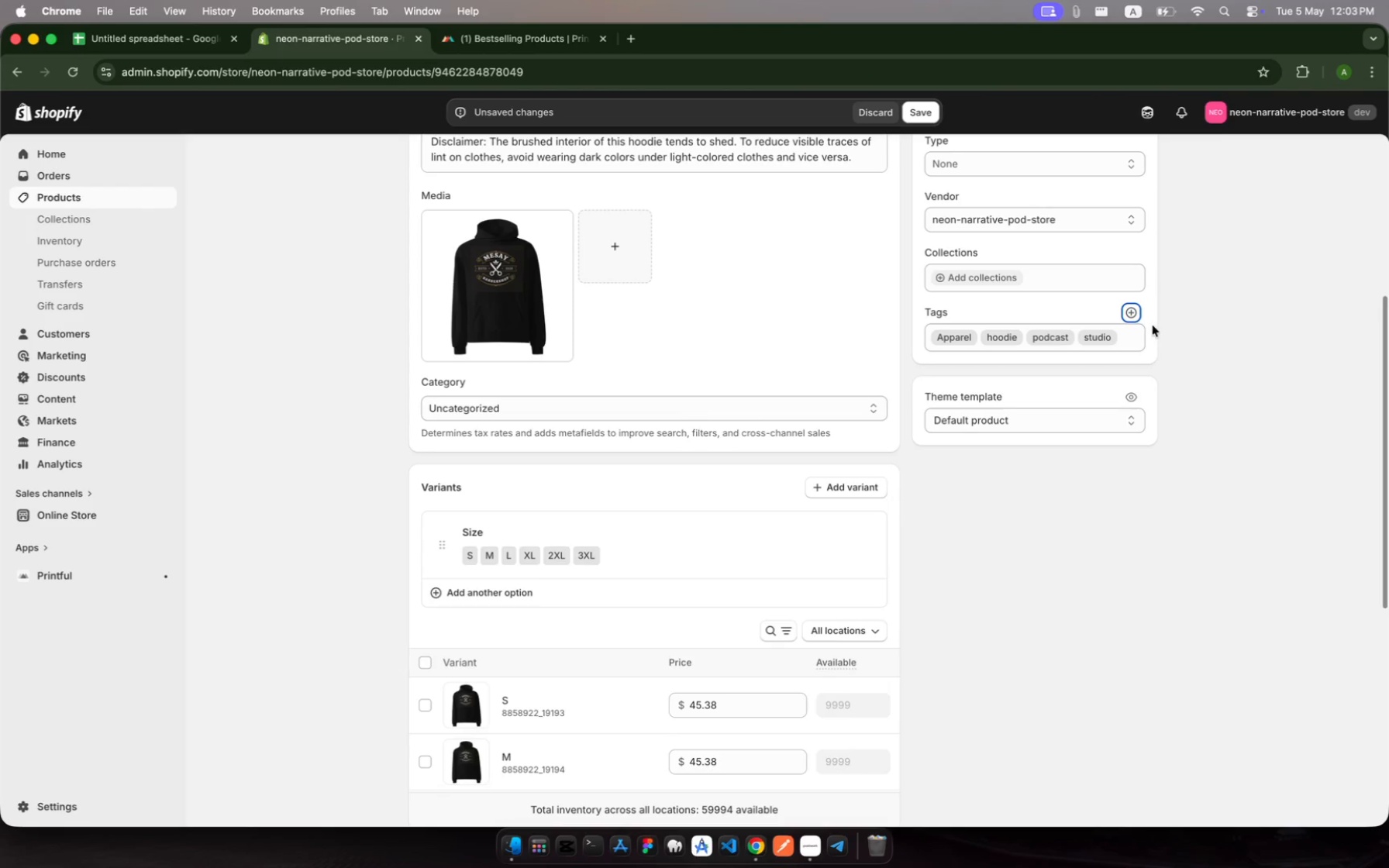 
left_click([1129, 316])
 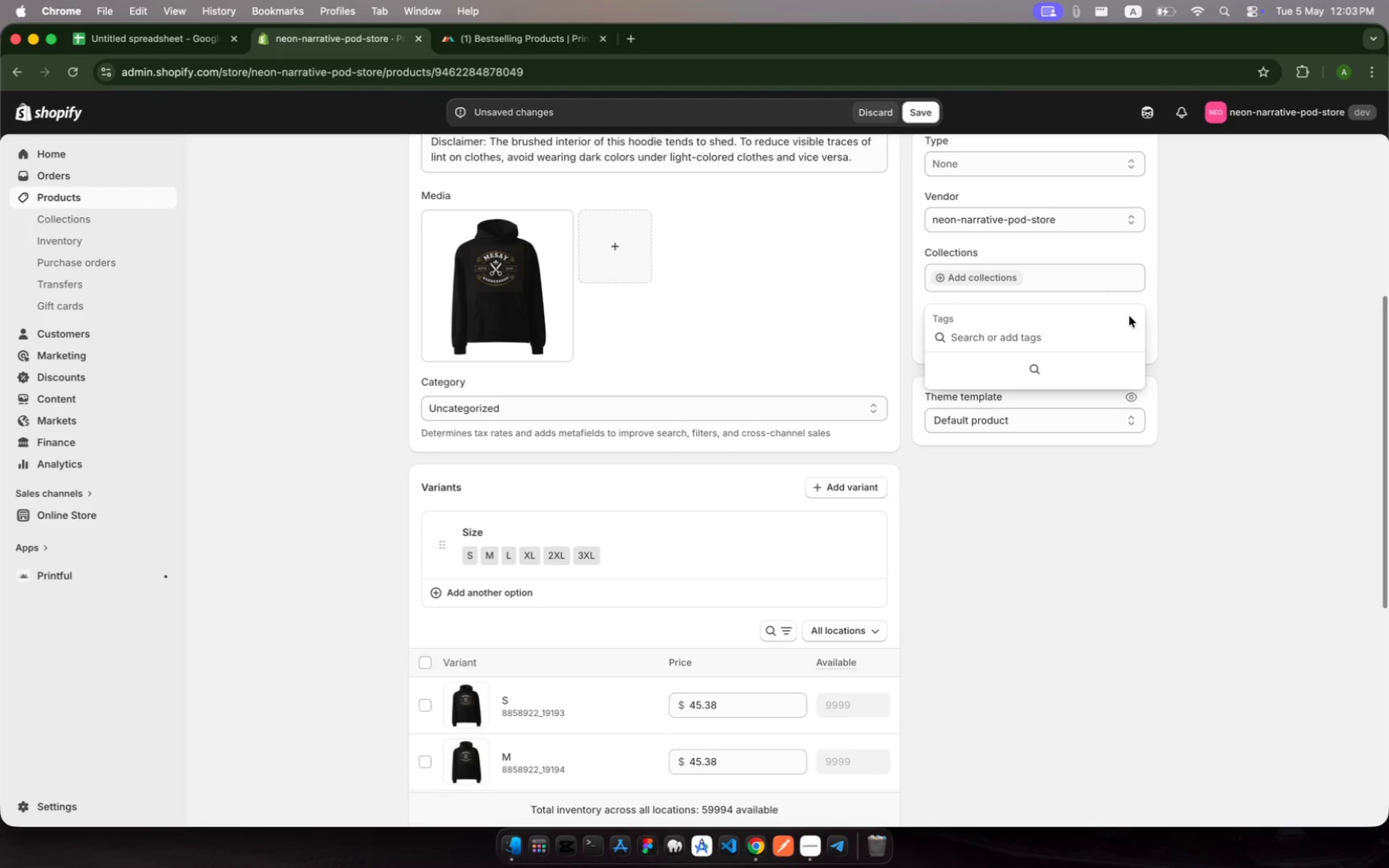 
type(neon-narrative)
 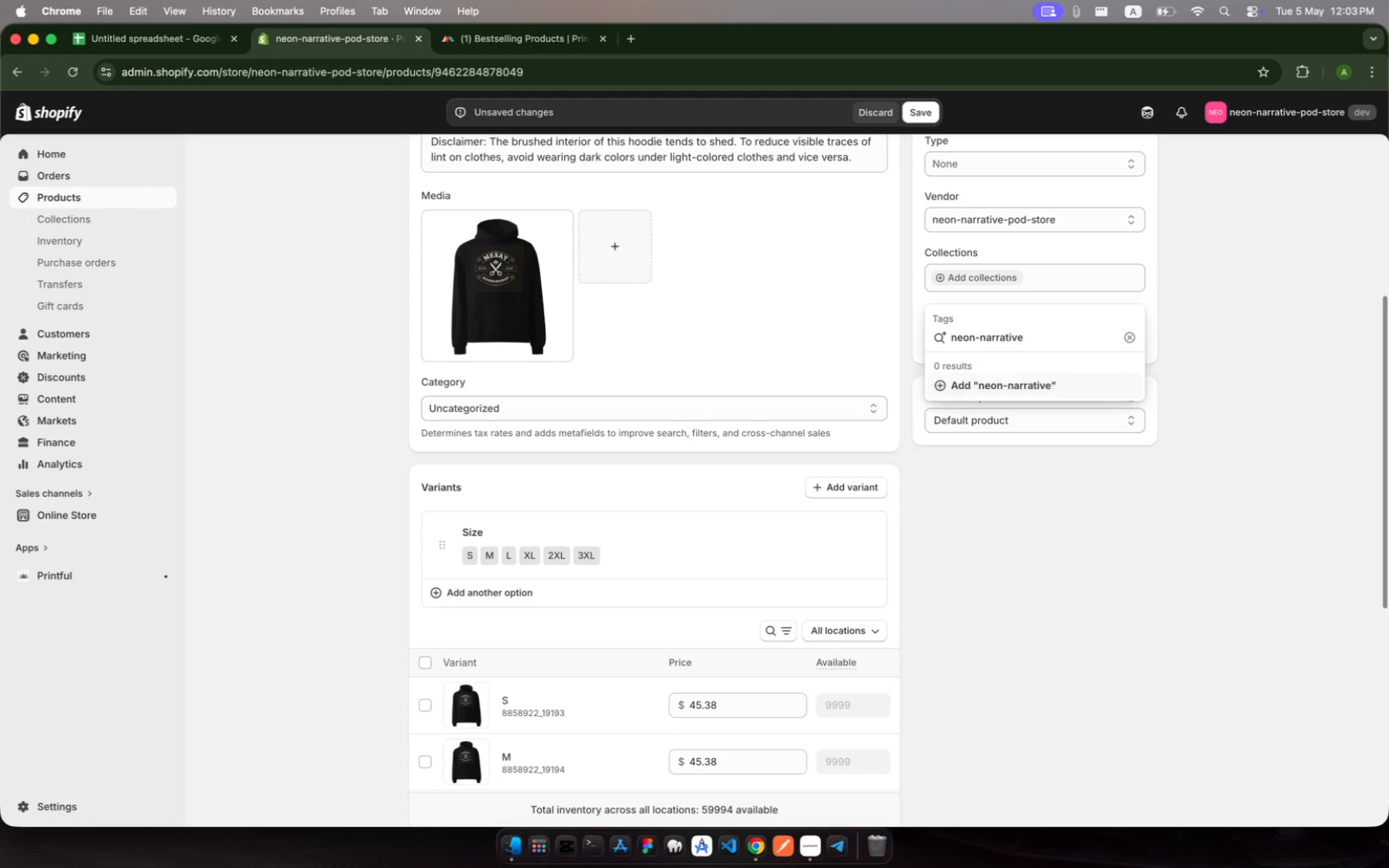 
key(Enter)
 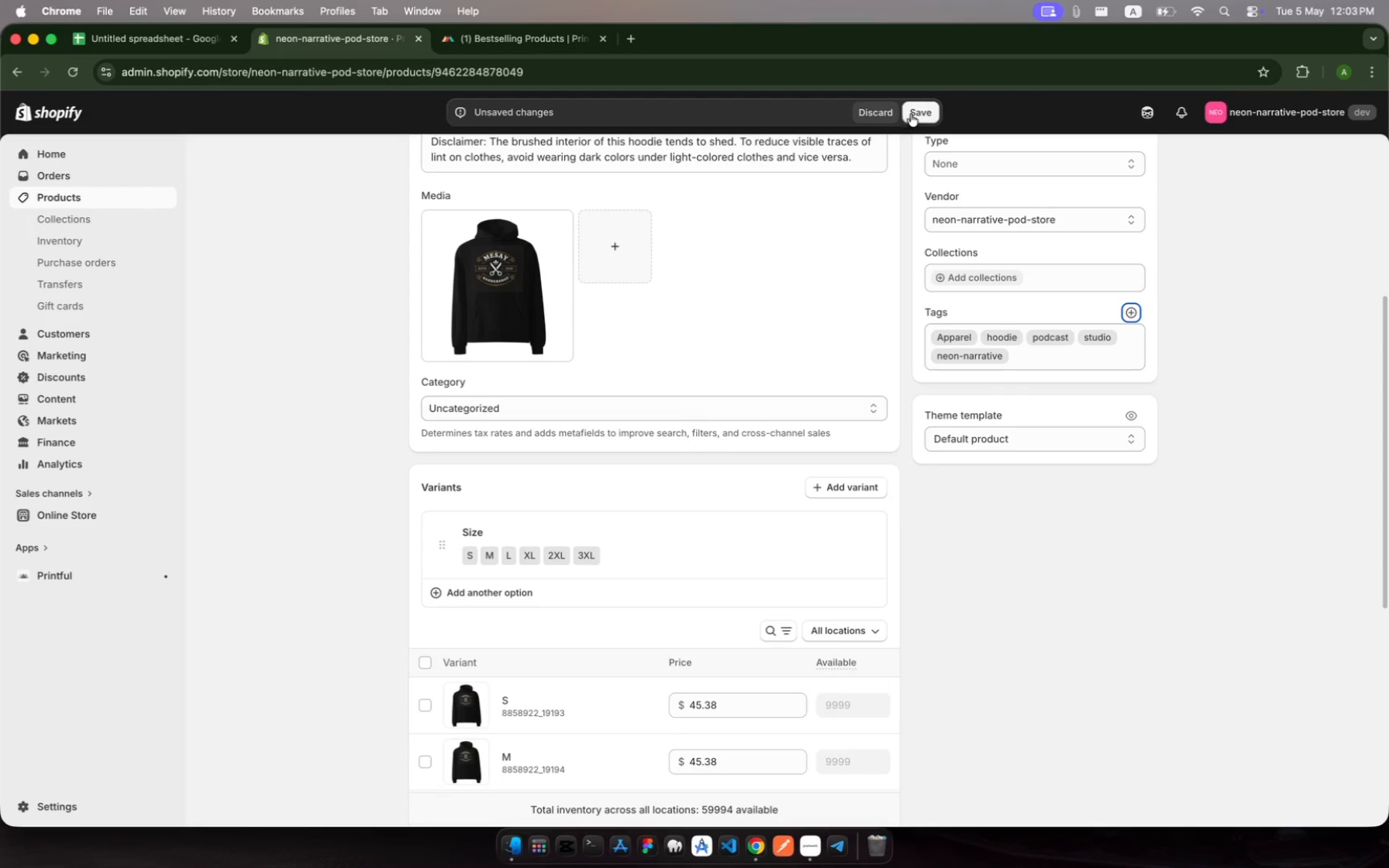 
left_click([922, 113])
 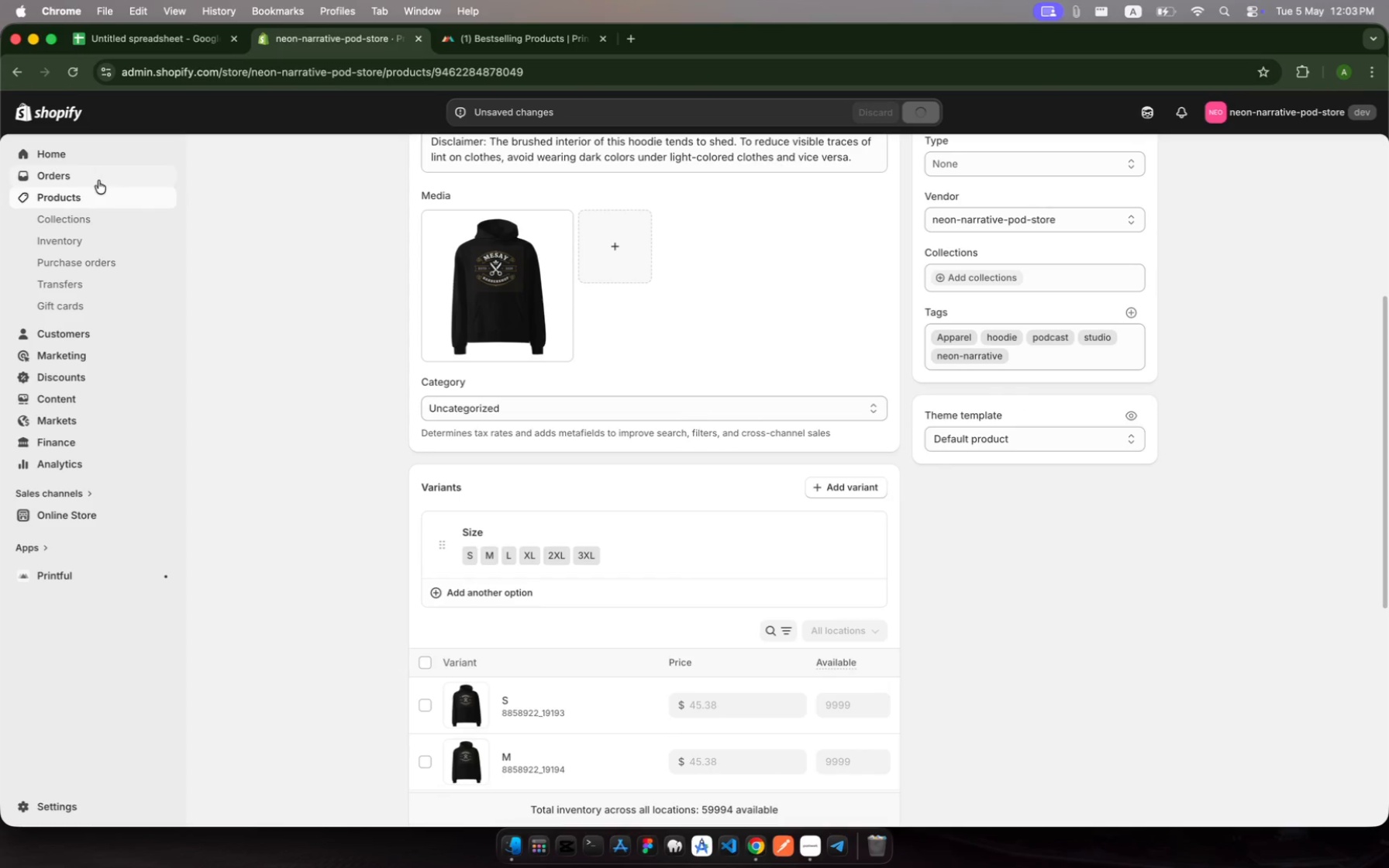 
left_click([110, 196])
 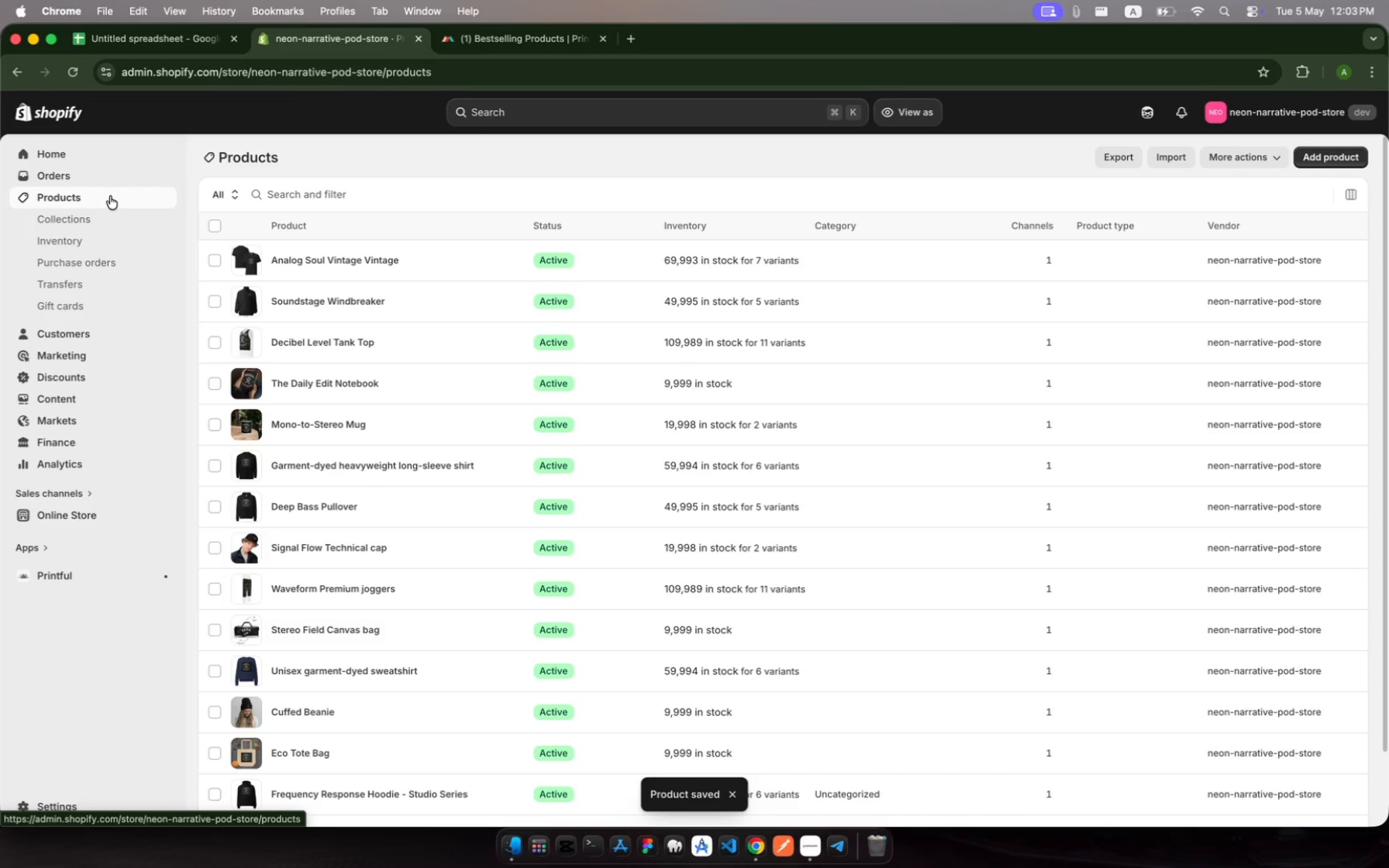 
scroll: coordinate [484, 565], scroll_direction: down, amount: 27.0
 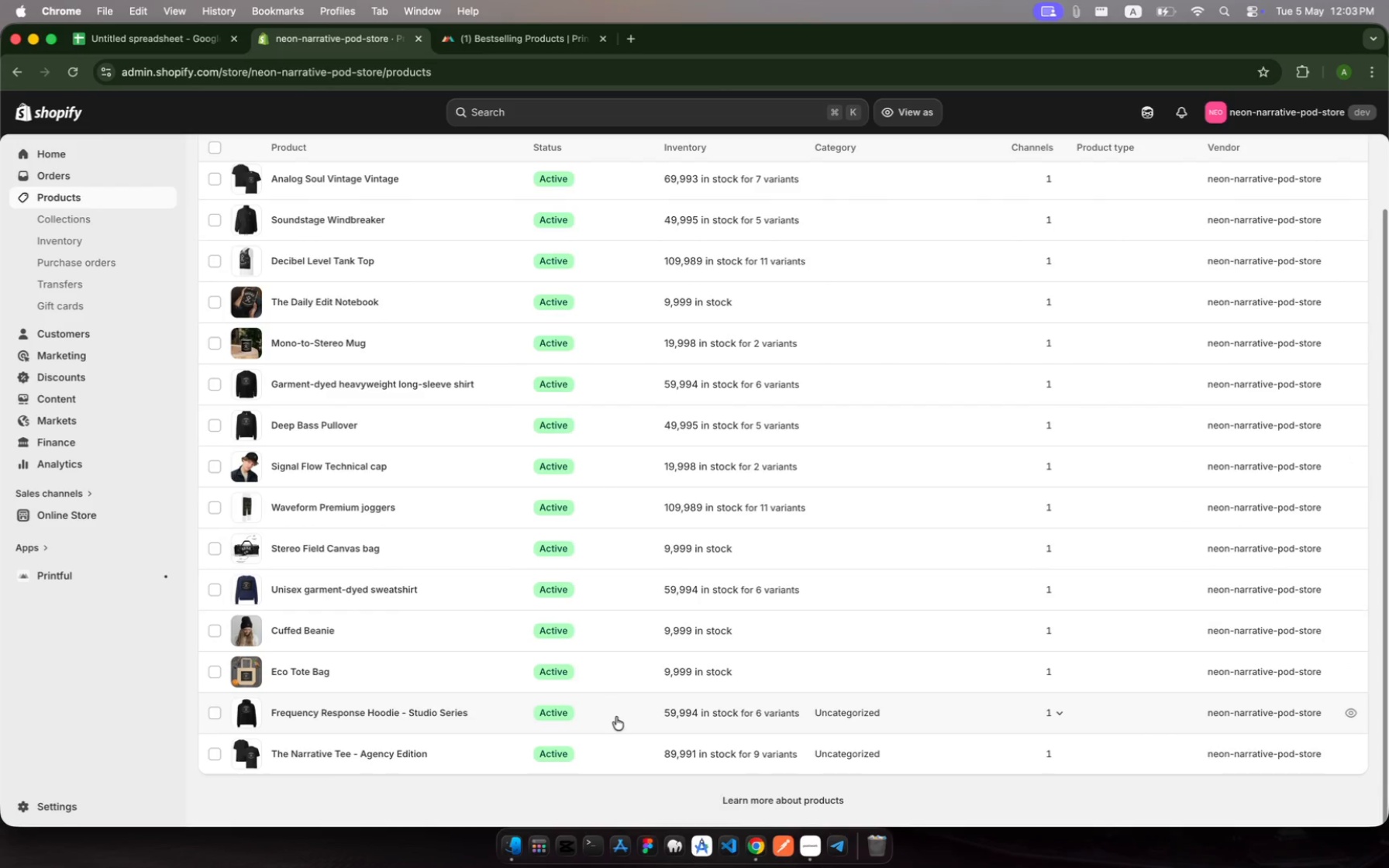 
left_click([622, 753])
 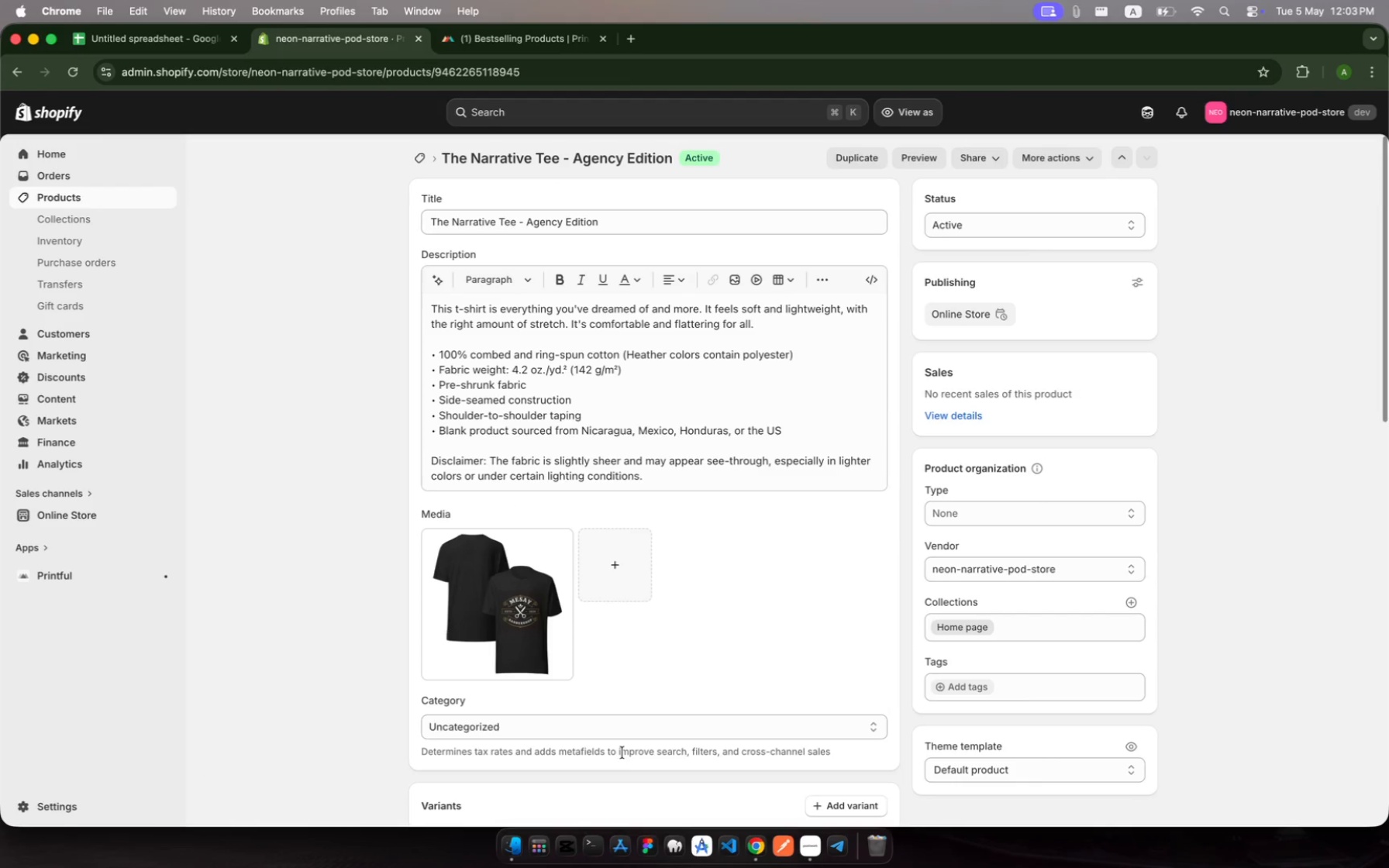 
wait(7.67)
 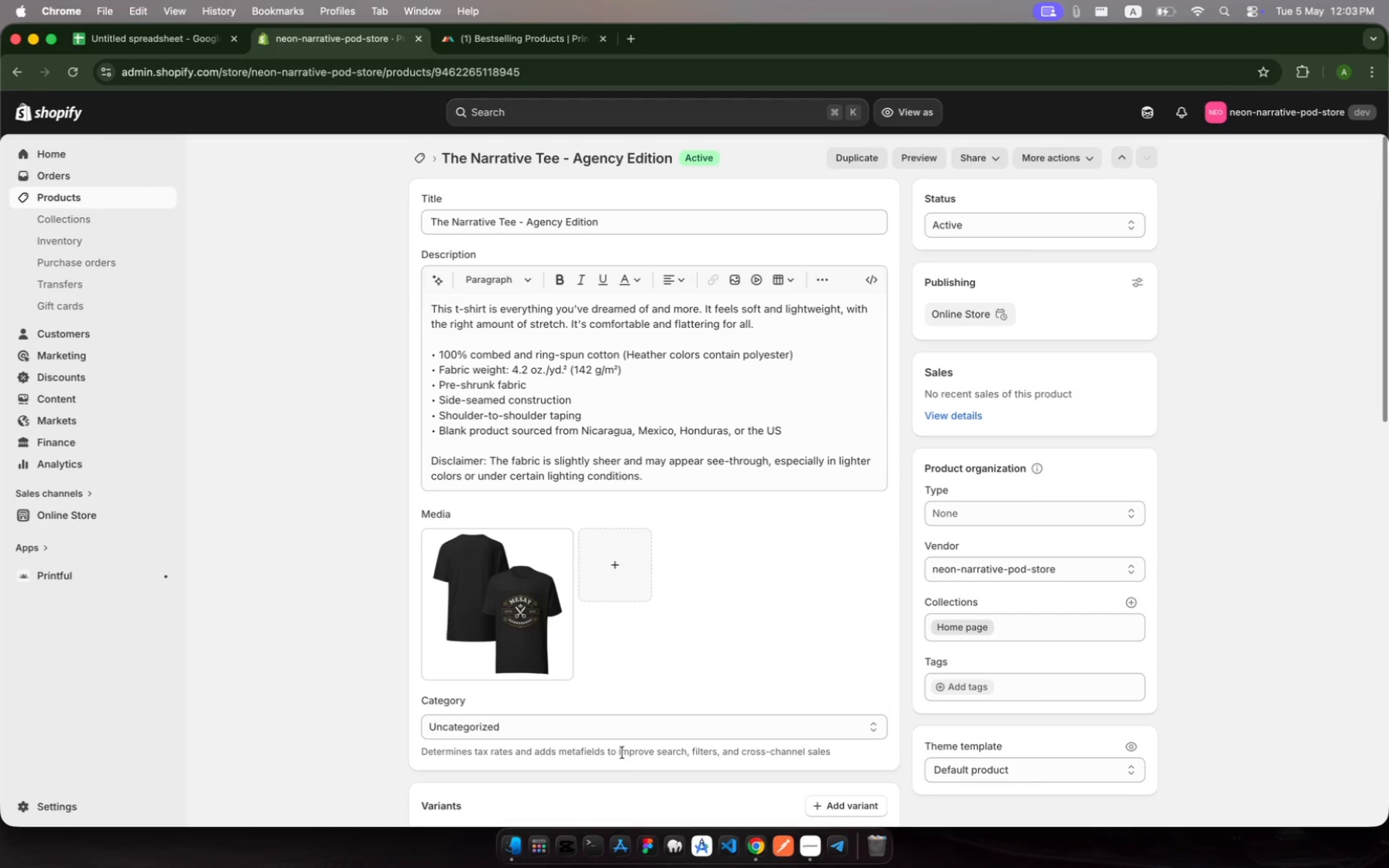 
scroll: coordinate [694, 667], scroll_direction: down, amount: 46.0
 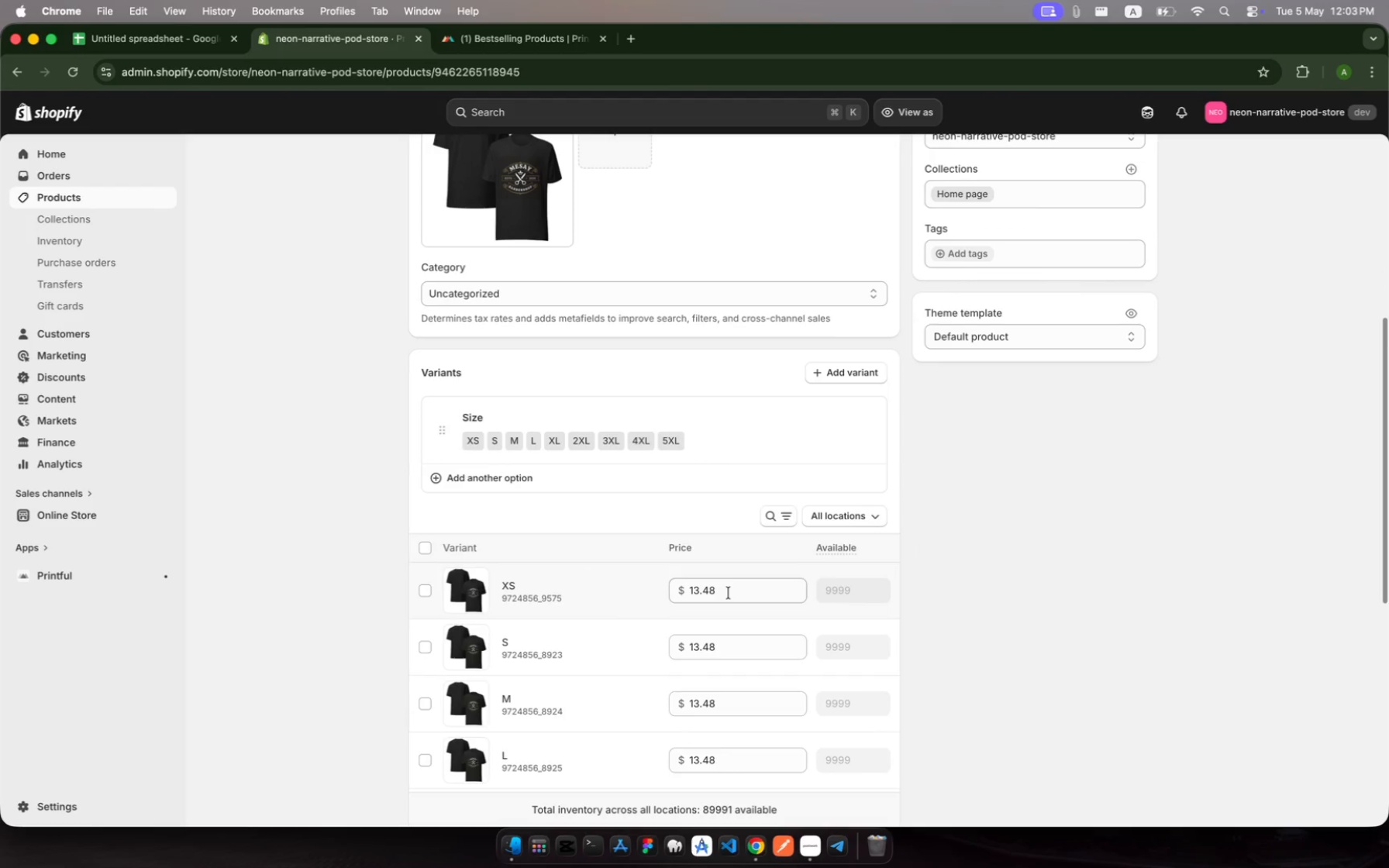 
left_click([729, 593])
 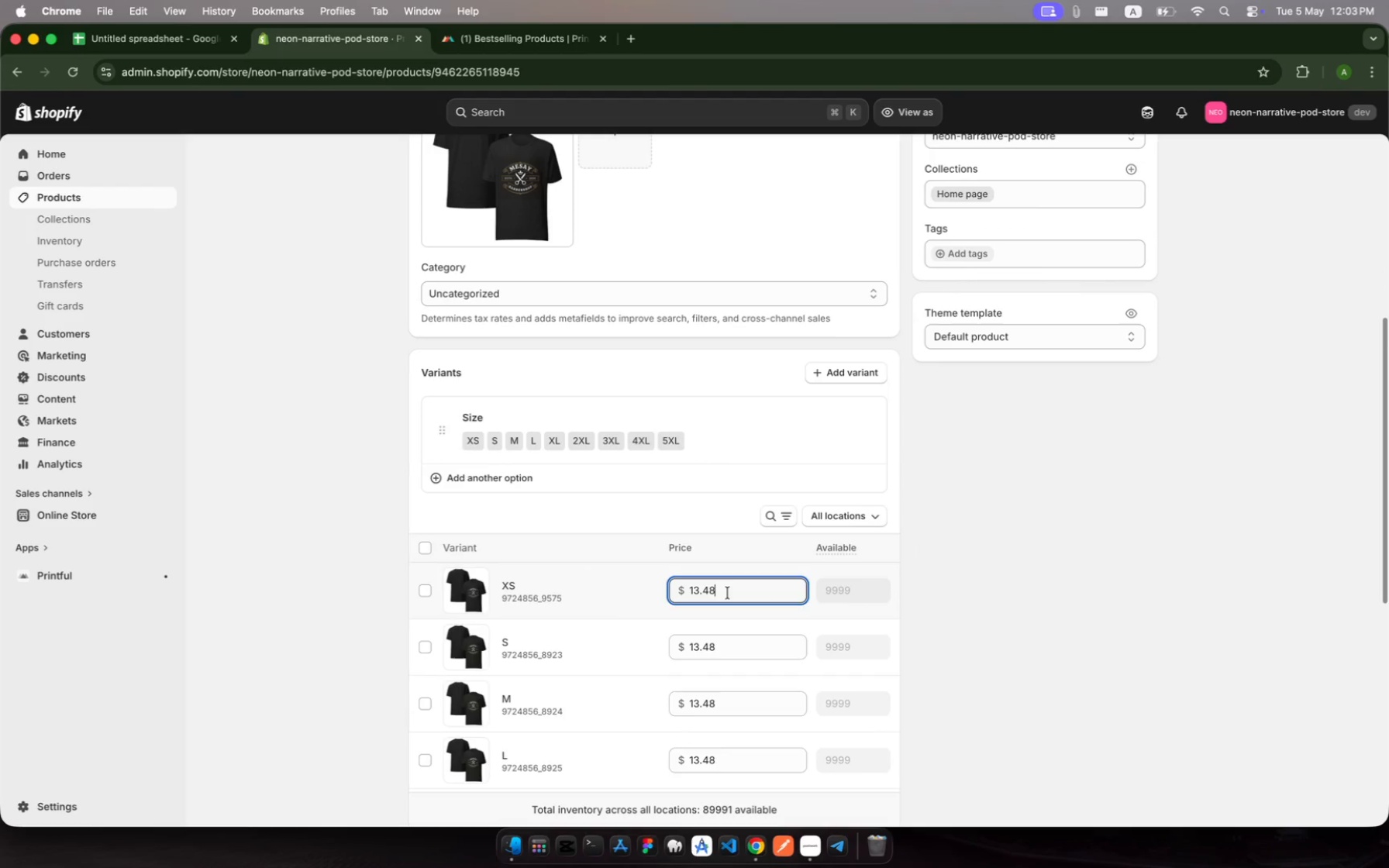 
left_click_drag(start_coordinate=[728, 593], to_coordinate=[673, 587])
 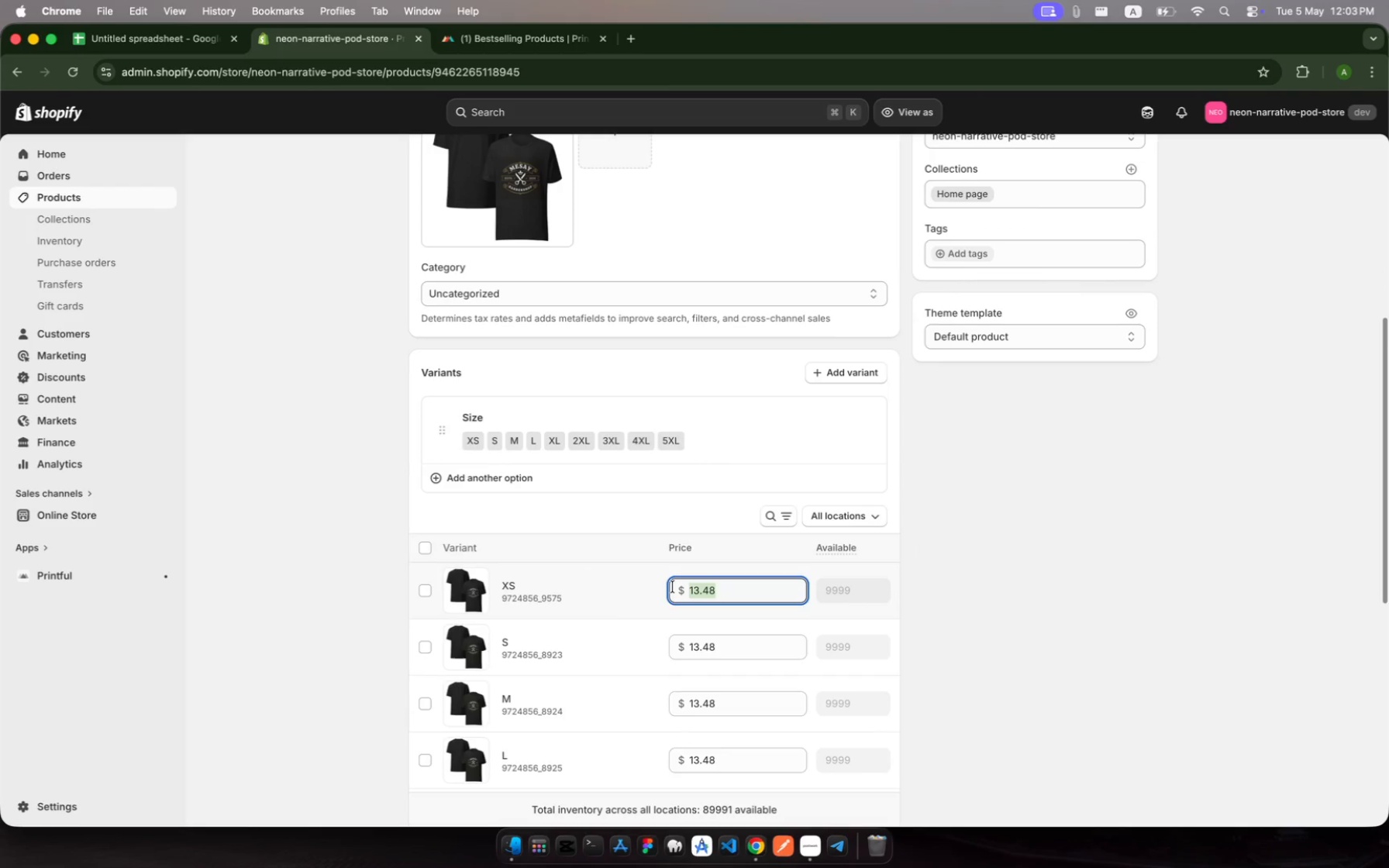 
type(28)
 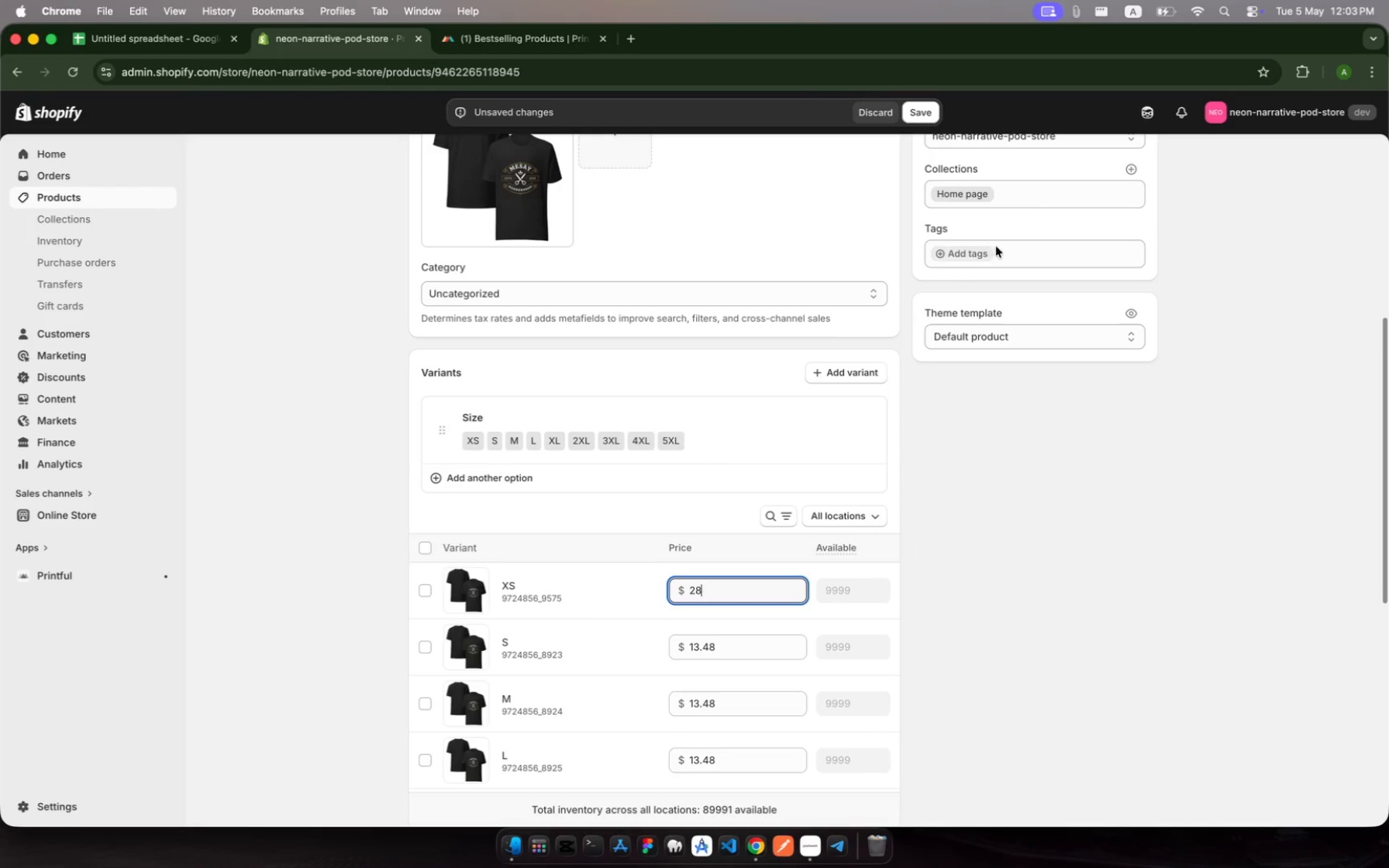 
left_click([970, 250])
 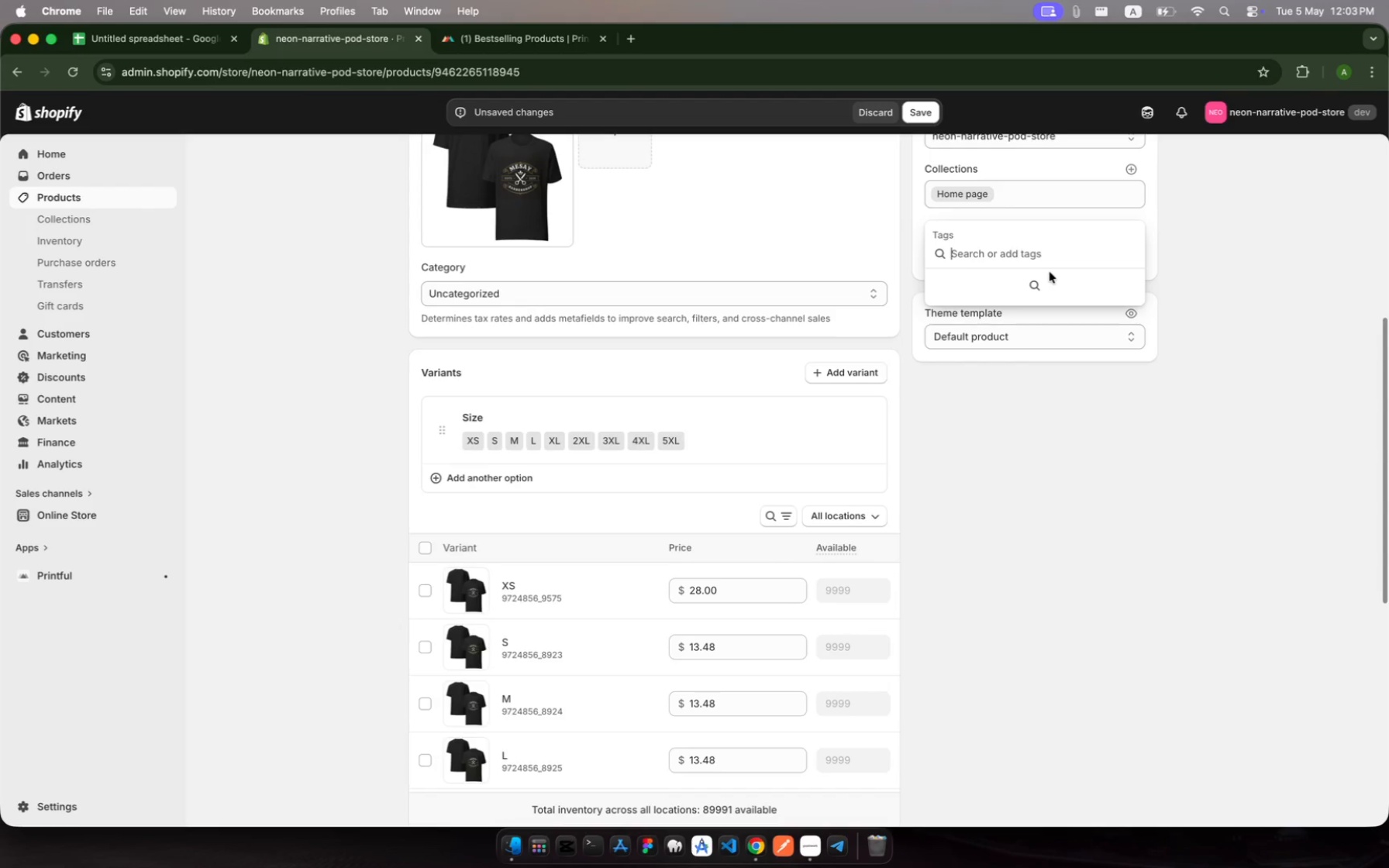 
type(apparel. tea )
key(Backspace)
type(, podcast)
 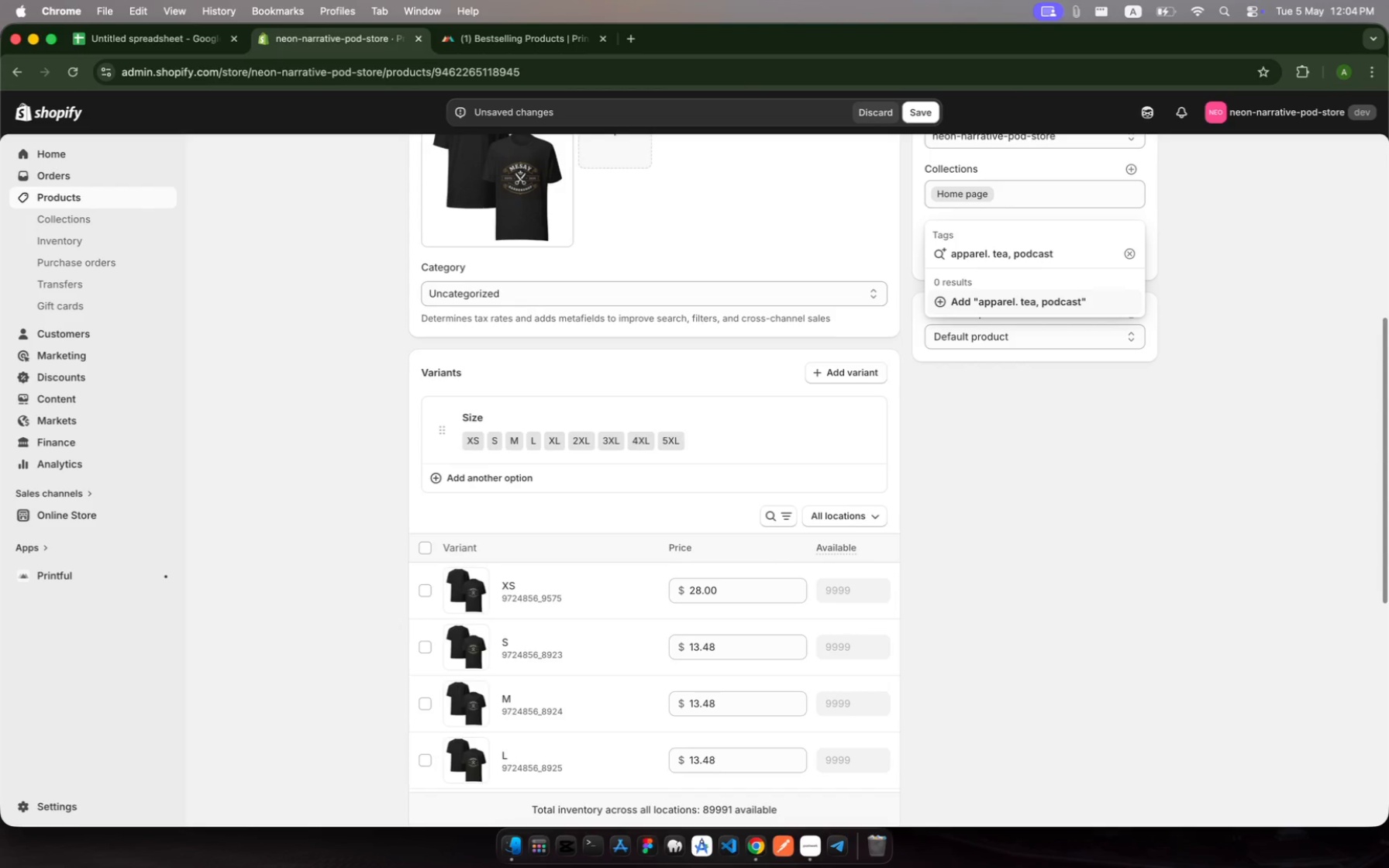 
wait(9.99)
 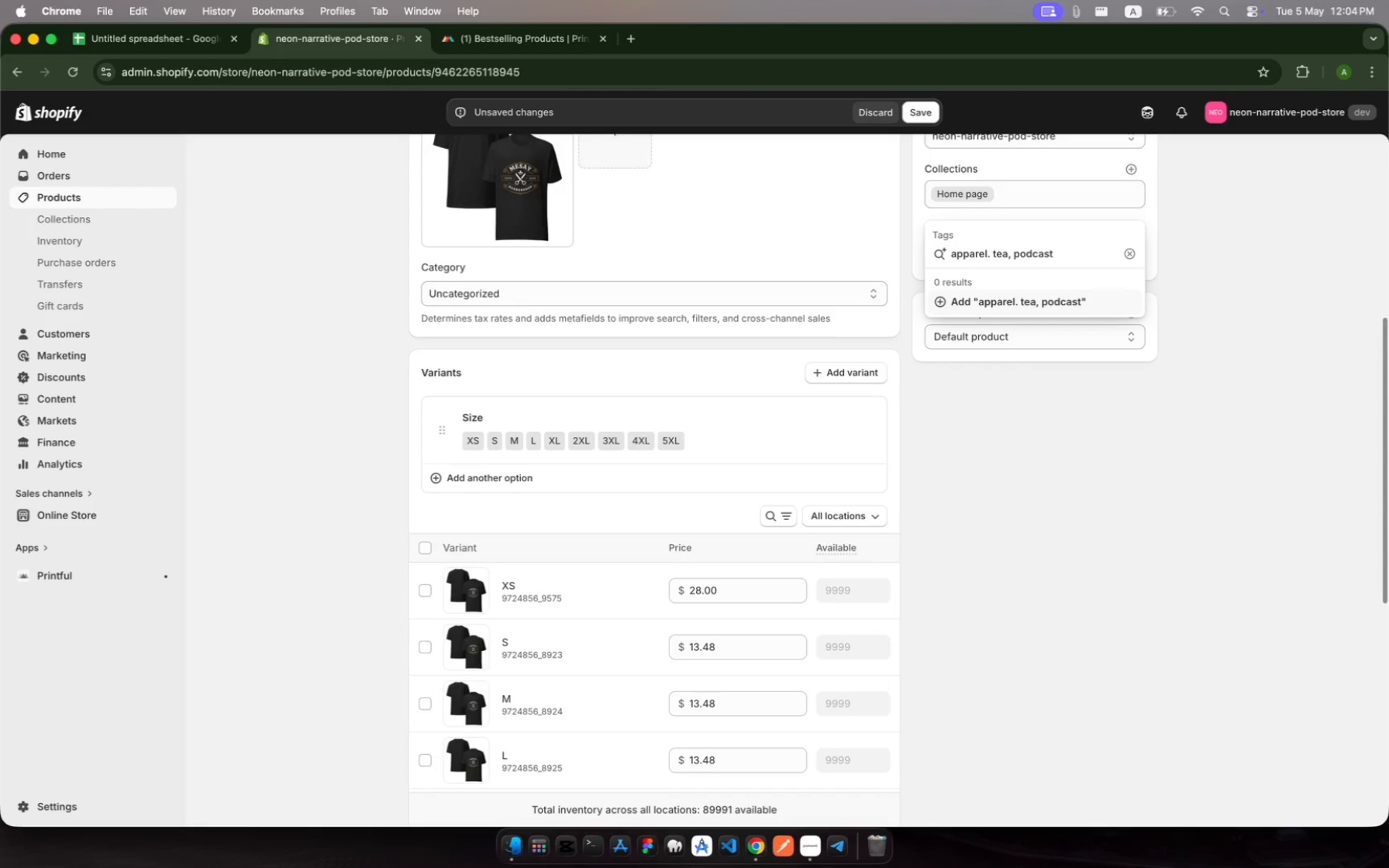 
type(, creative)
 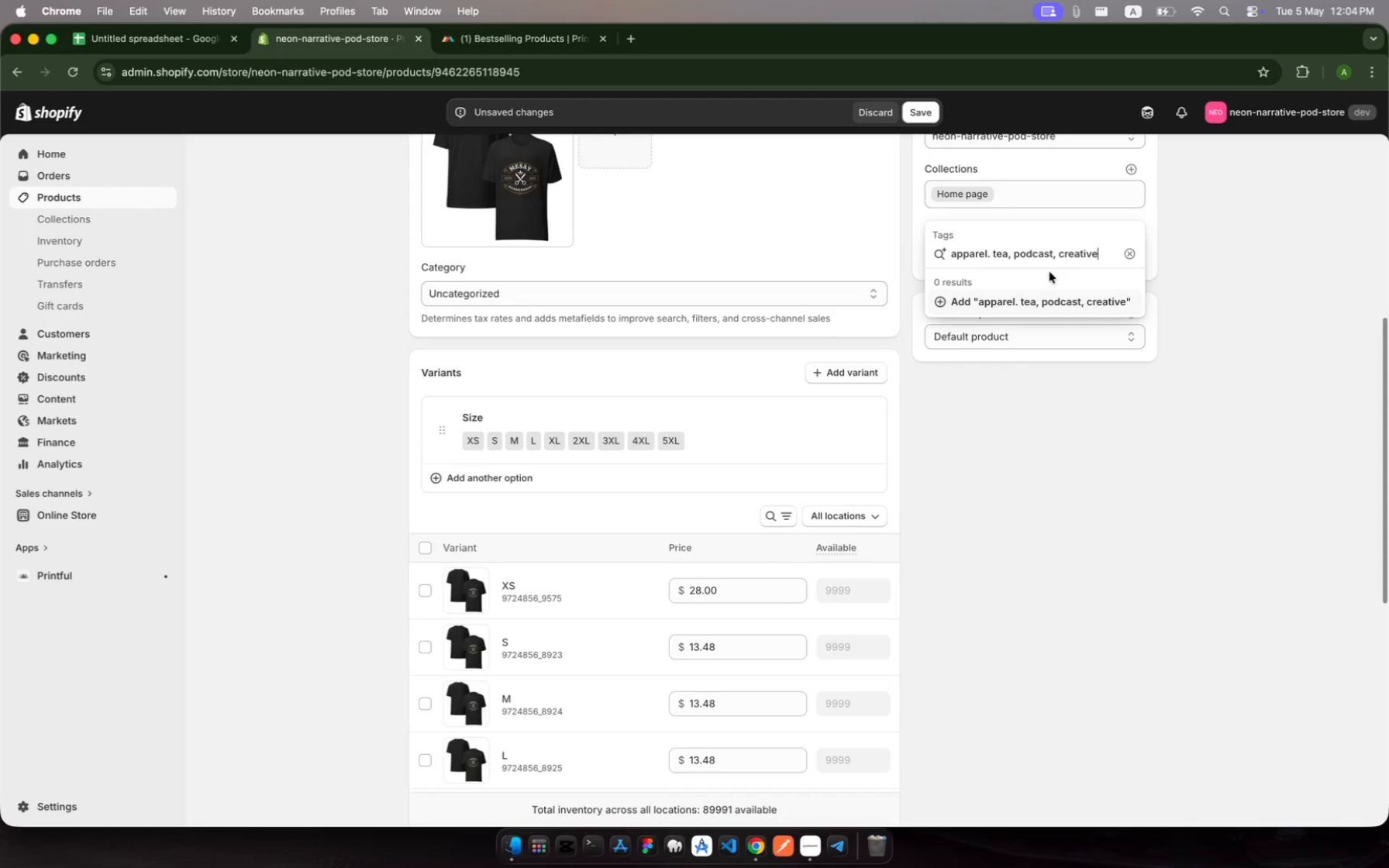 
type(, b)
key(Backspace)
type(neon,)
 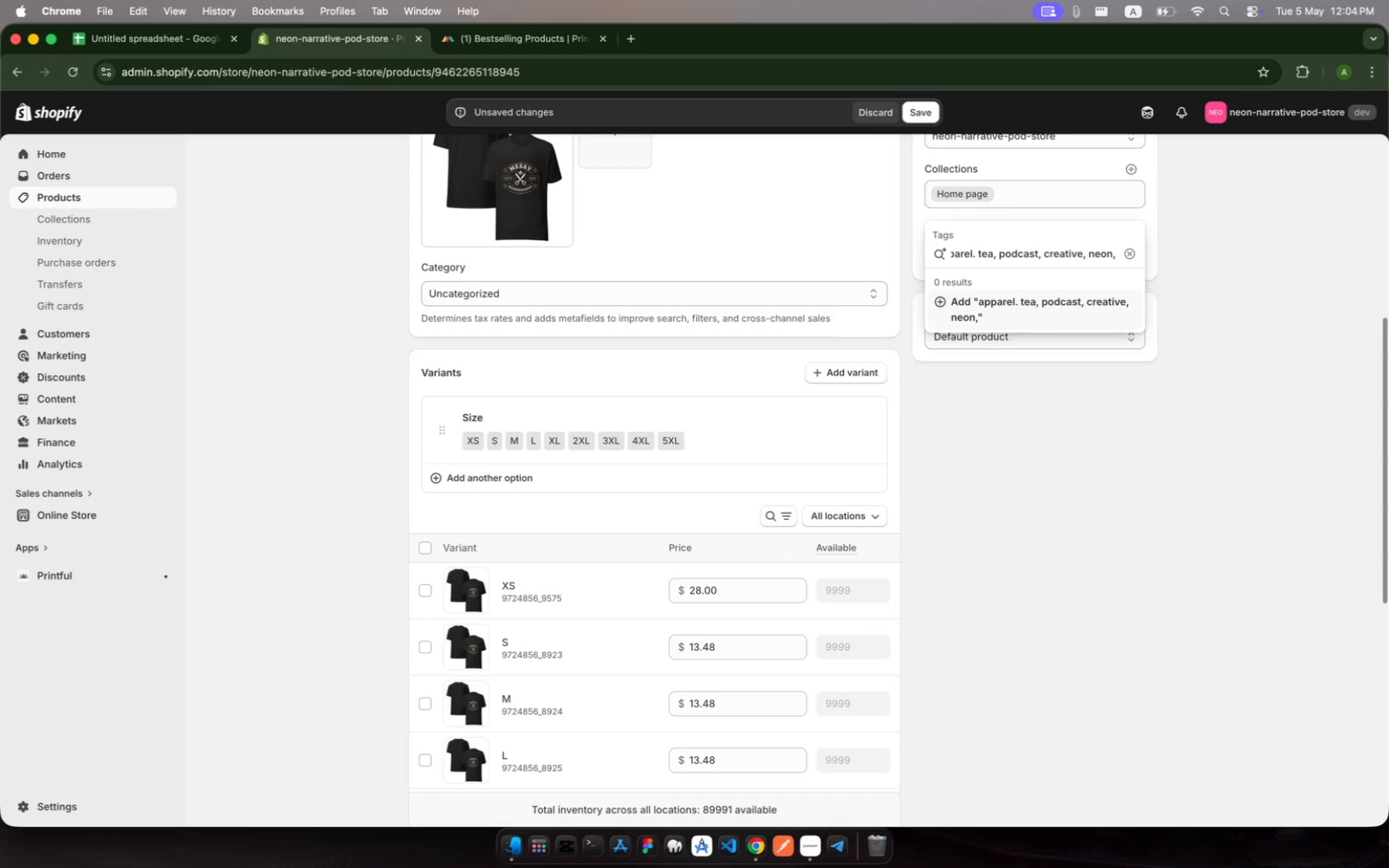 
wait(5.03)
 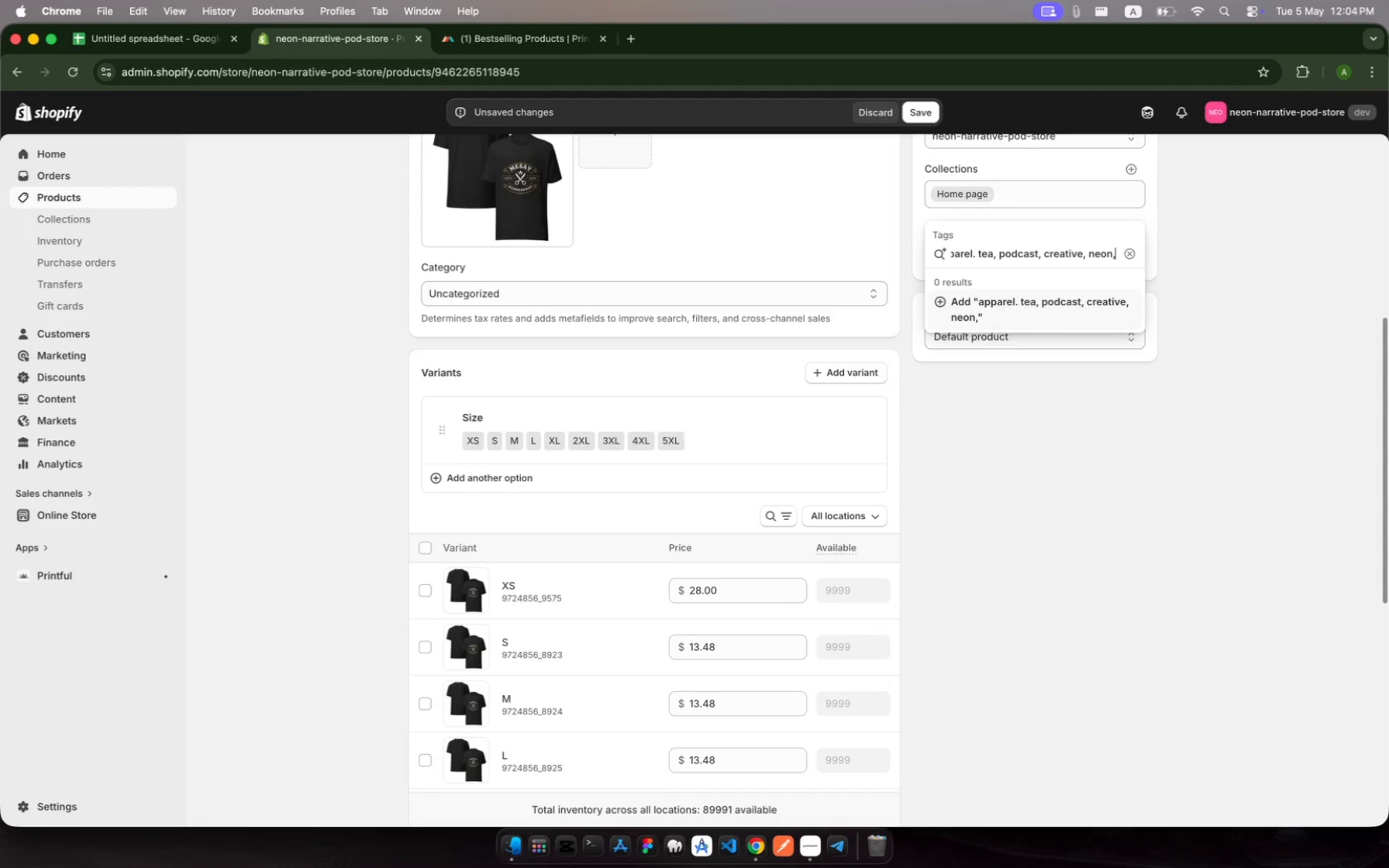 
key(Backspace)
type(-narrative)
 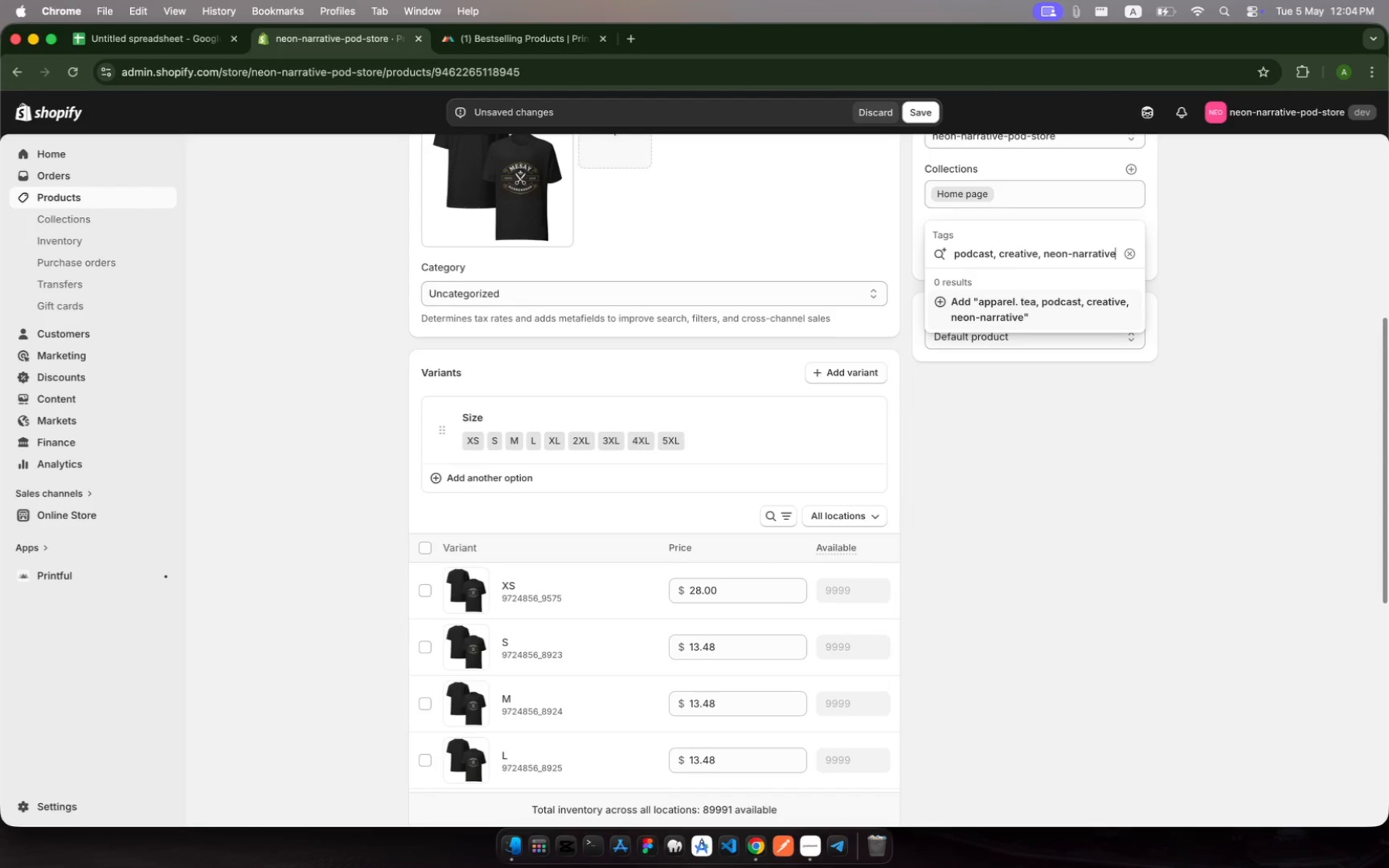 
key(Enter)
 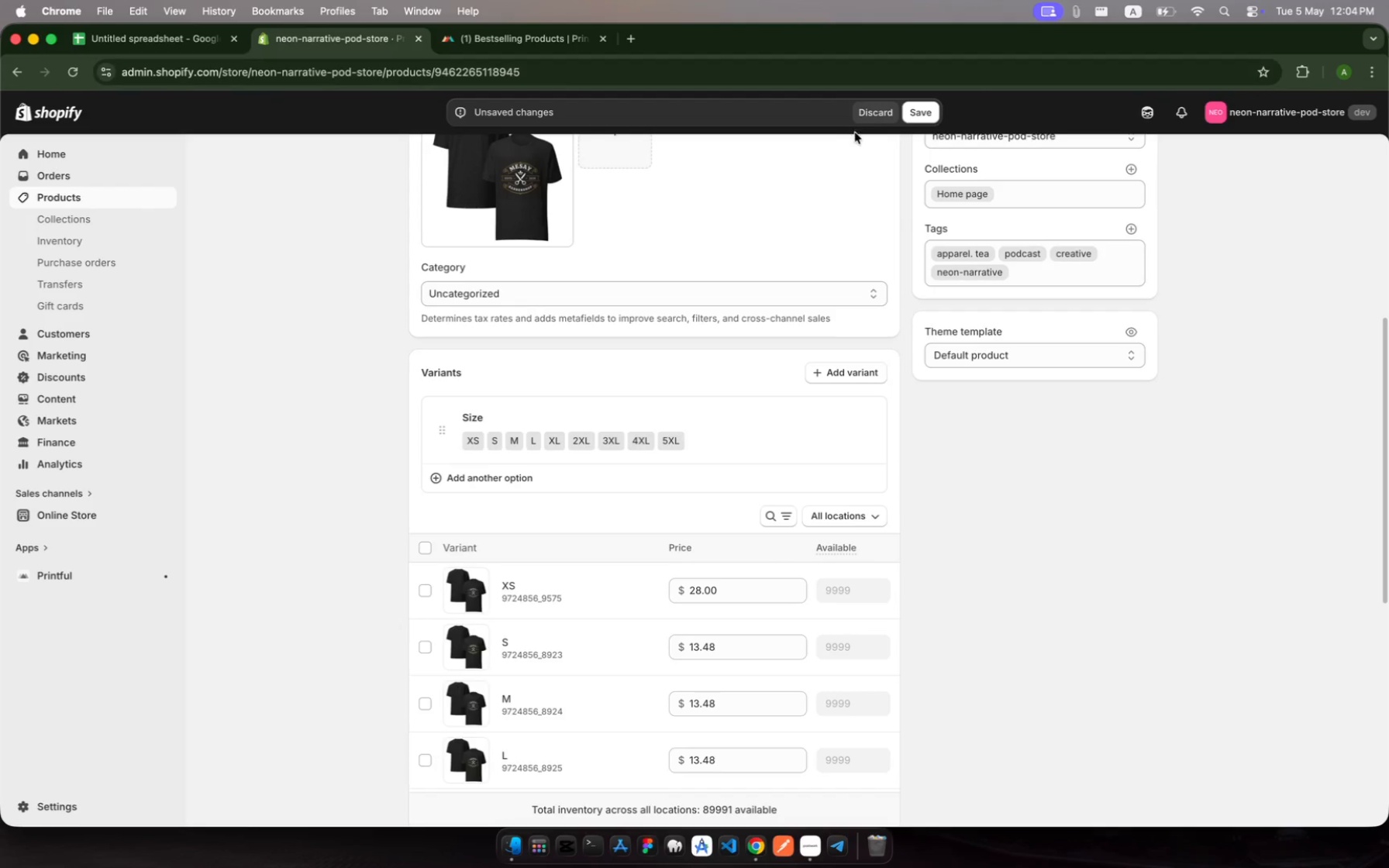 
left_click([923, 115])
 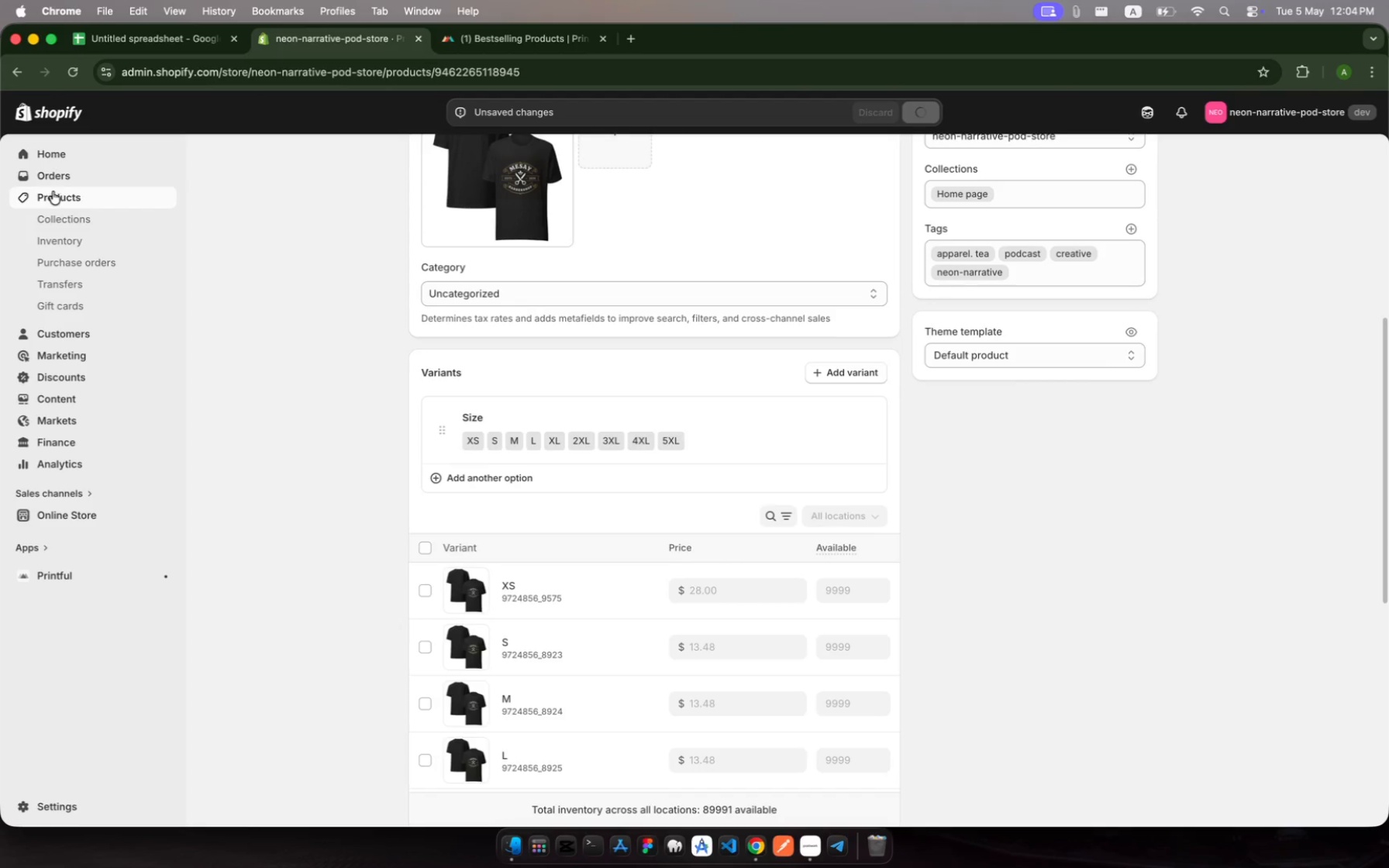 
left_click([64, 197])
 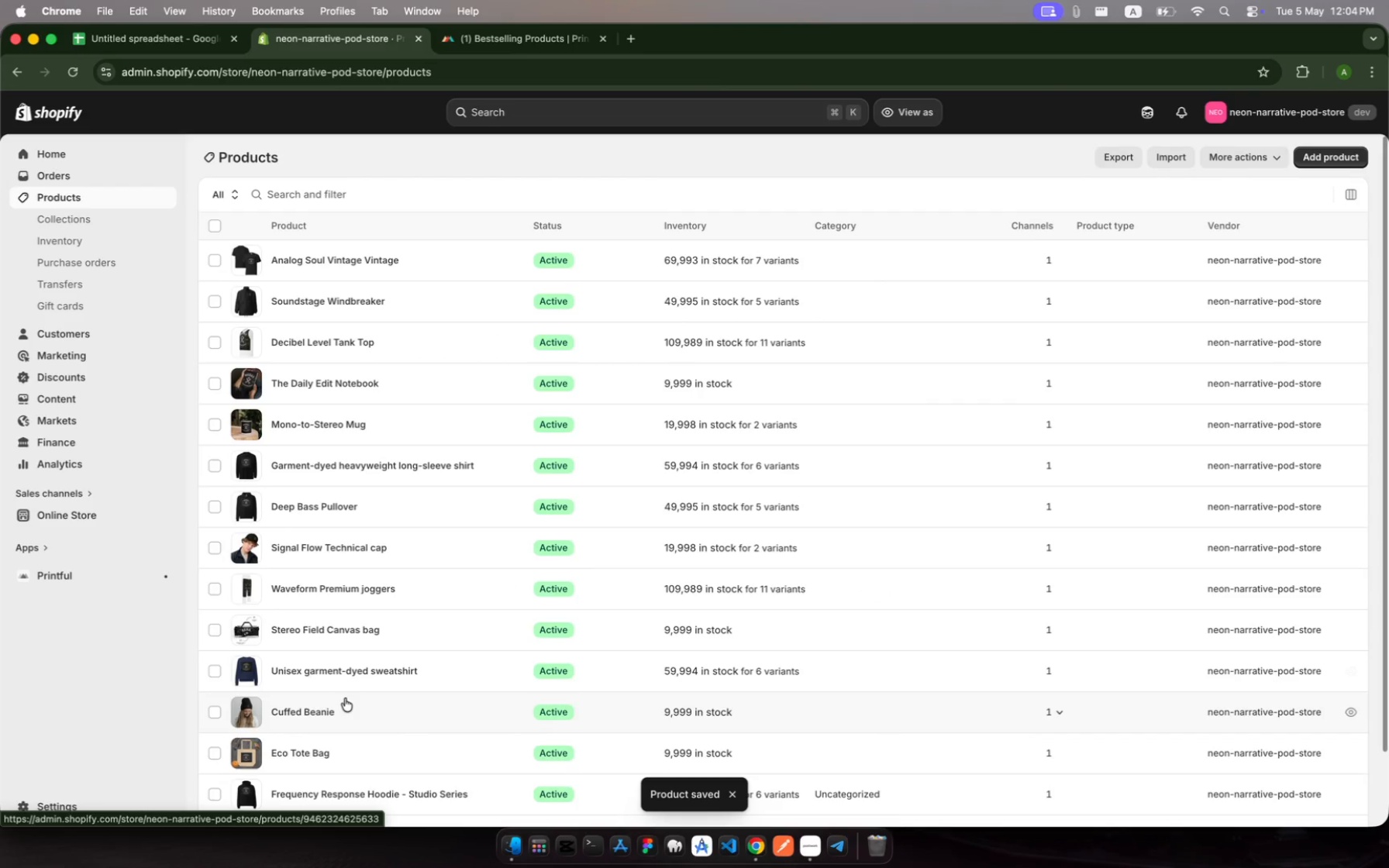 
scroll: coordinate [345, 698], scroll_direction: down, amount: 35.0
 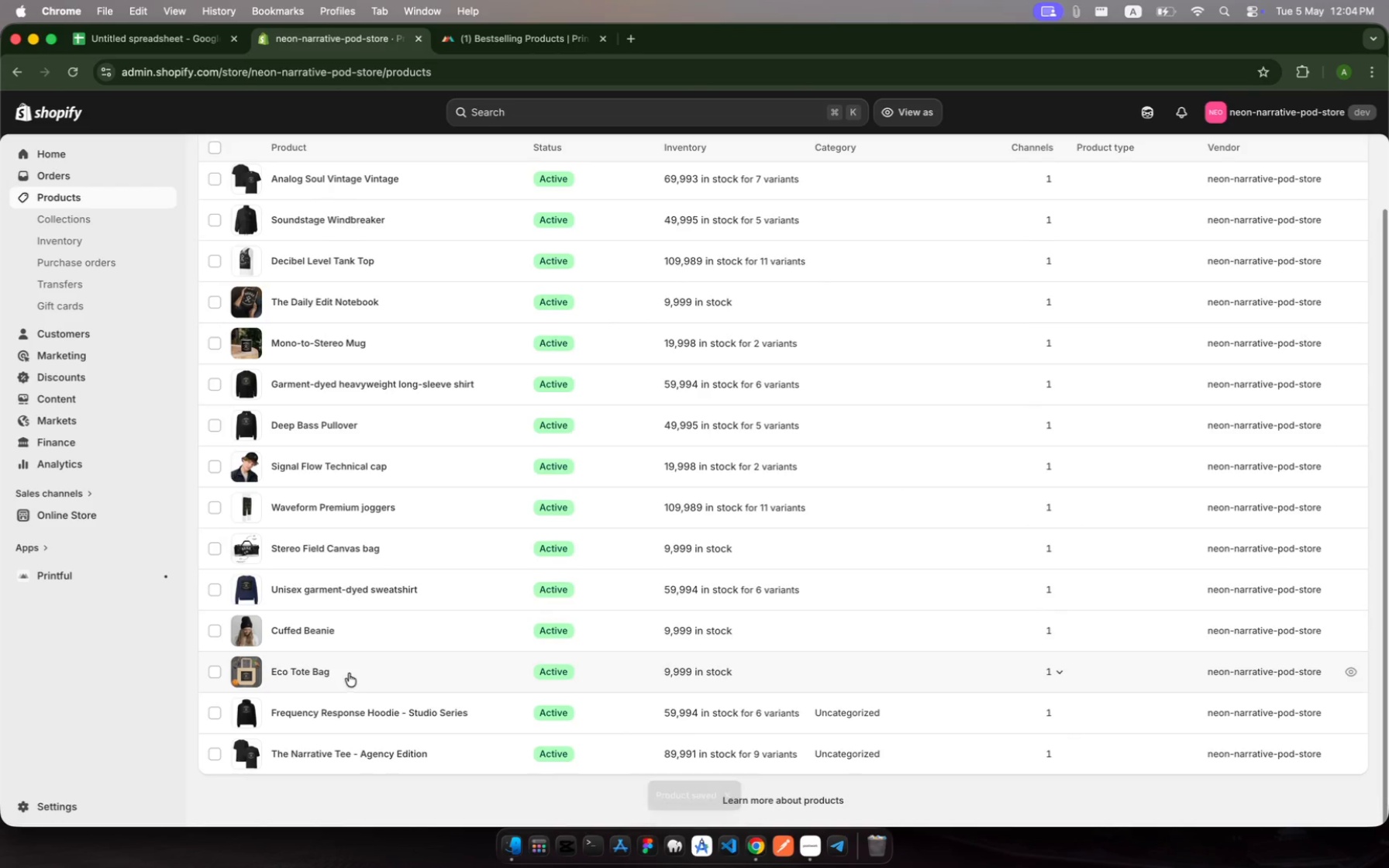 
left_click([350, 673])
 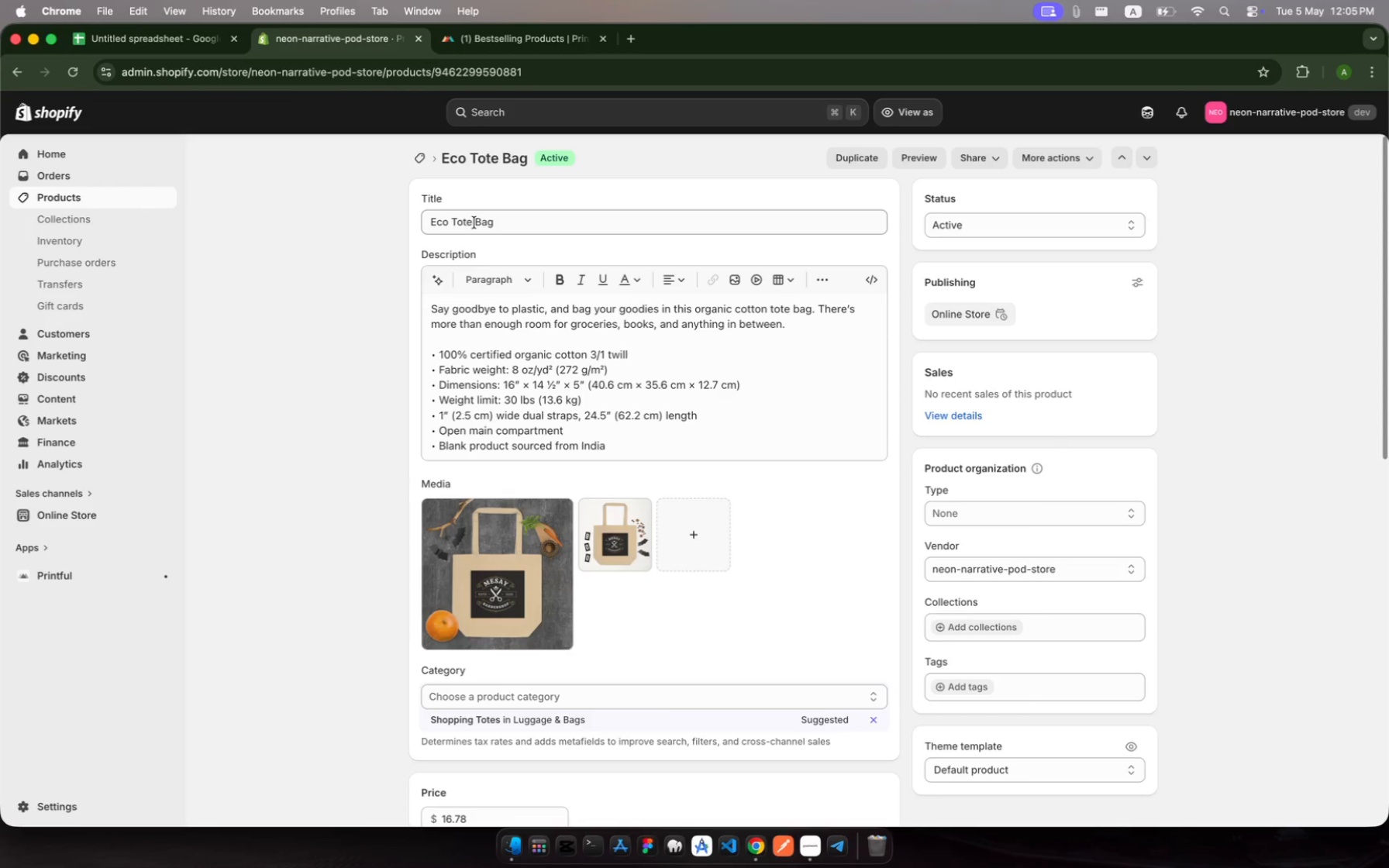 
wait(29.31)
 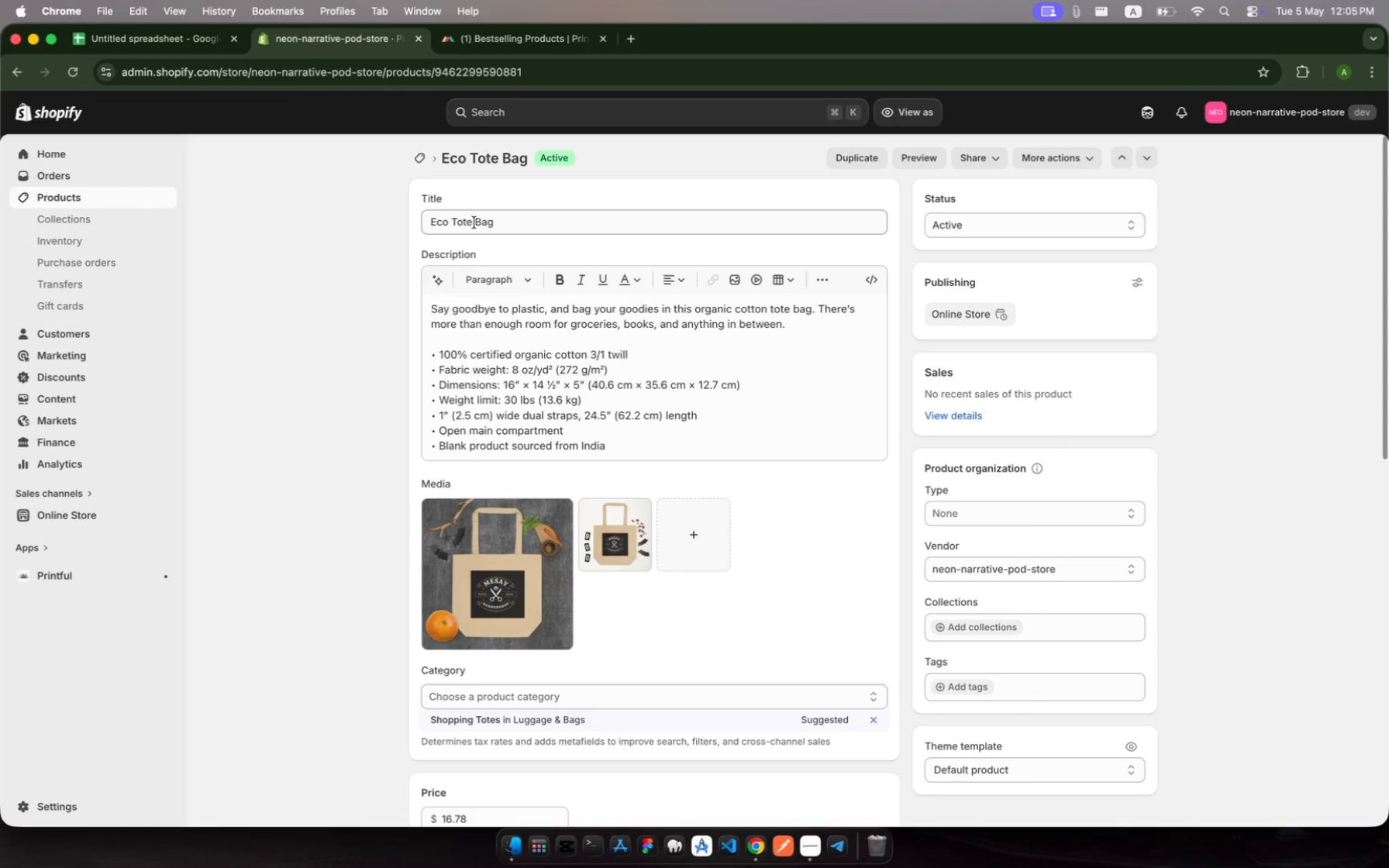 
left_click([499, 221])
 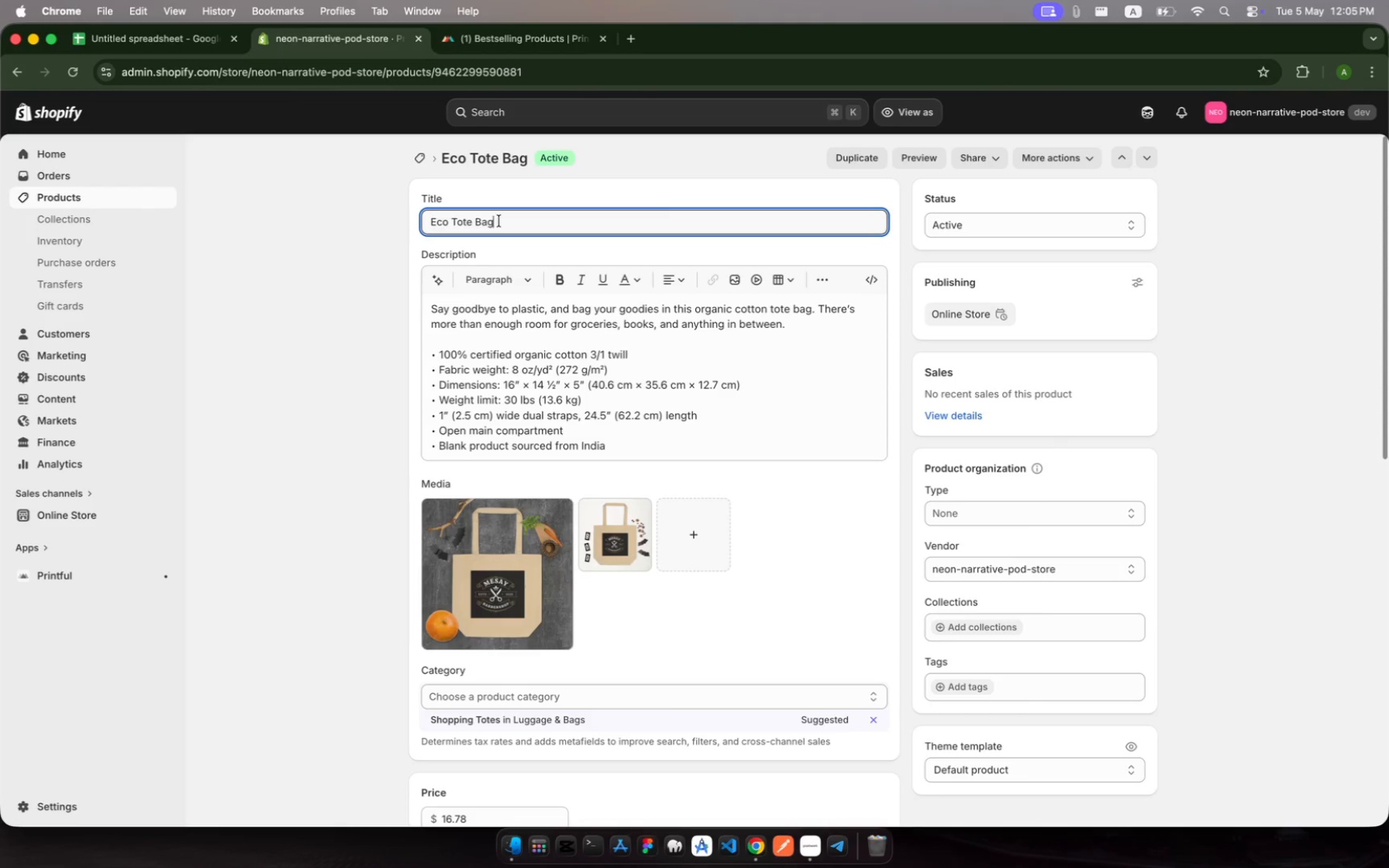 
left_click_drag(start_coordinate=[499, 221], to_coordinate=[391, 205])
 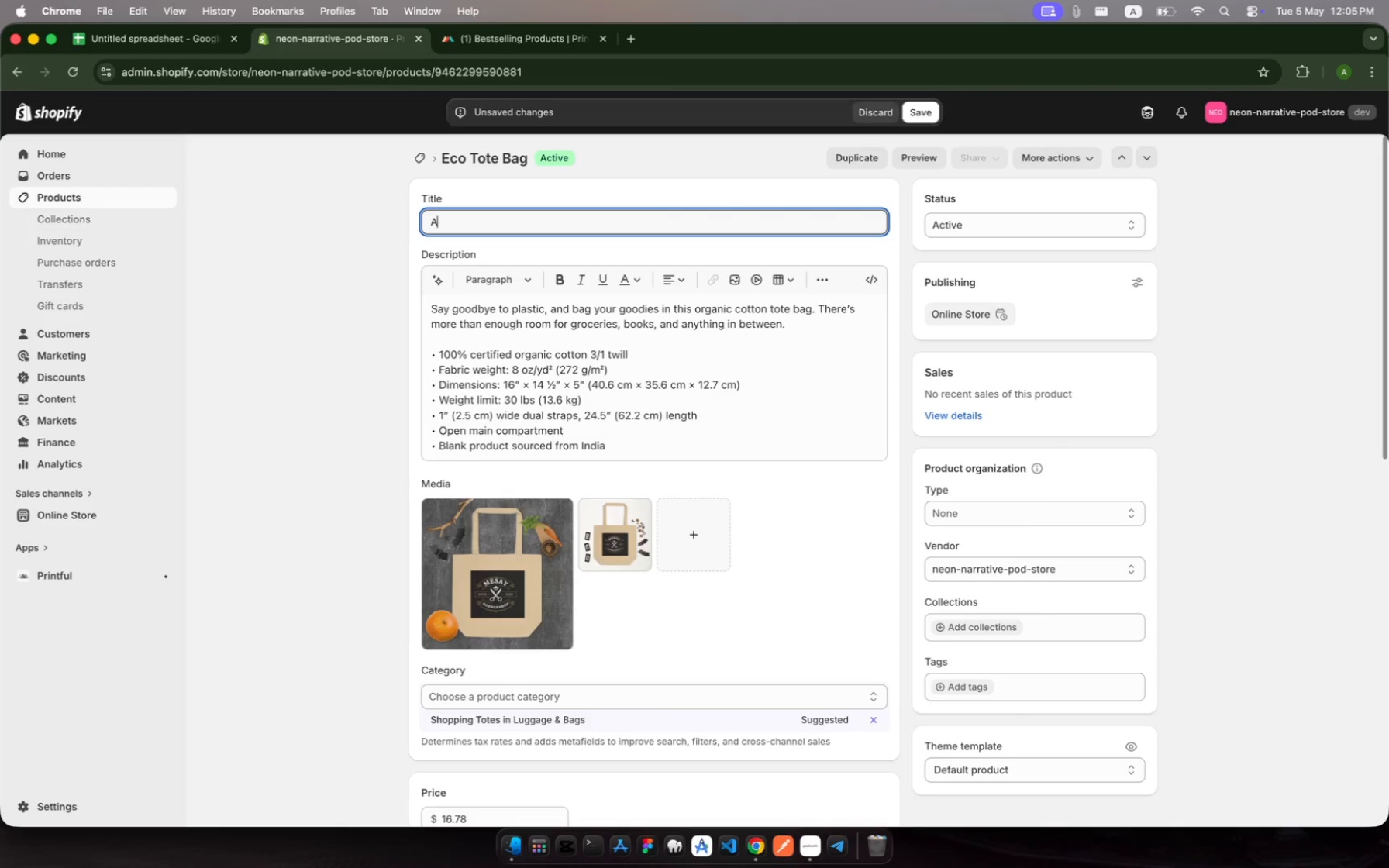 
scroll: coordinate [499, 221], scroll_direction: down, amount: 18.0
 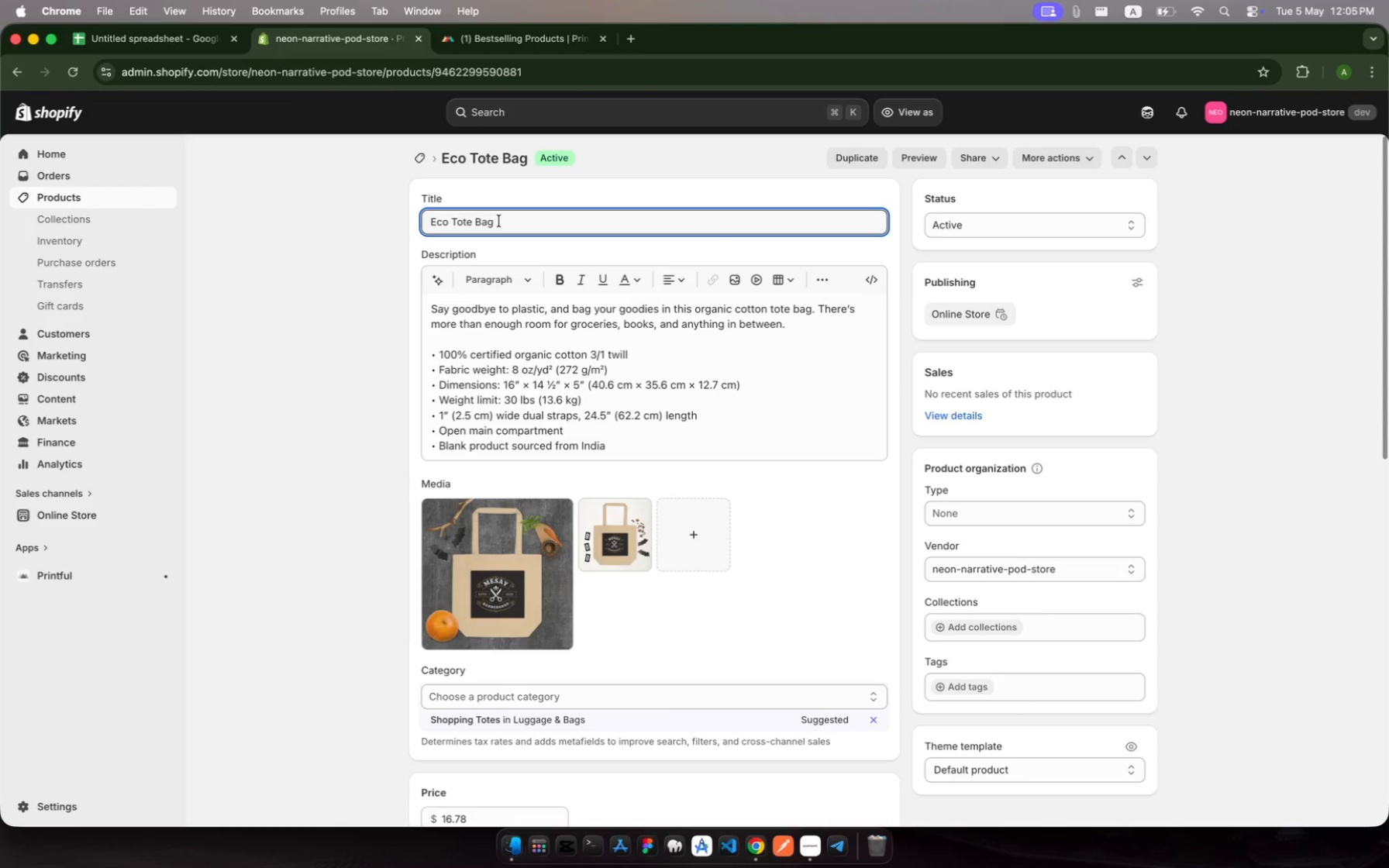 
type(Audi Engineer )
 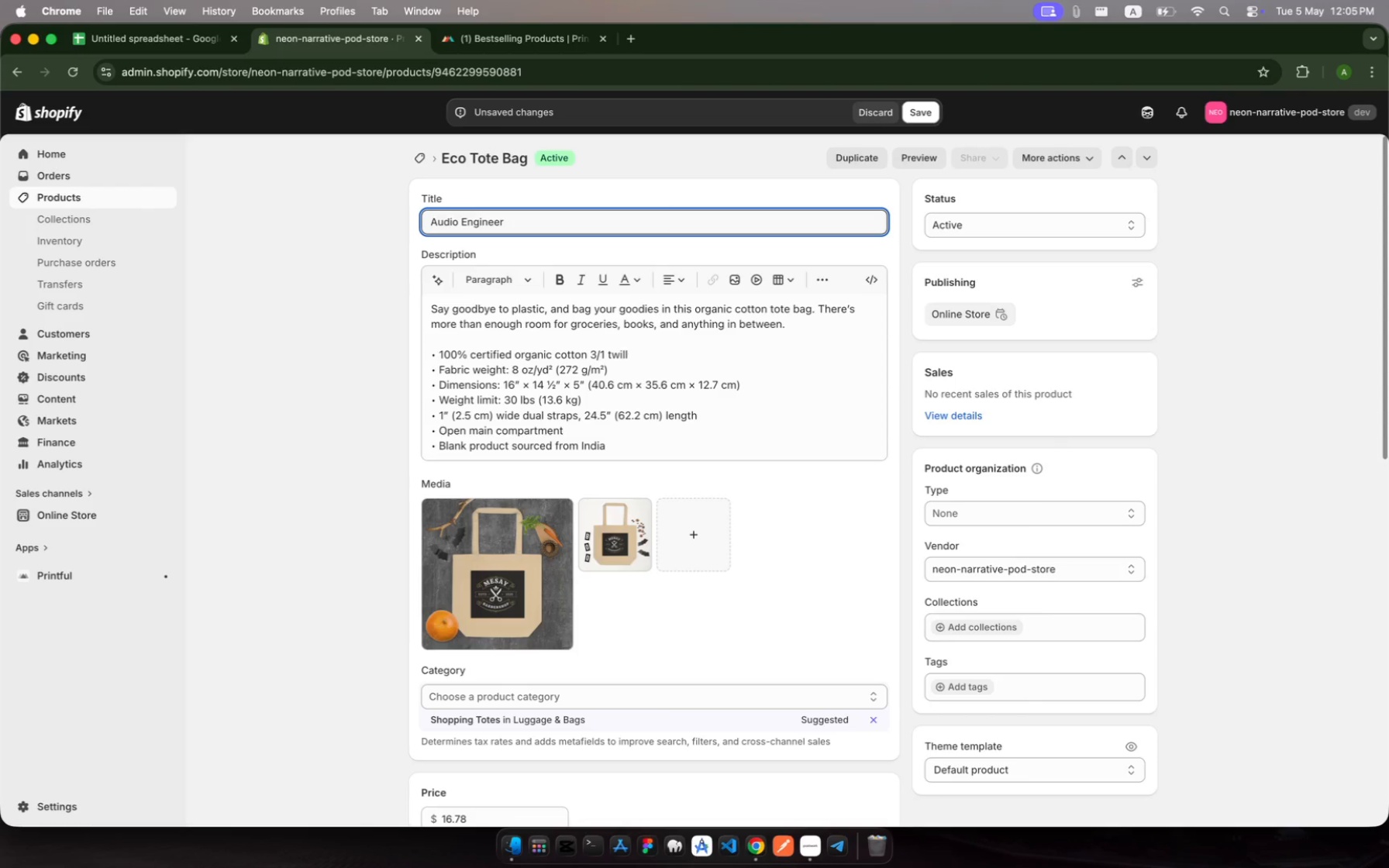 
hold_key(key=O, duration=0.32)
 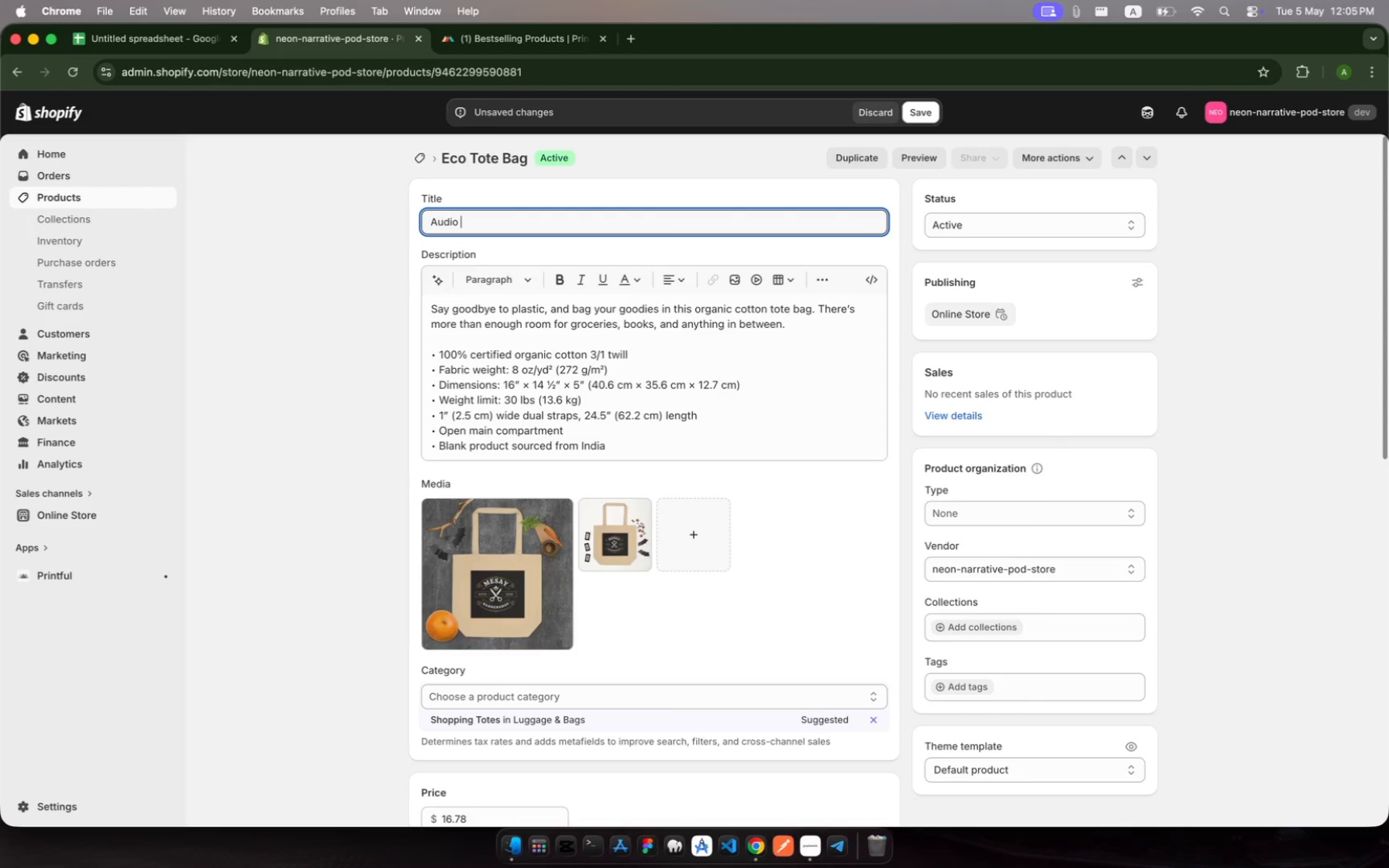 
wait(5.07)
 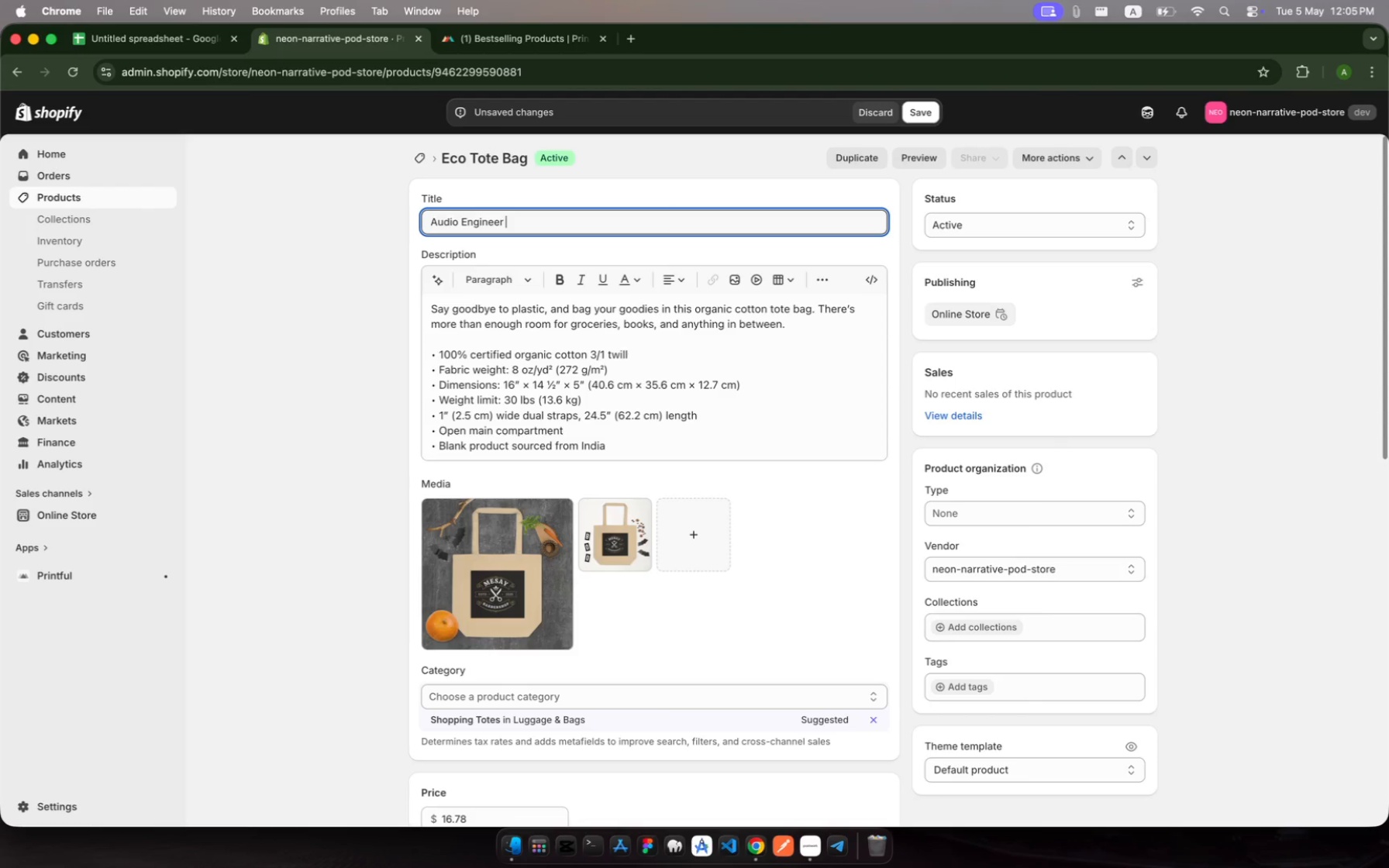 
key(Backspace)
type('s Daily Tote)
 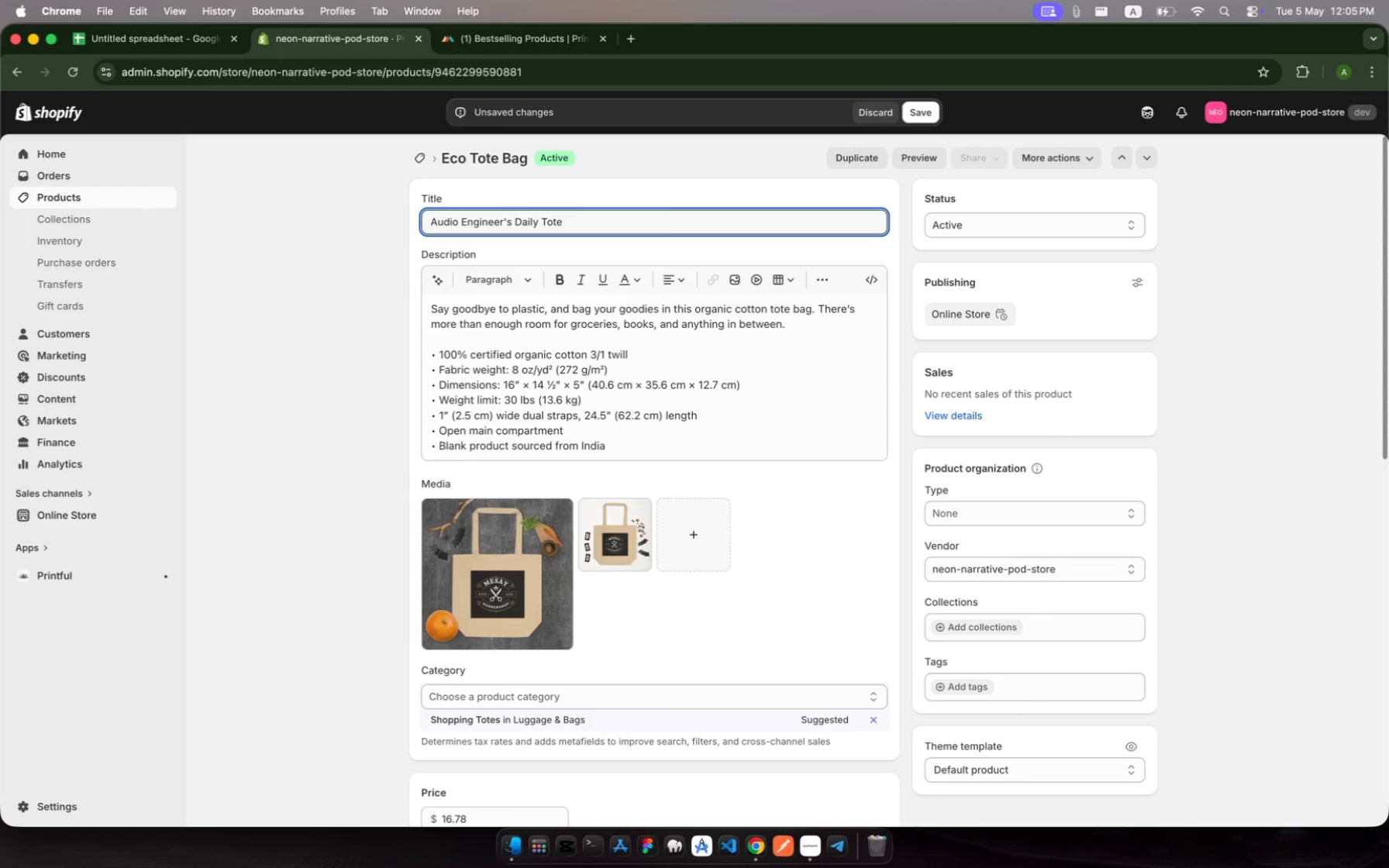 
scroll: coordinate [662, 486], scroll_direction: down, amount: 27.0
 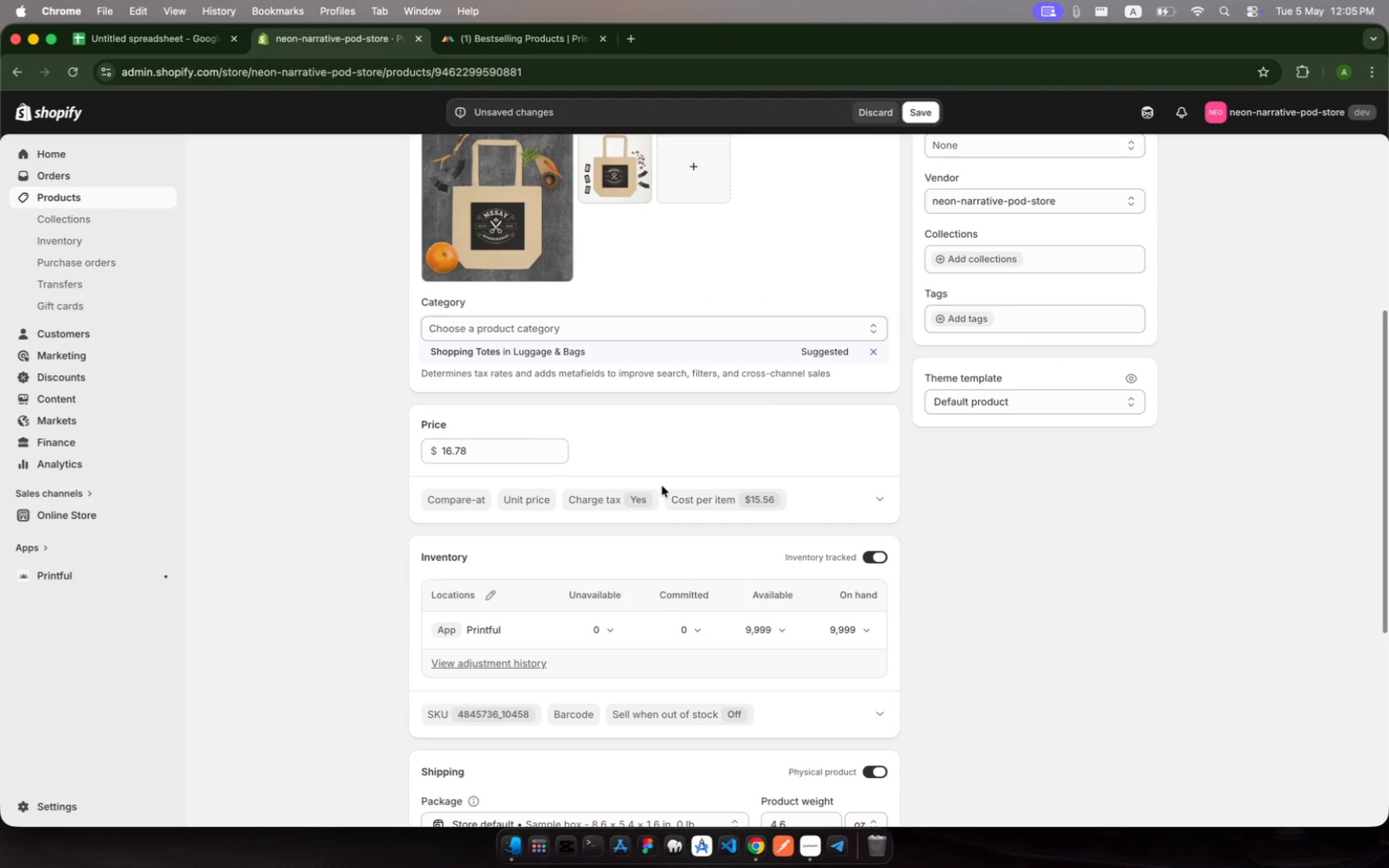 
wait(12.13)
 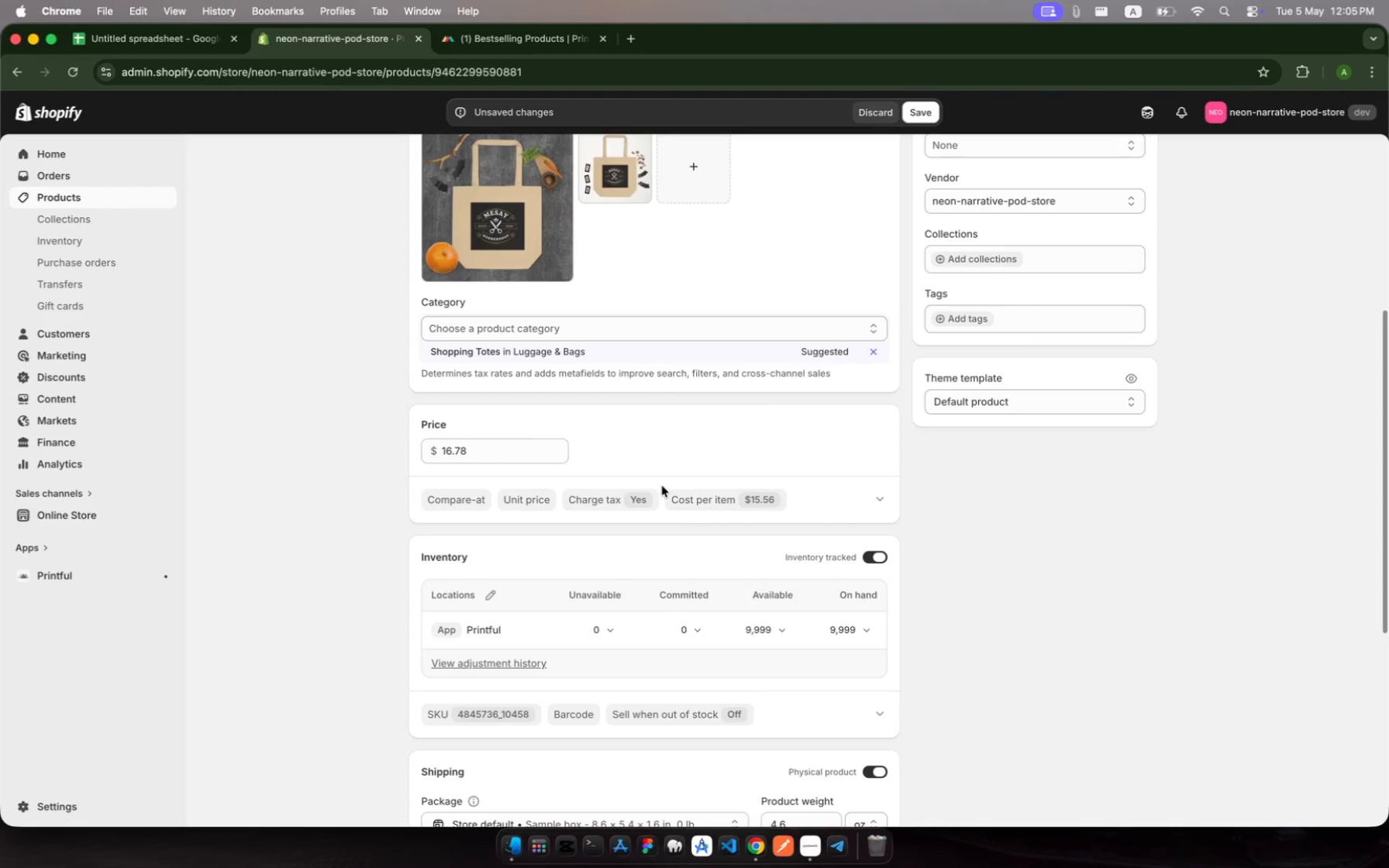 
scroll: coordinate [636, 605], scroll_direction: down, amount: 36.0
 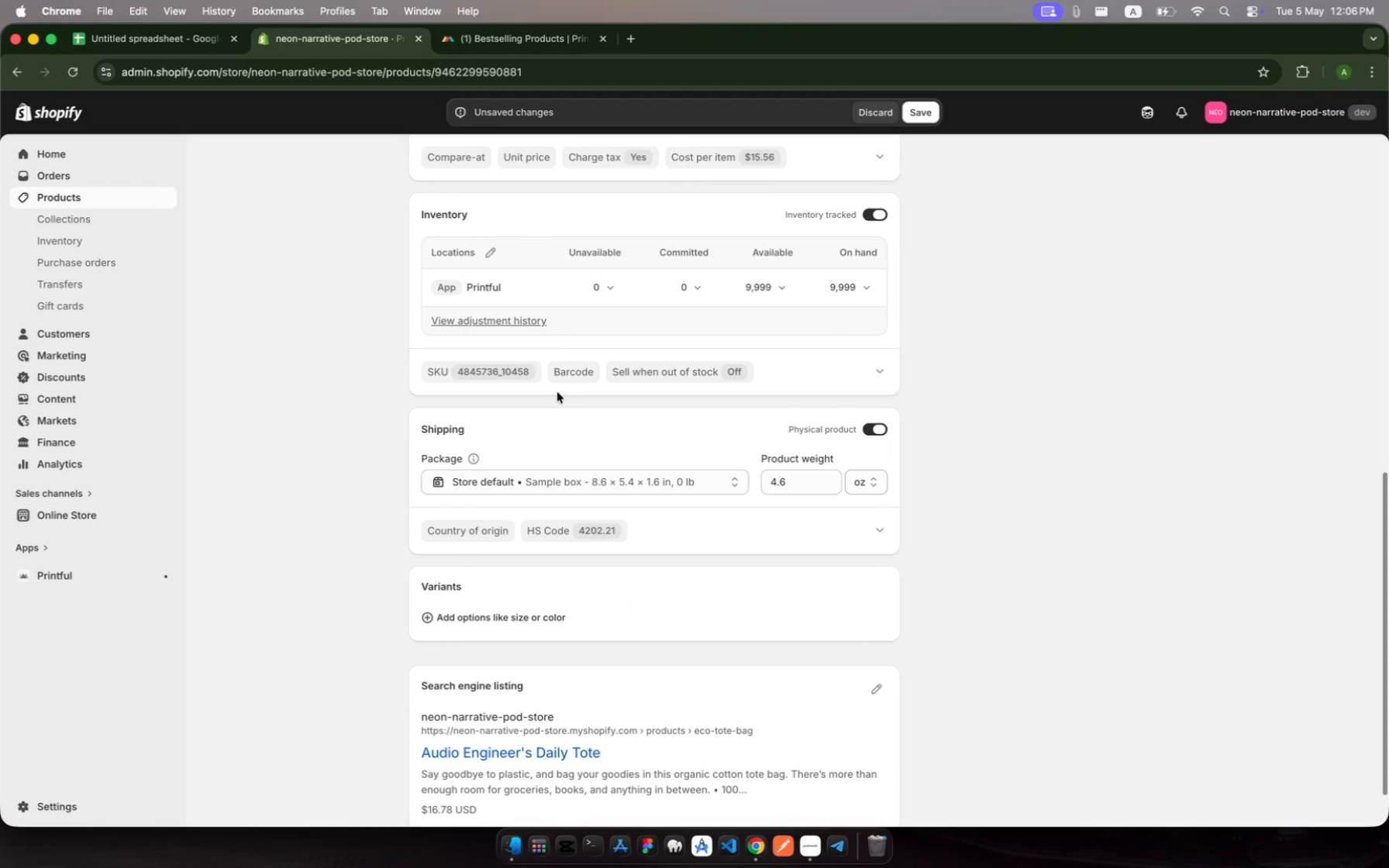 
scroll: coordinate [542, 301], scroll_direction: up, amount: 12.0
 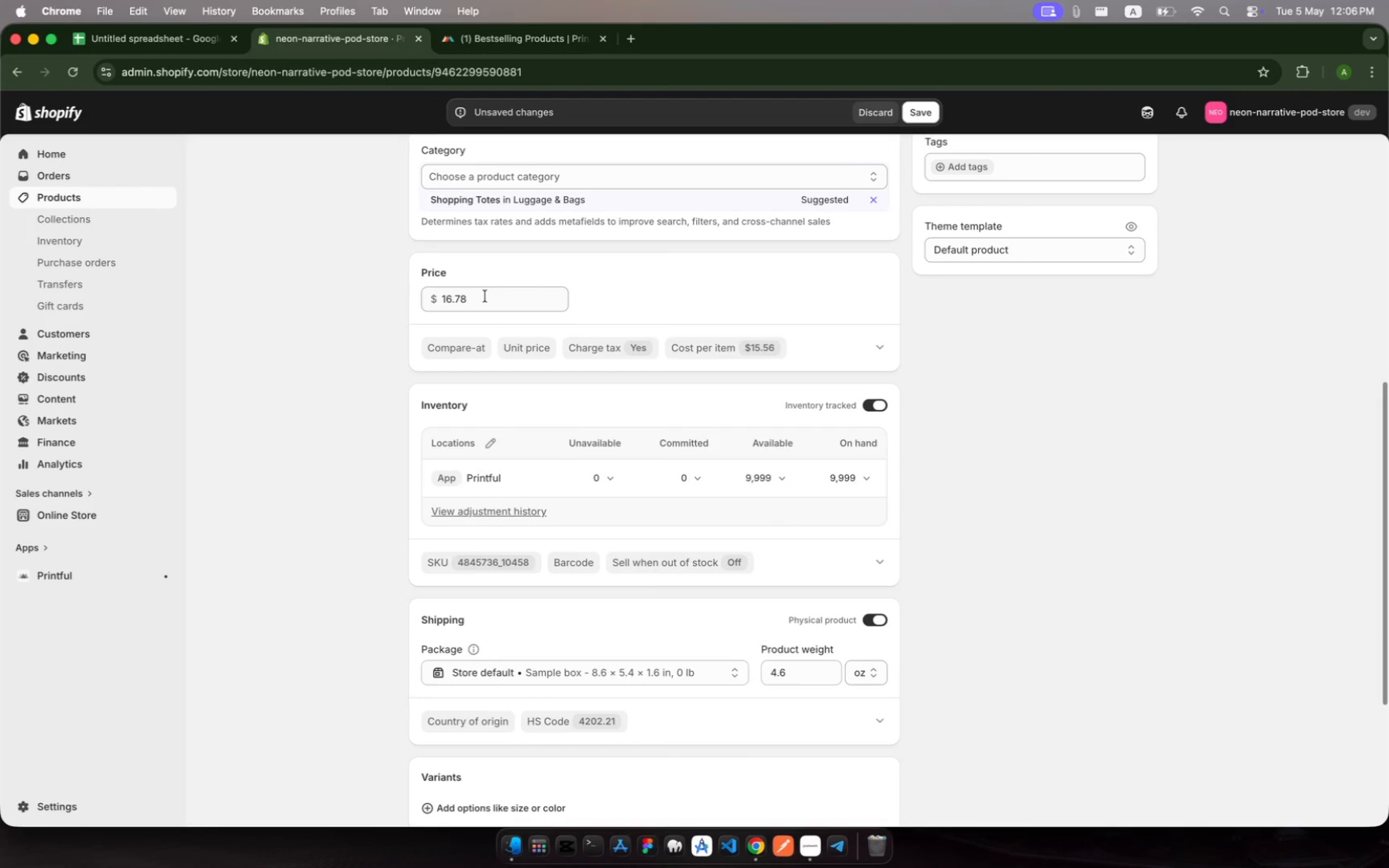 
left_click([485, 301])
 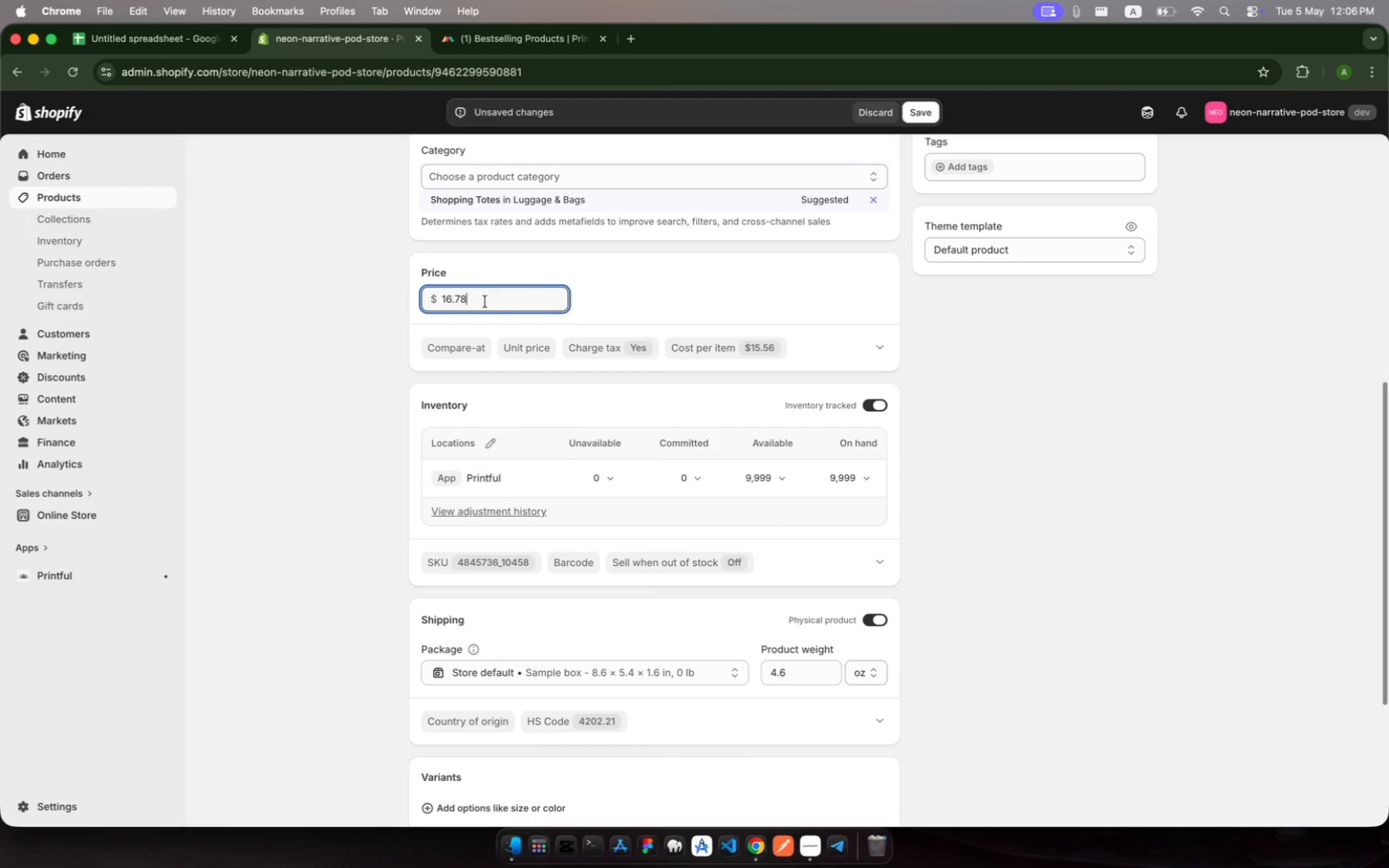 
left_click_drag(start_coordinate=[485, 301], to_coordinate=[417, 298])
 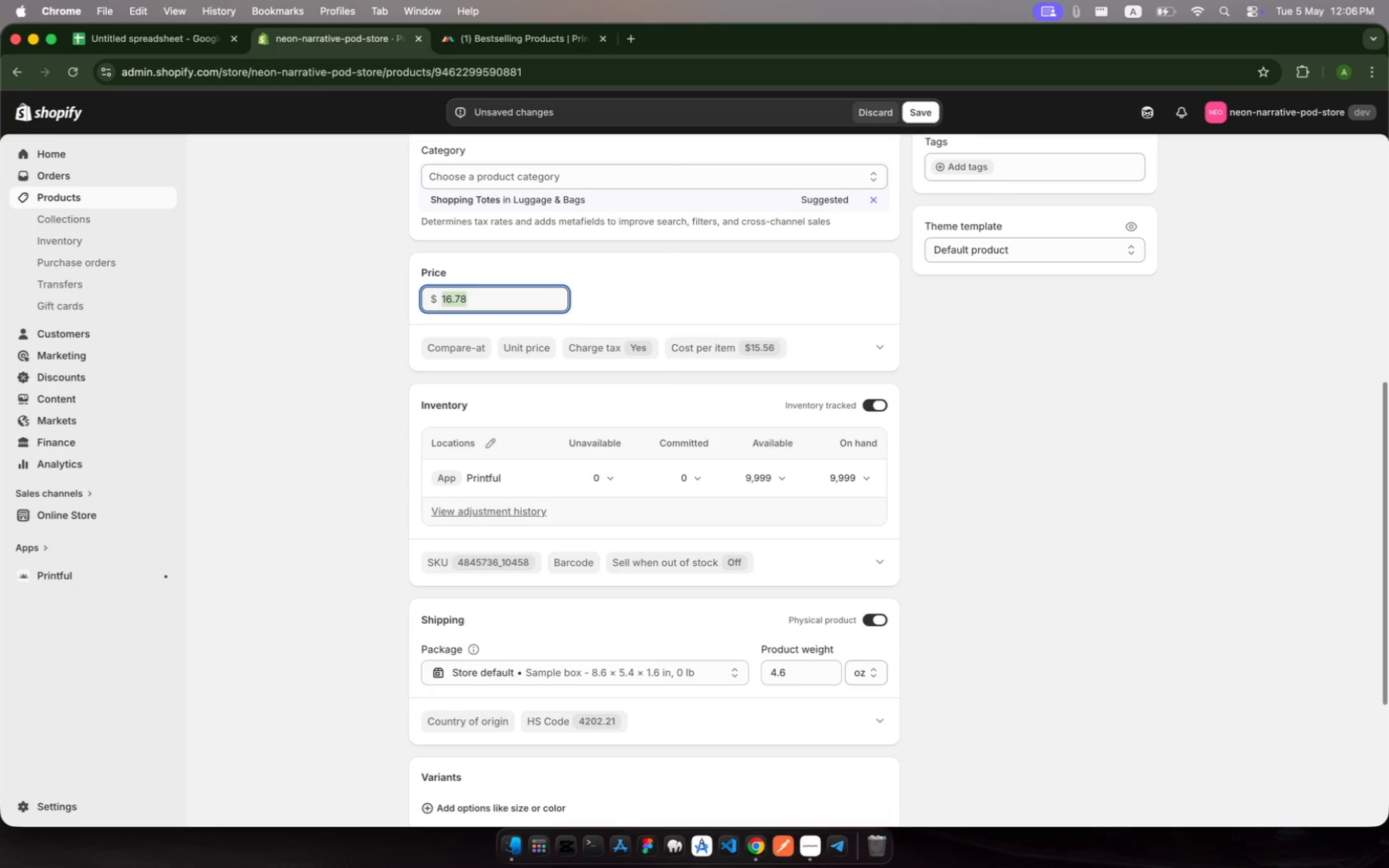 
type(22)
 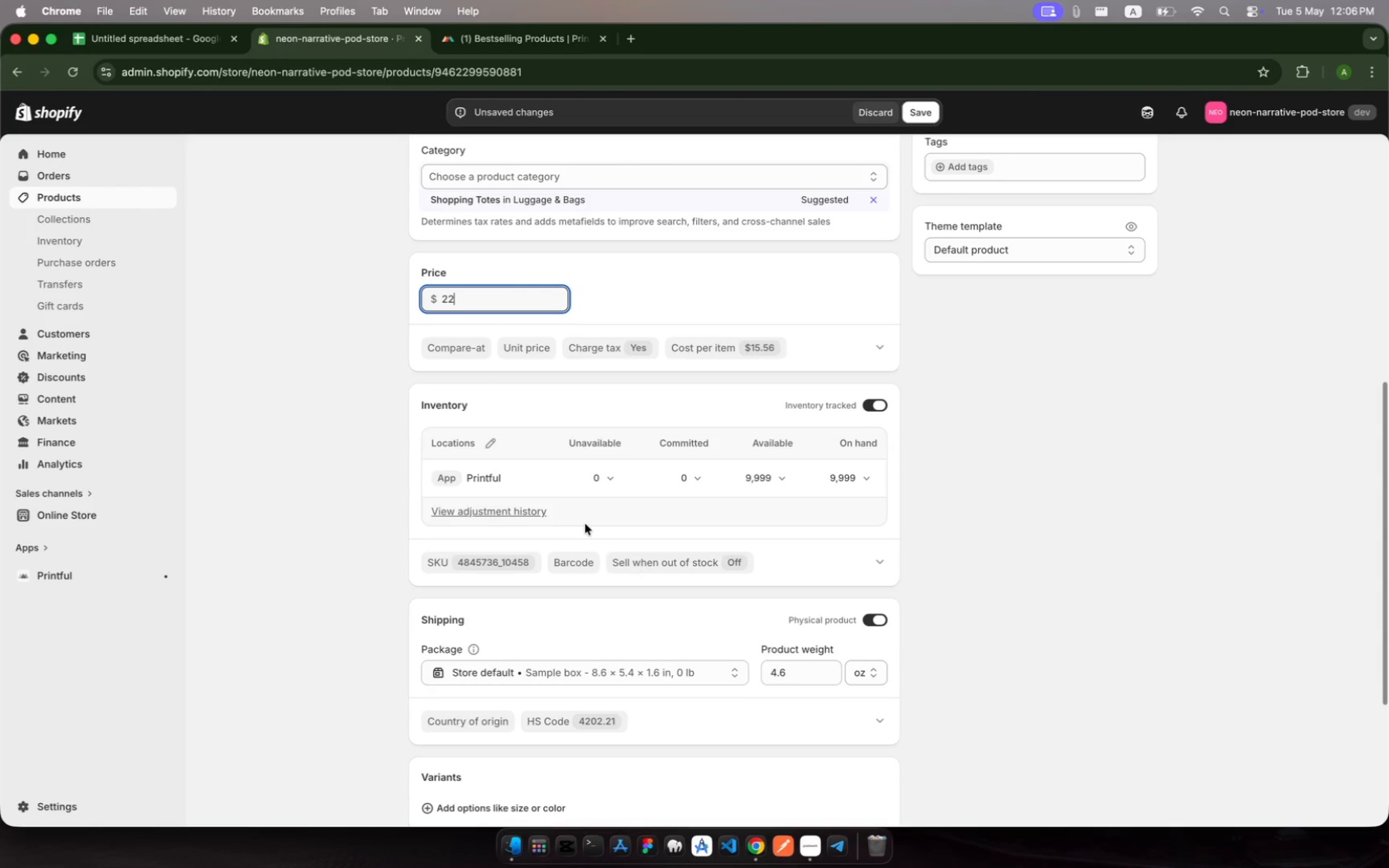 
wait(7.96)
 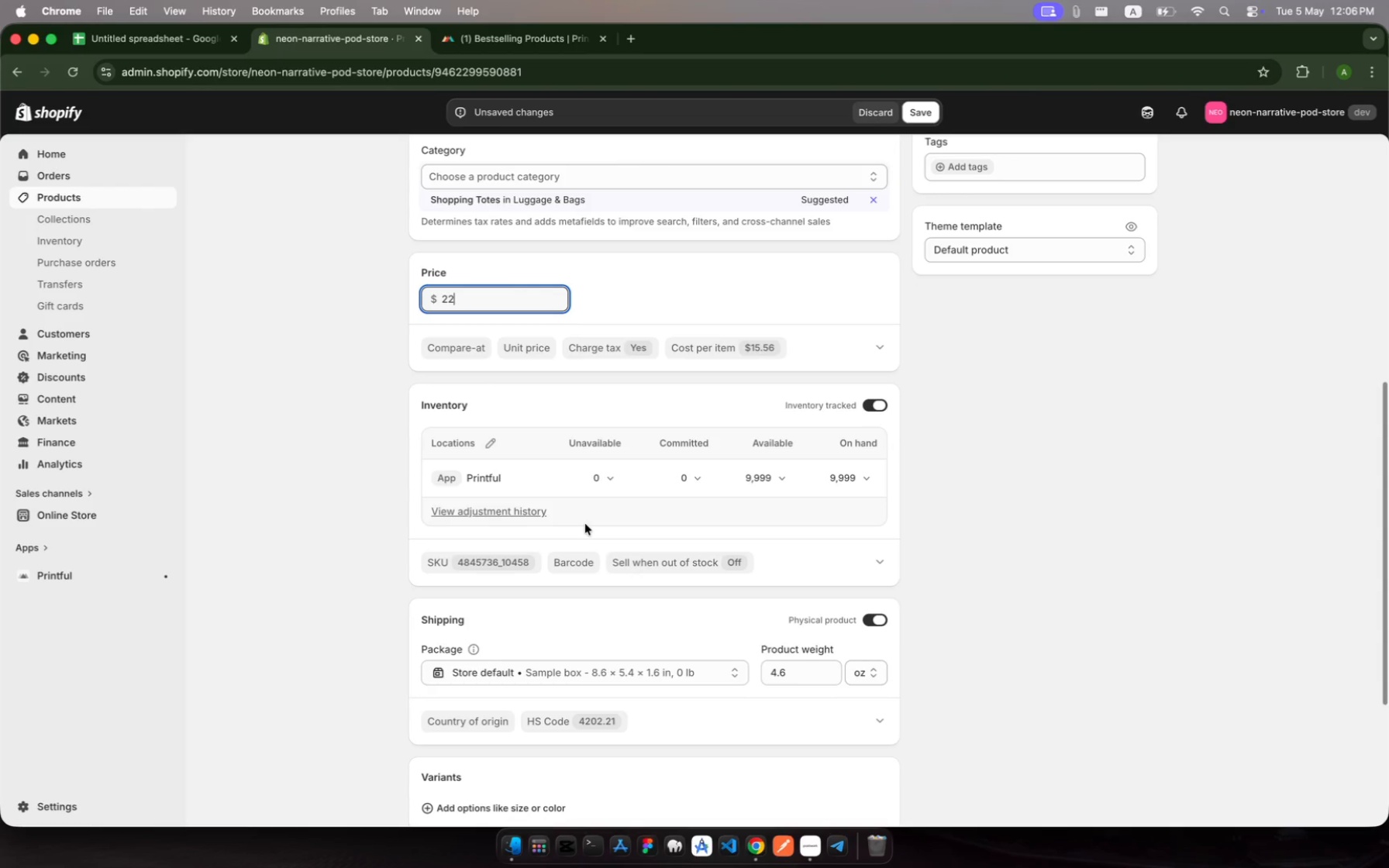 
left_click([970, 164])
 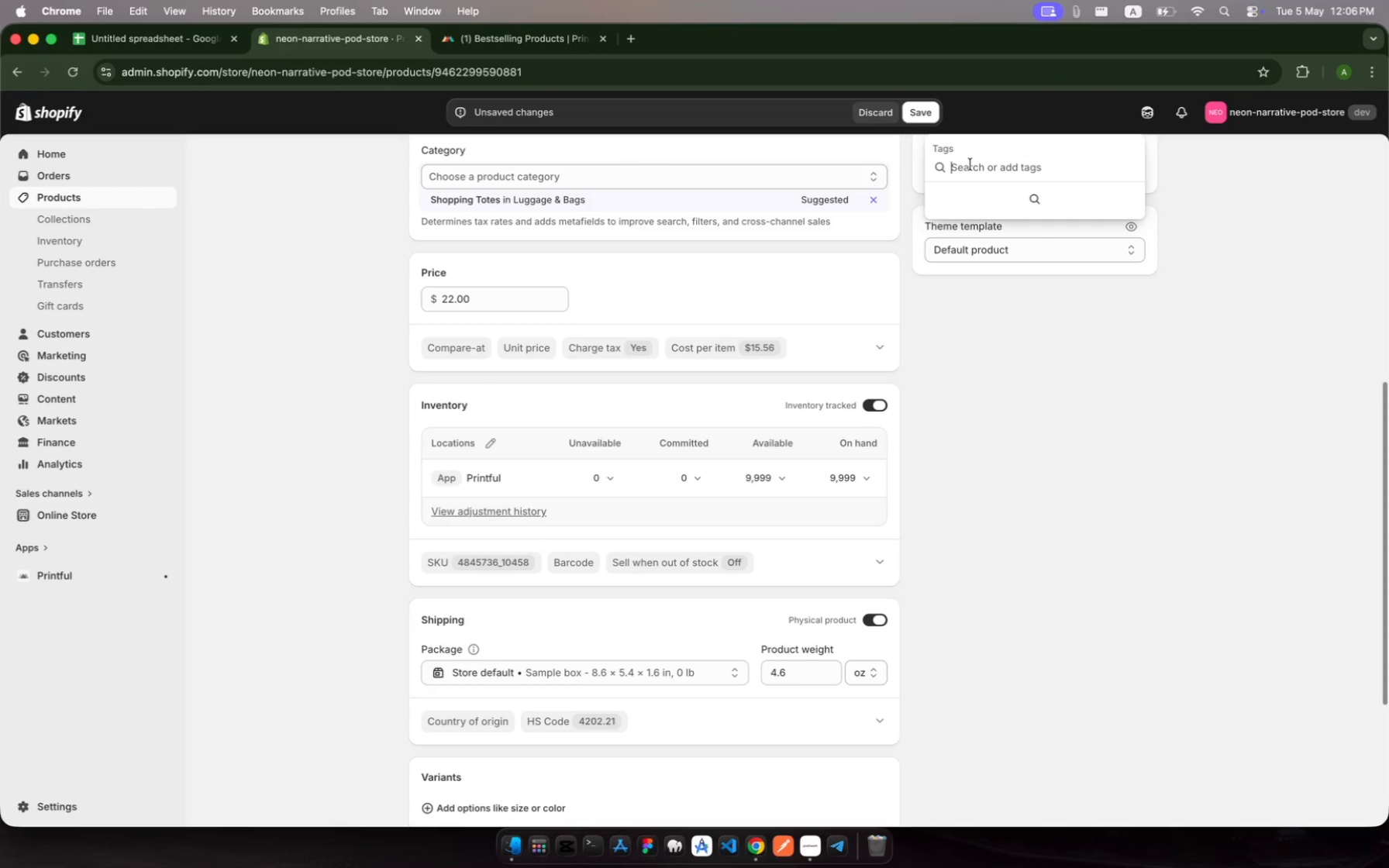 
type(accessories, tote bag, podcast, neon-narrative)
 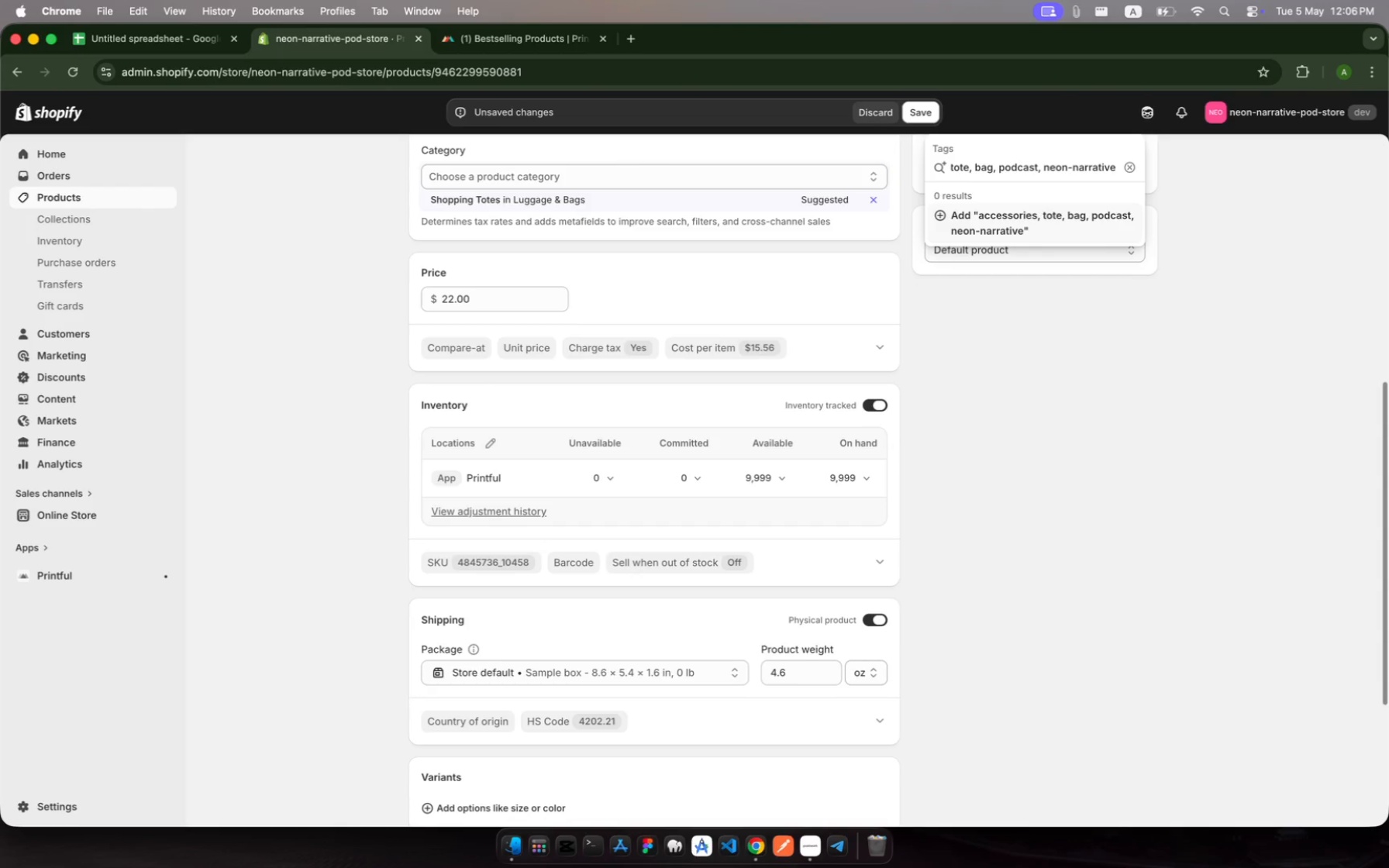 
key(Enter)
 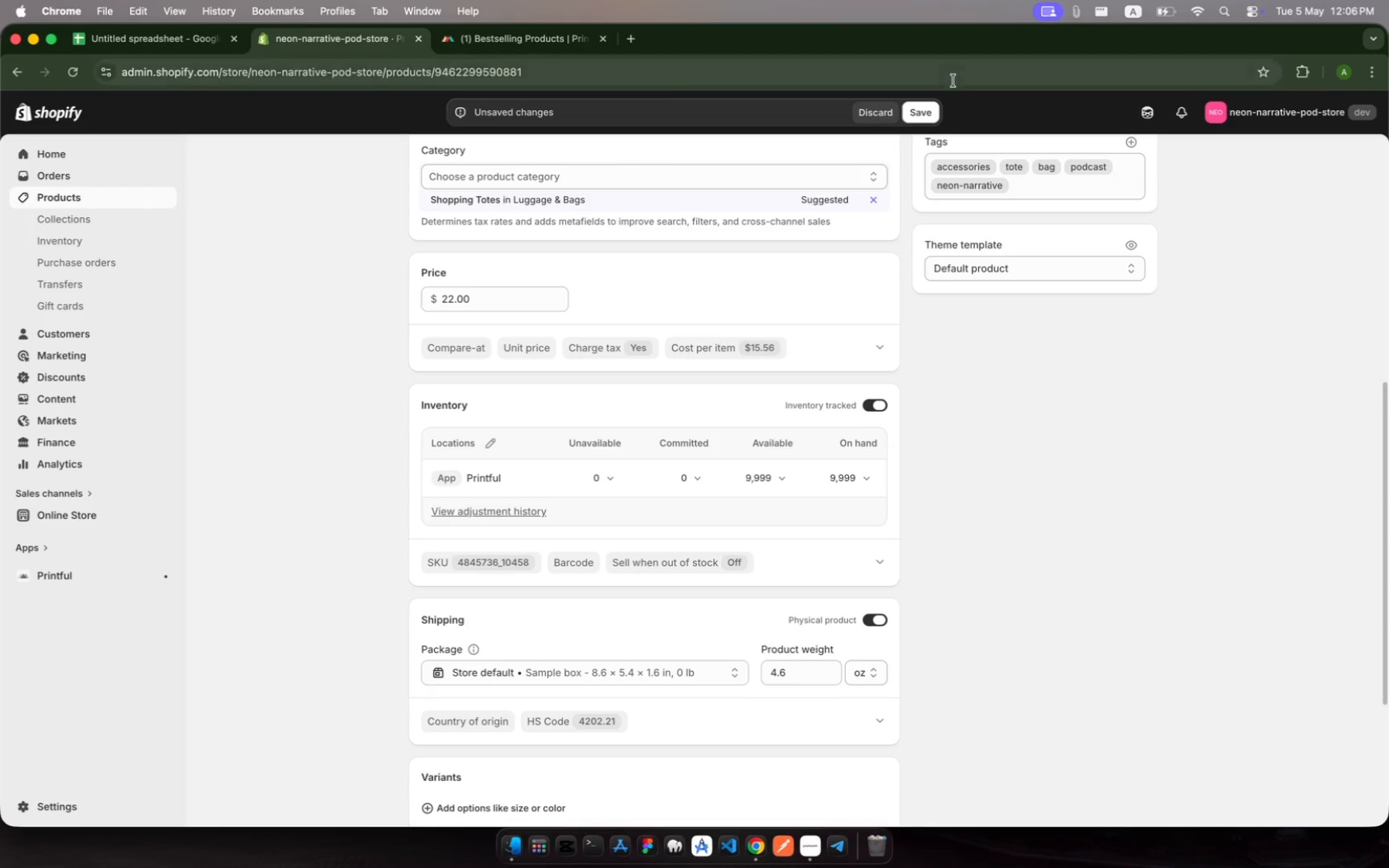 
left_click([930, 112])
 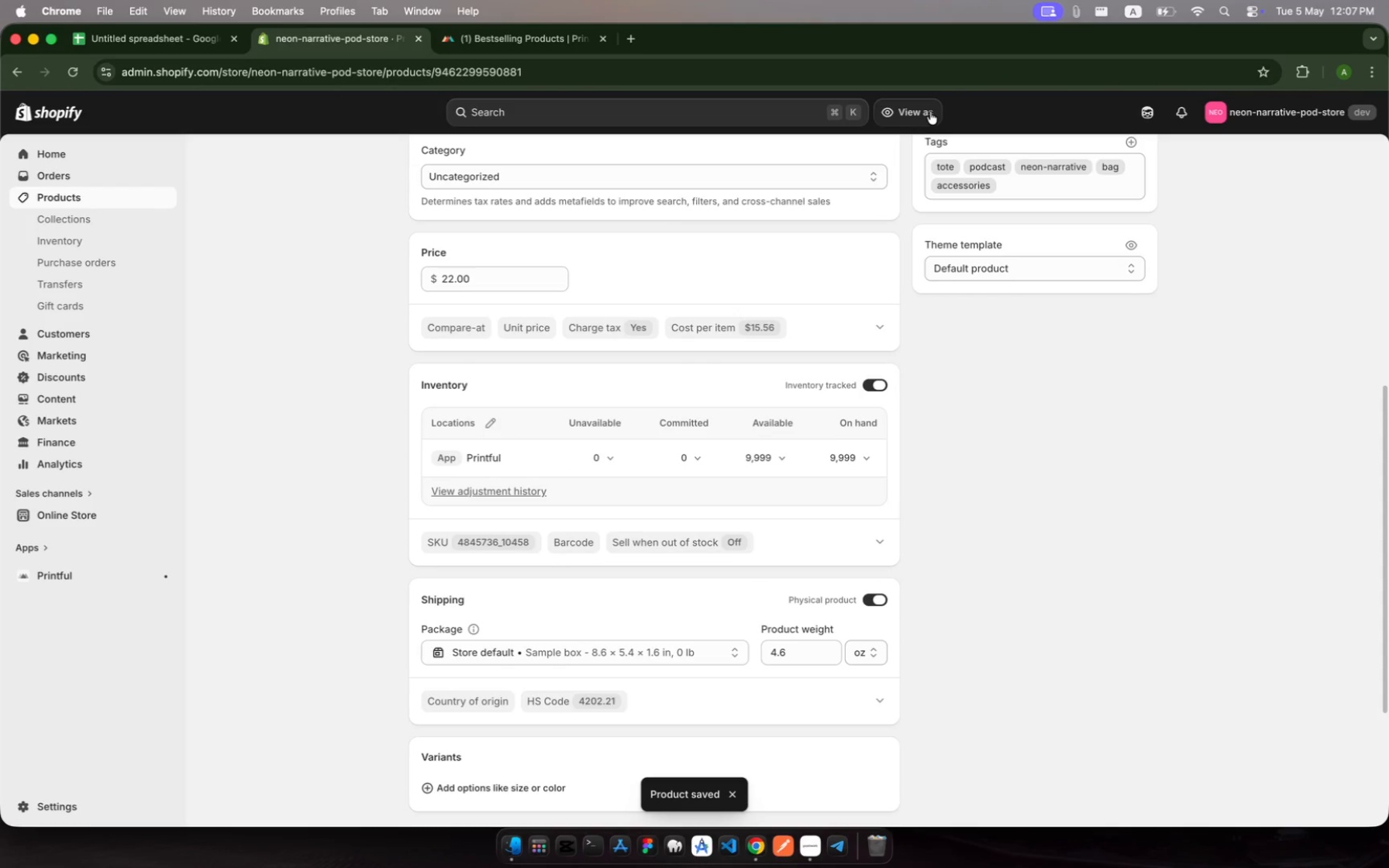 
wait(7.69)
 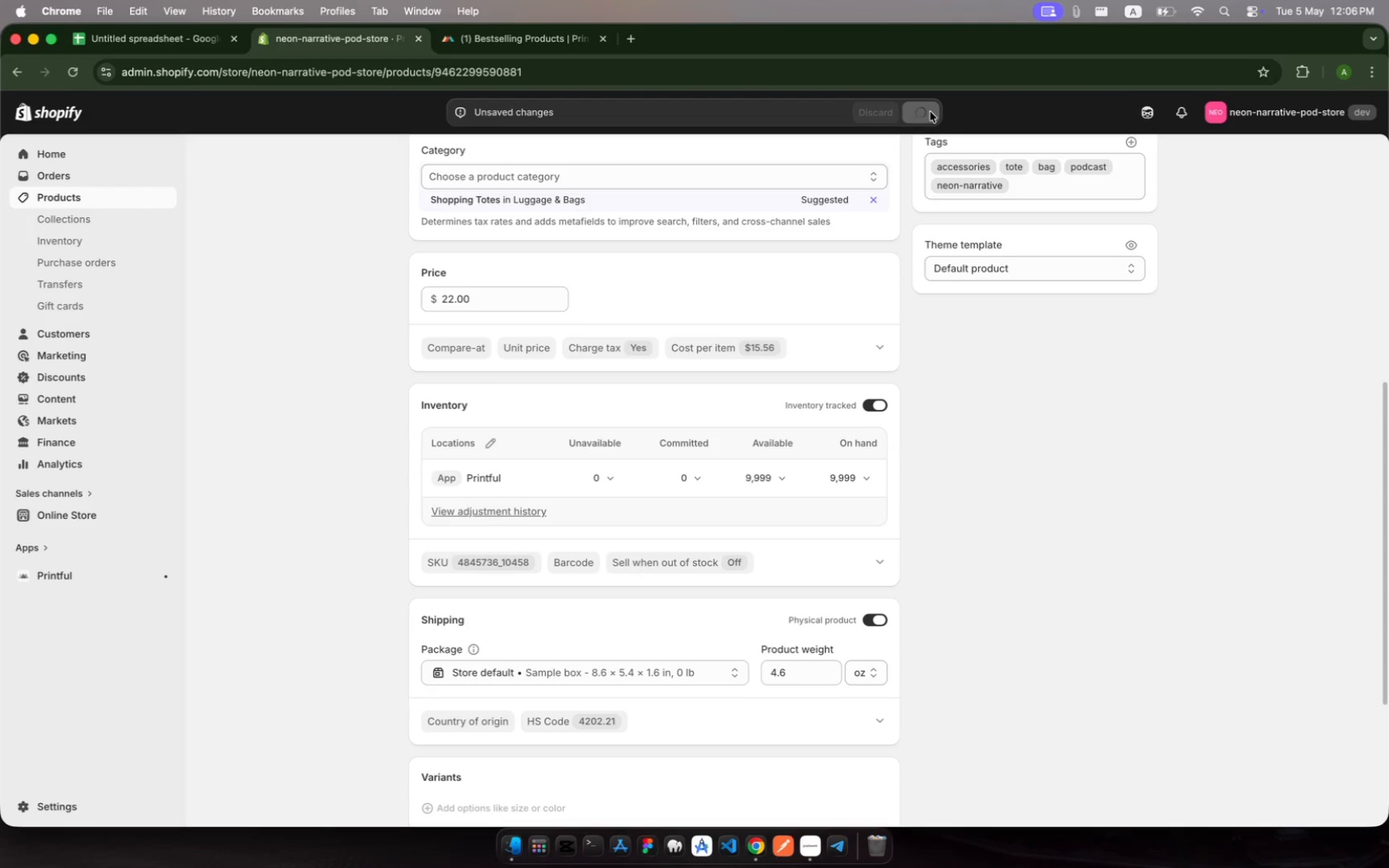 
scroll: coordinate [688, 350], scroll_direction: up, amount: 285.0
 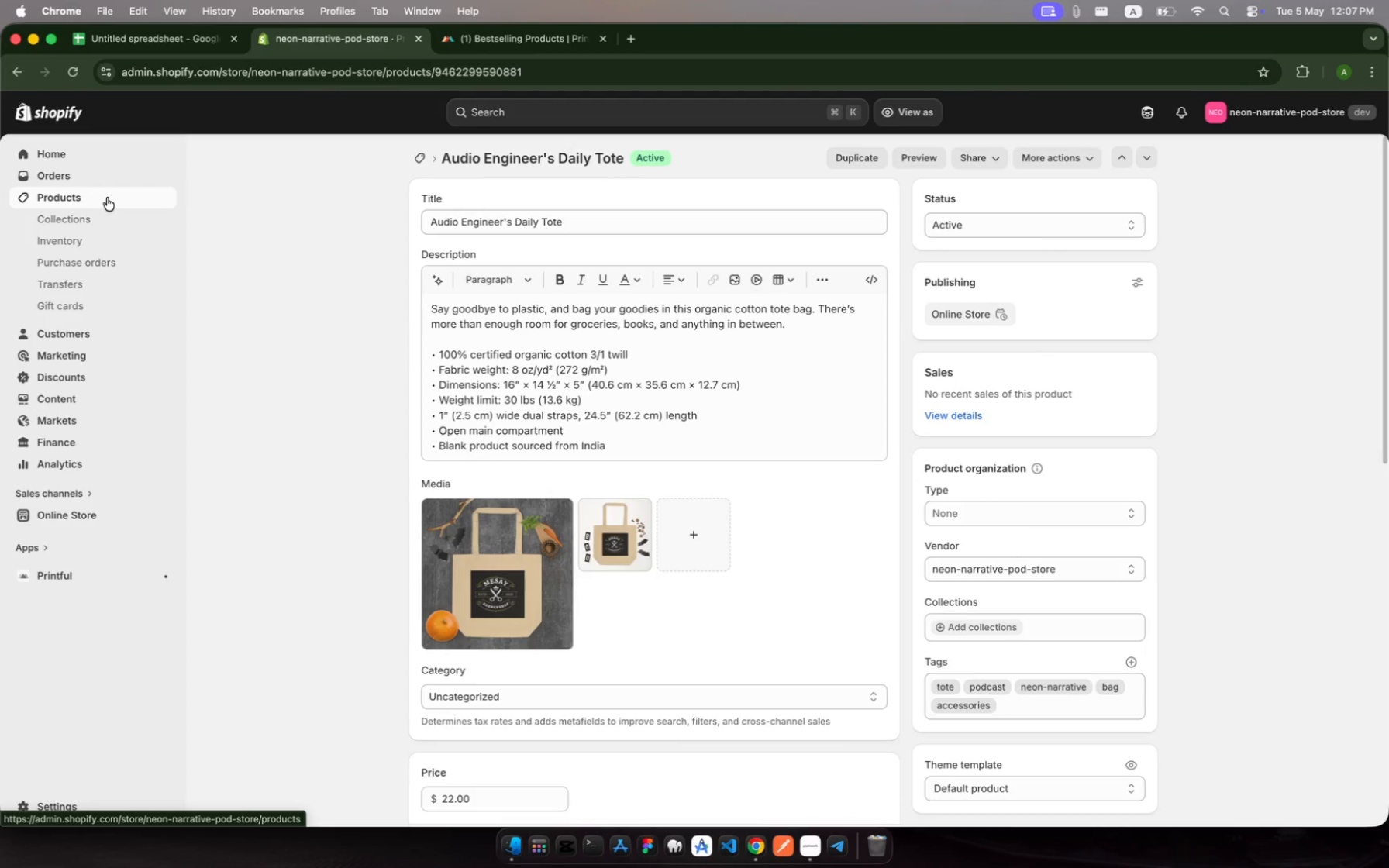 
left_click([107, 198])
 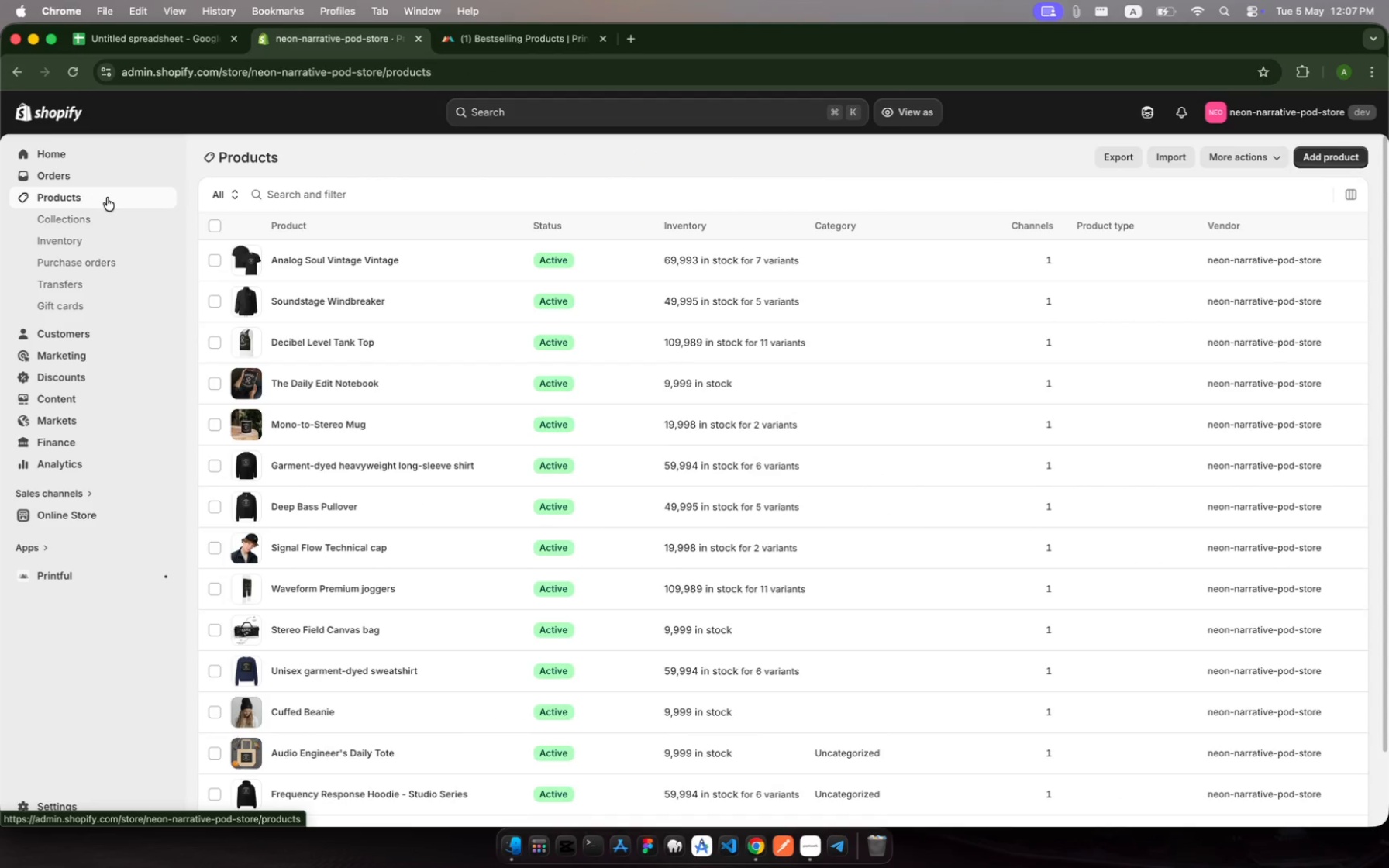 
wait(8.7)
 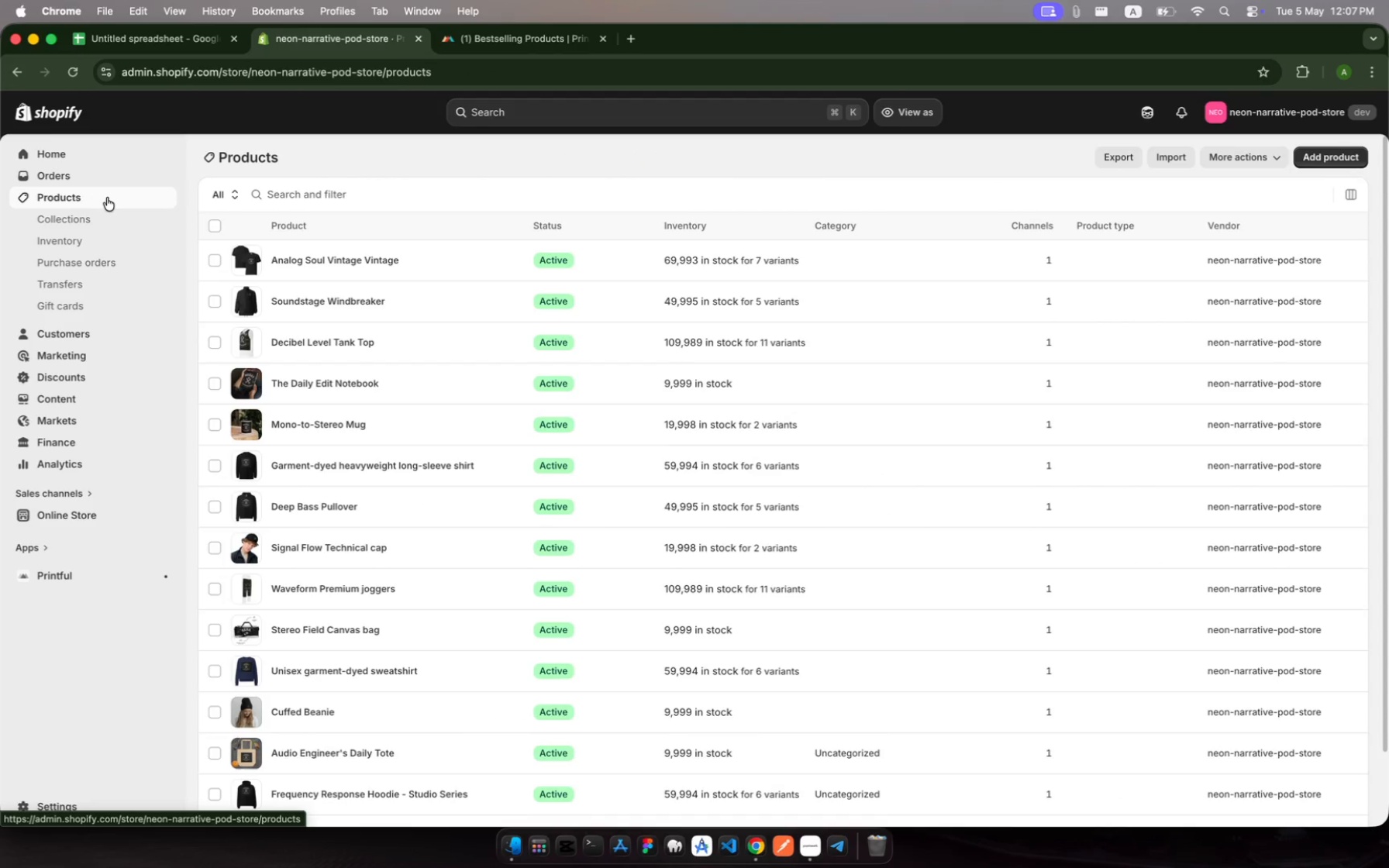 
scroll: coordinate [386, 520], scroll_direction: down, amount: 24.0
 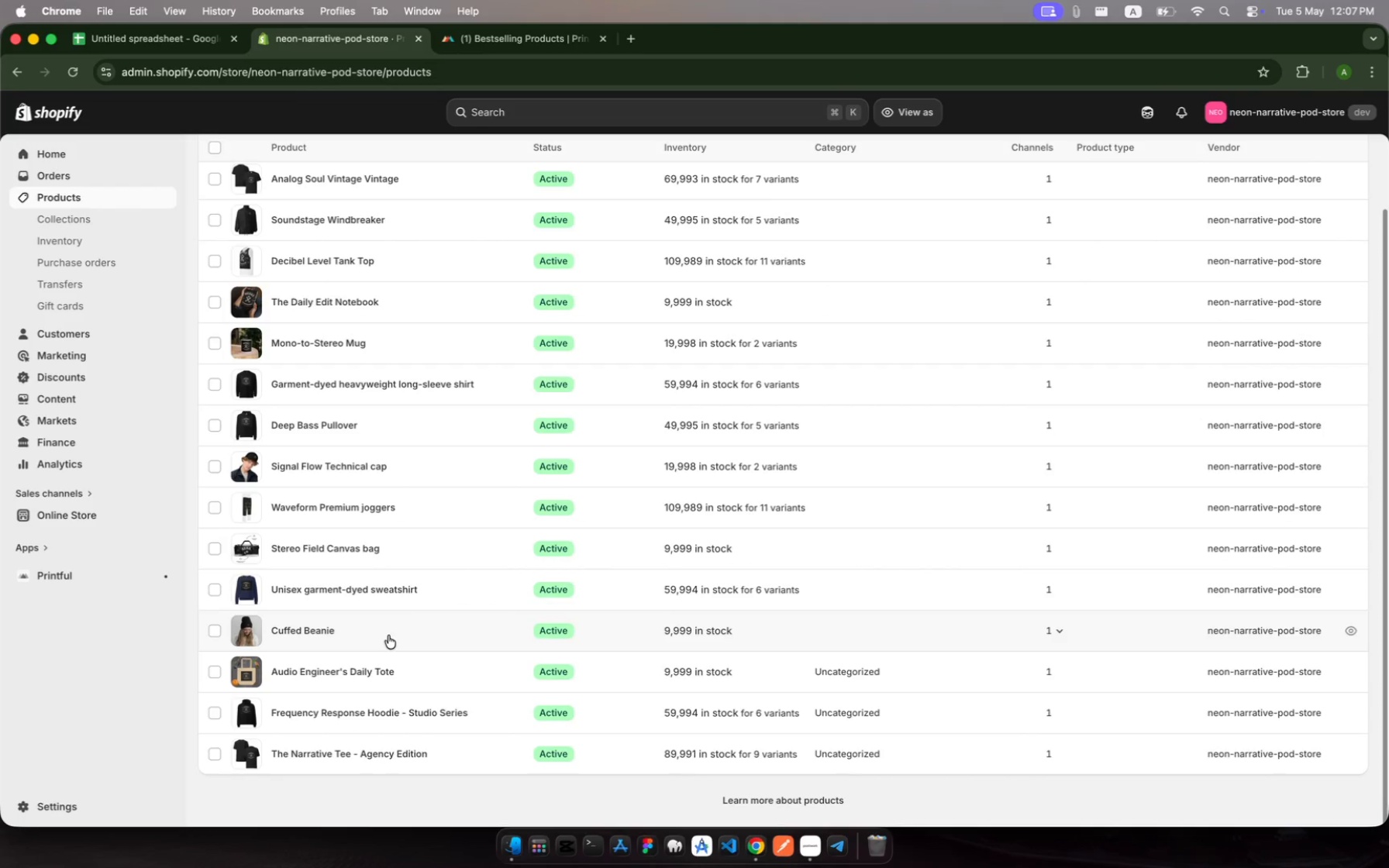 
left_click([388, 636])
 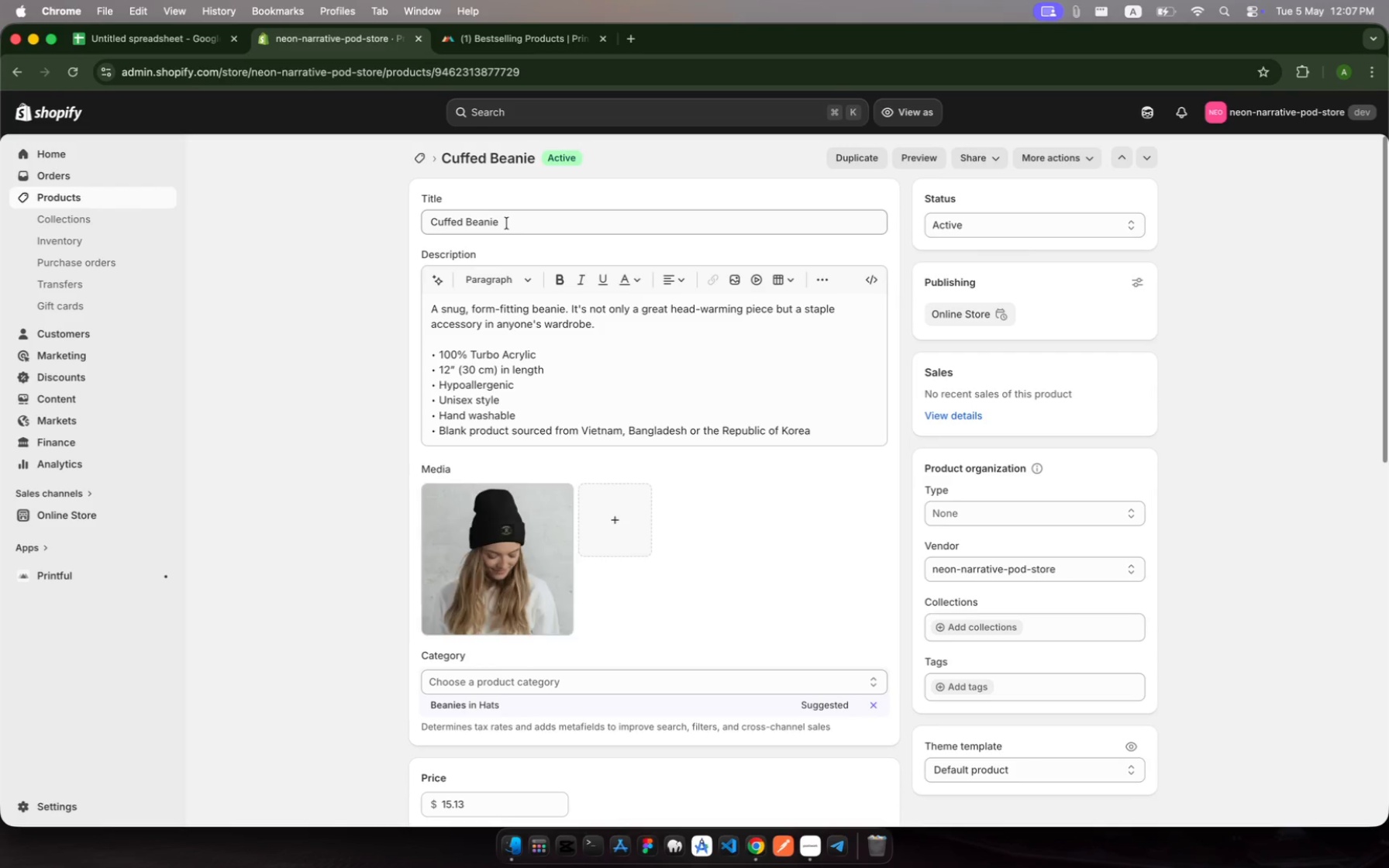 
wait(5.64)
 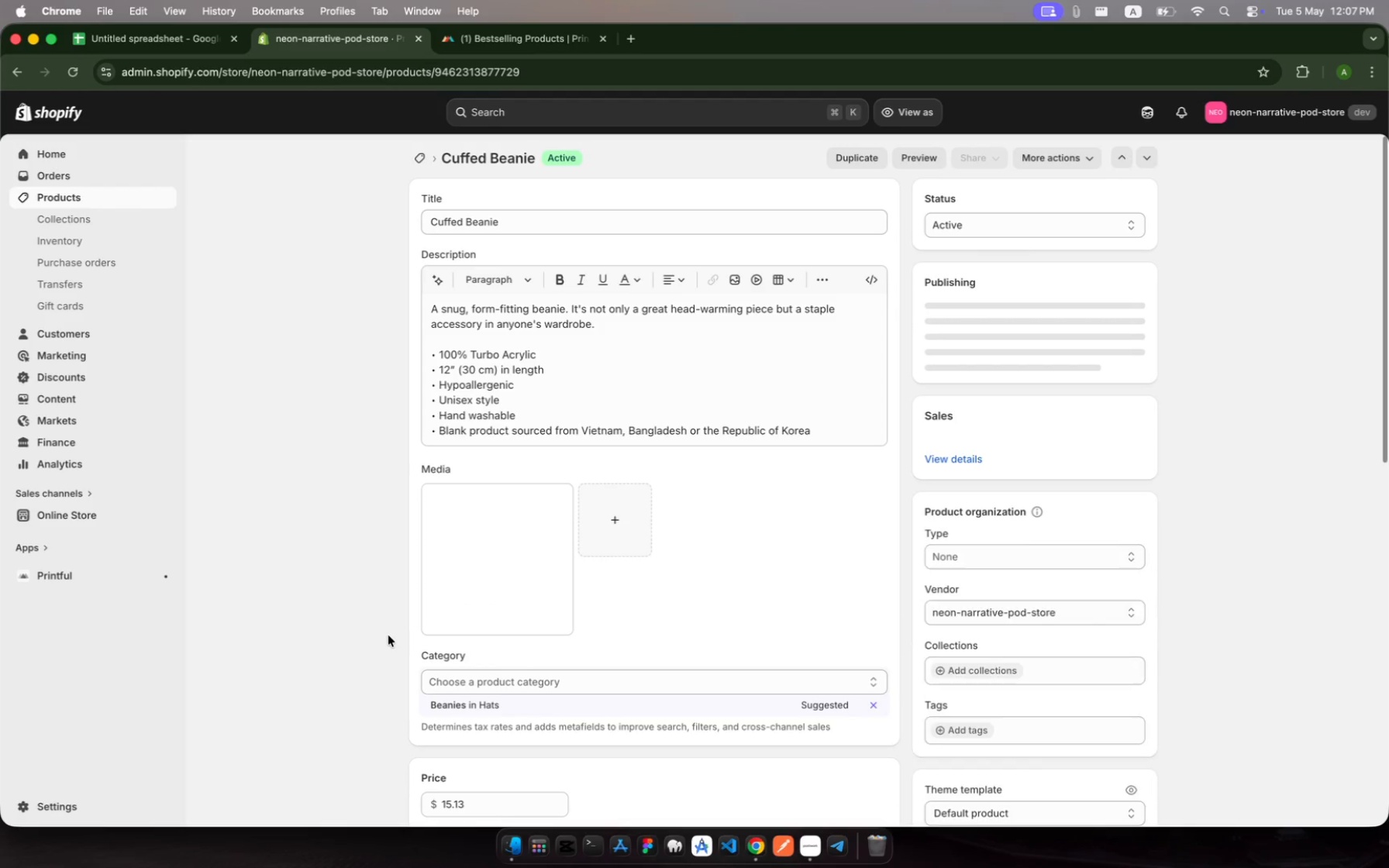 
left_click([507, 223])
 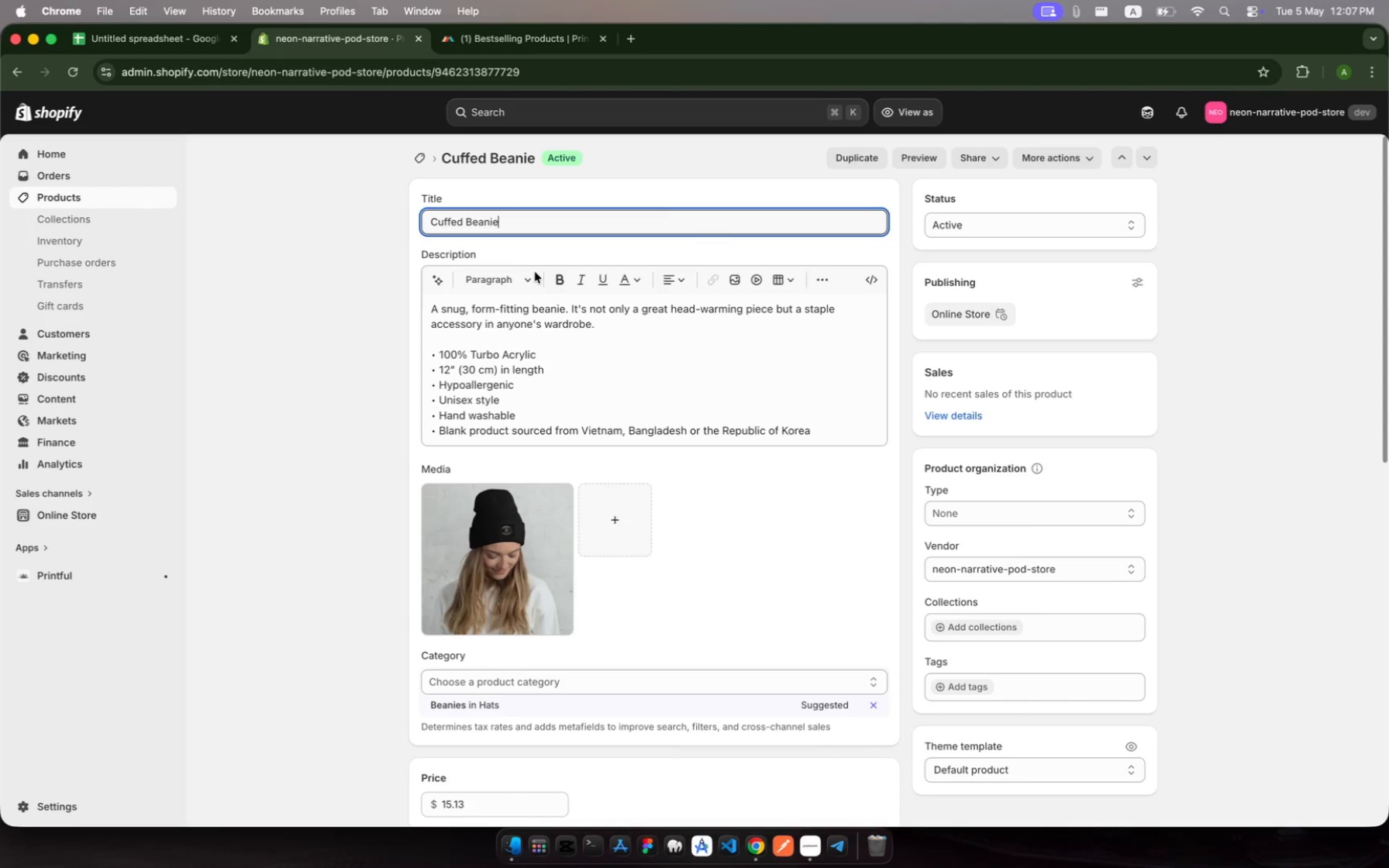 
scroll: coordinate [605, 382], scroll_direction: up, amount: 7.0
 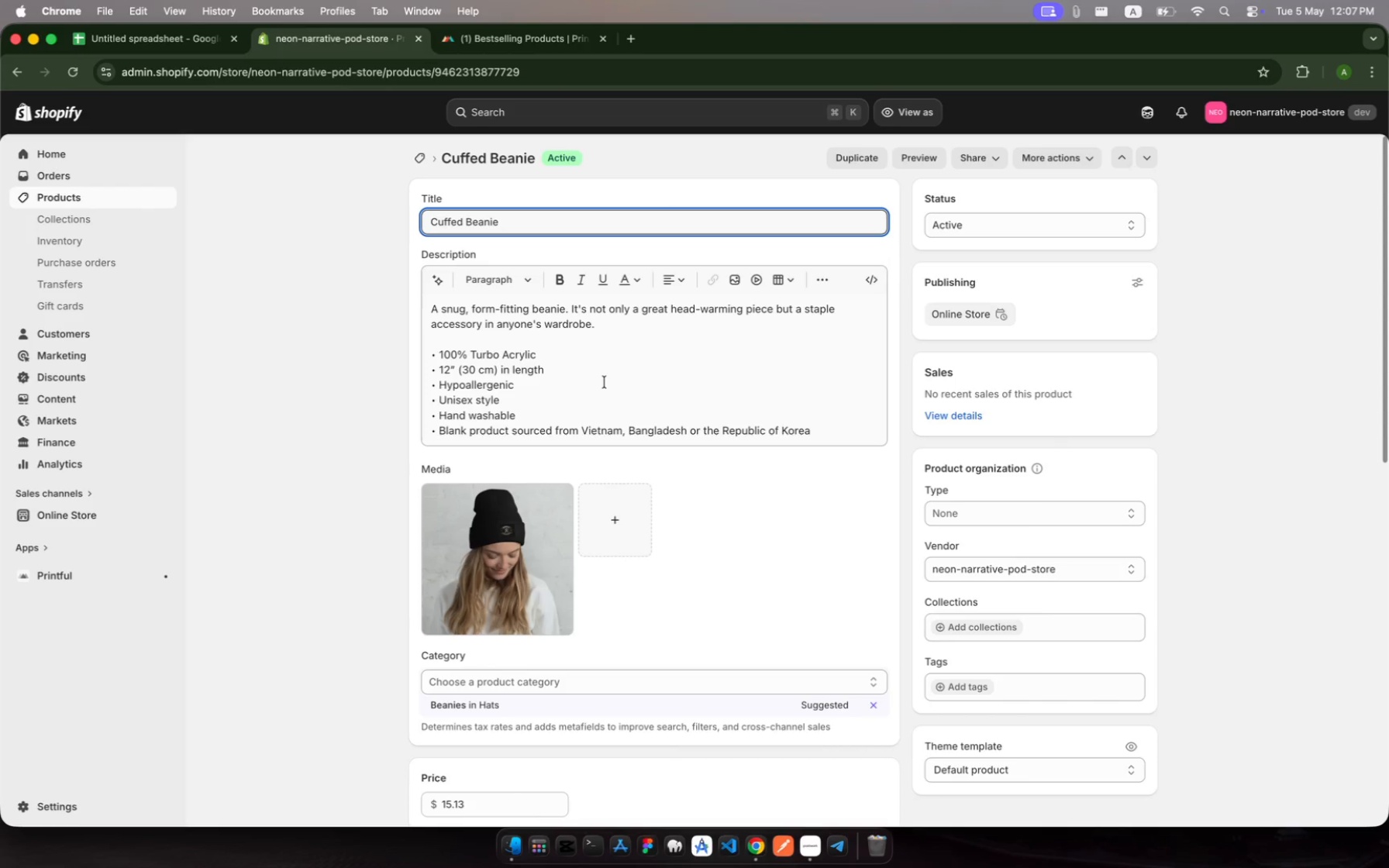 
wait(13.21)
 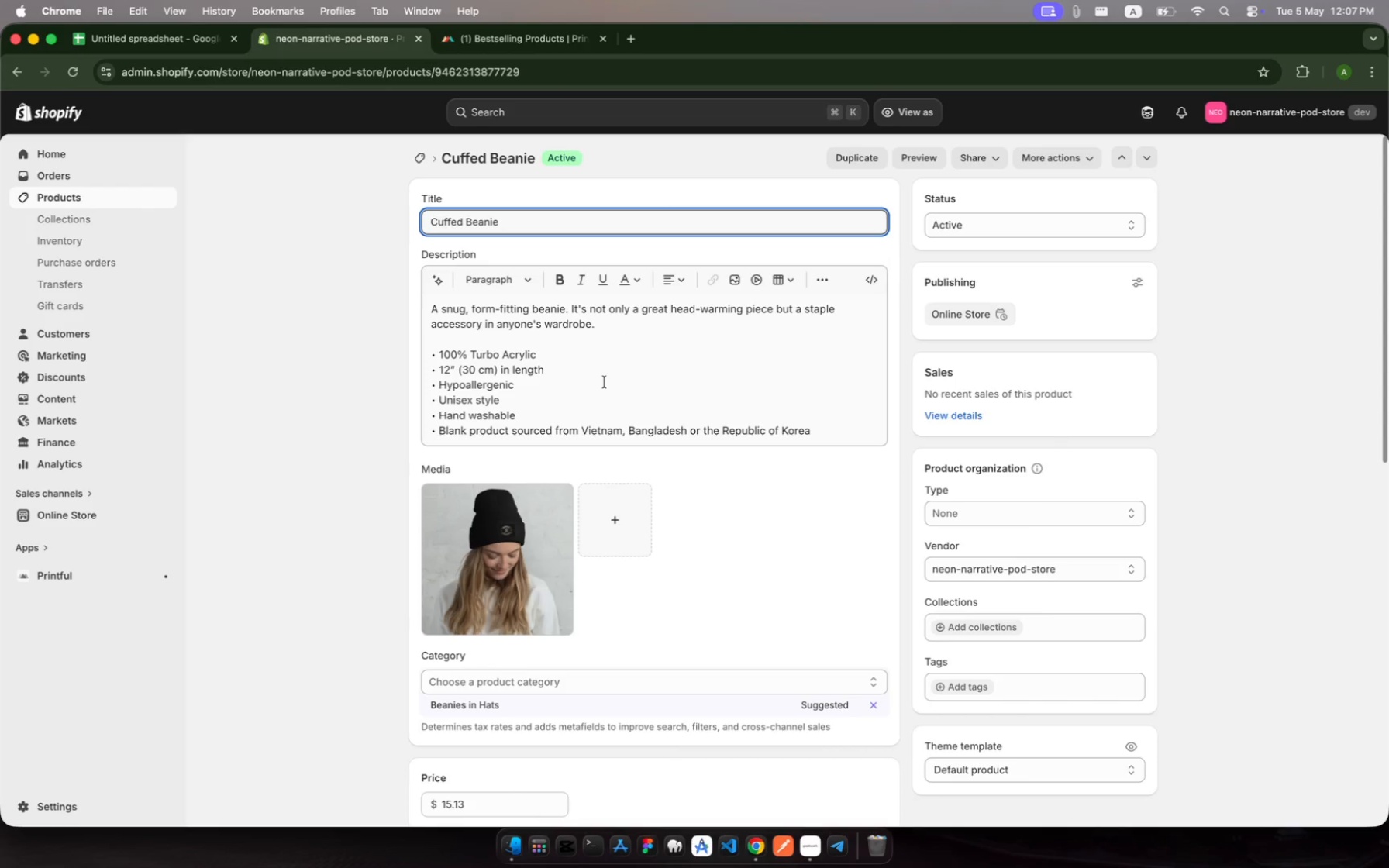 
left_click([512, 214])
 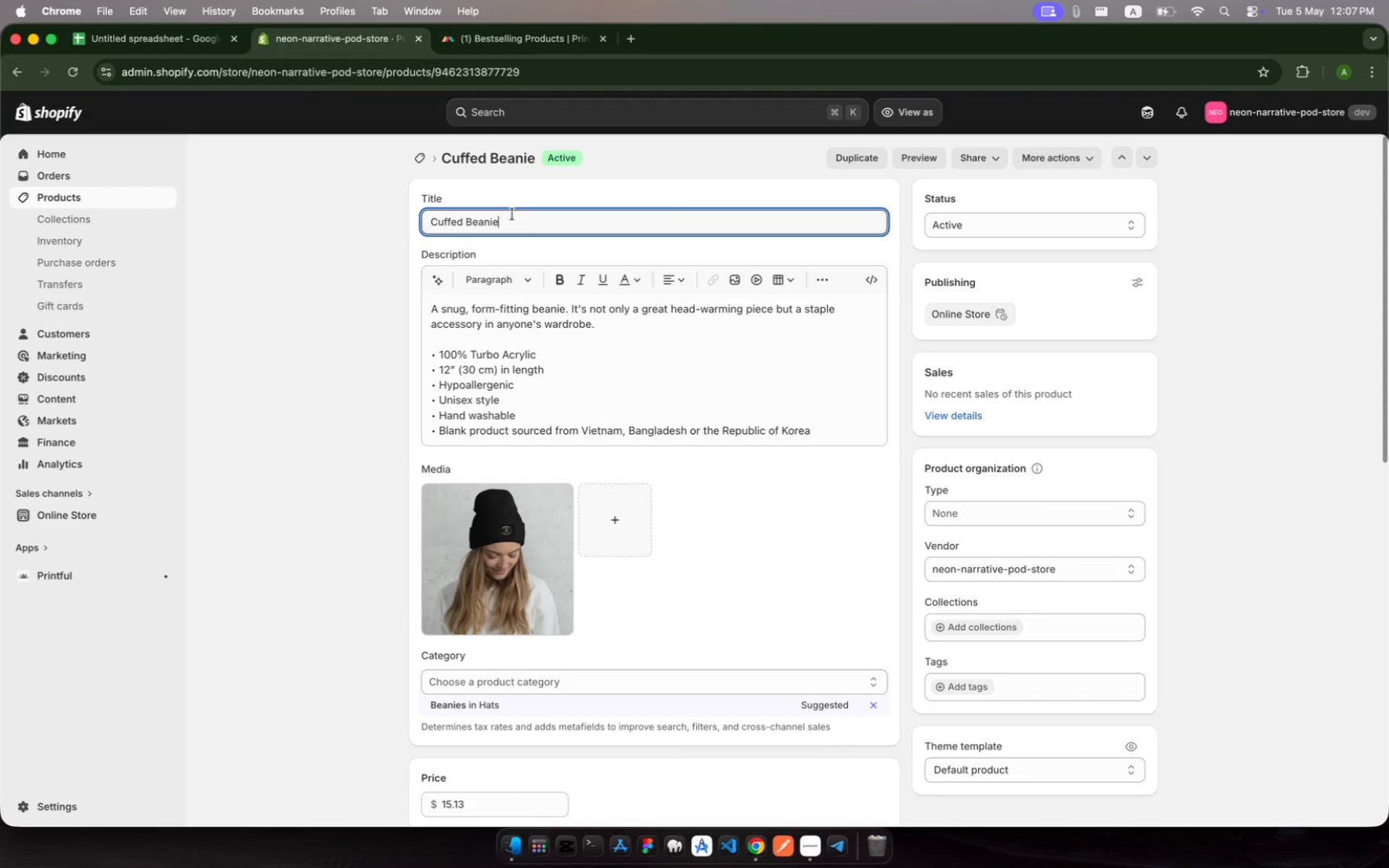 
left_click_drag(start_coordinate=[512, 214], to_coordinate=[377, 225])
 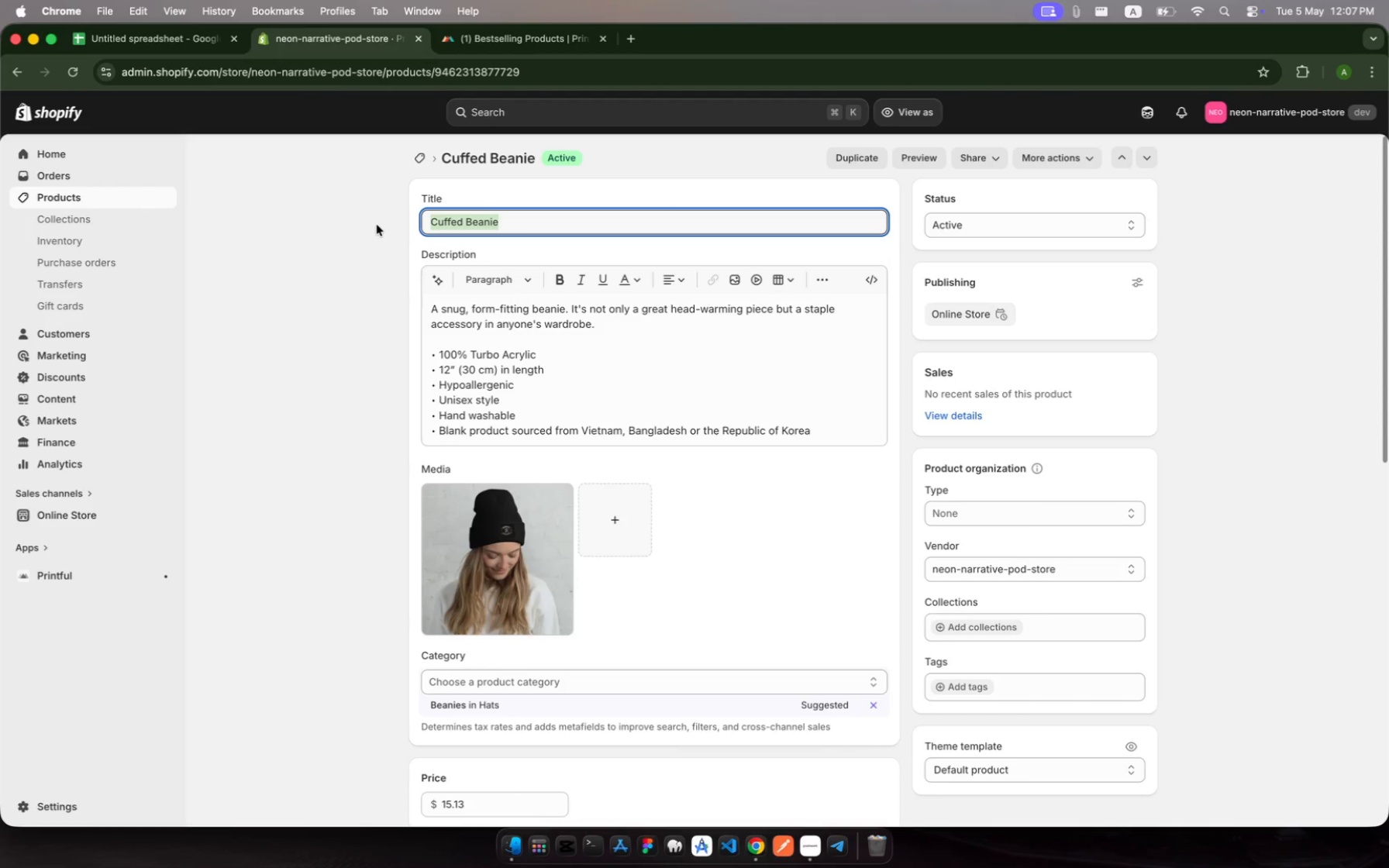 
type(Mic Check )
 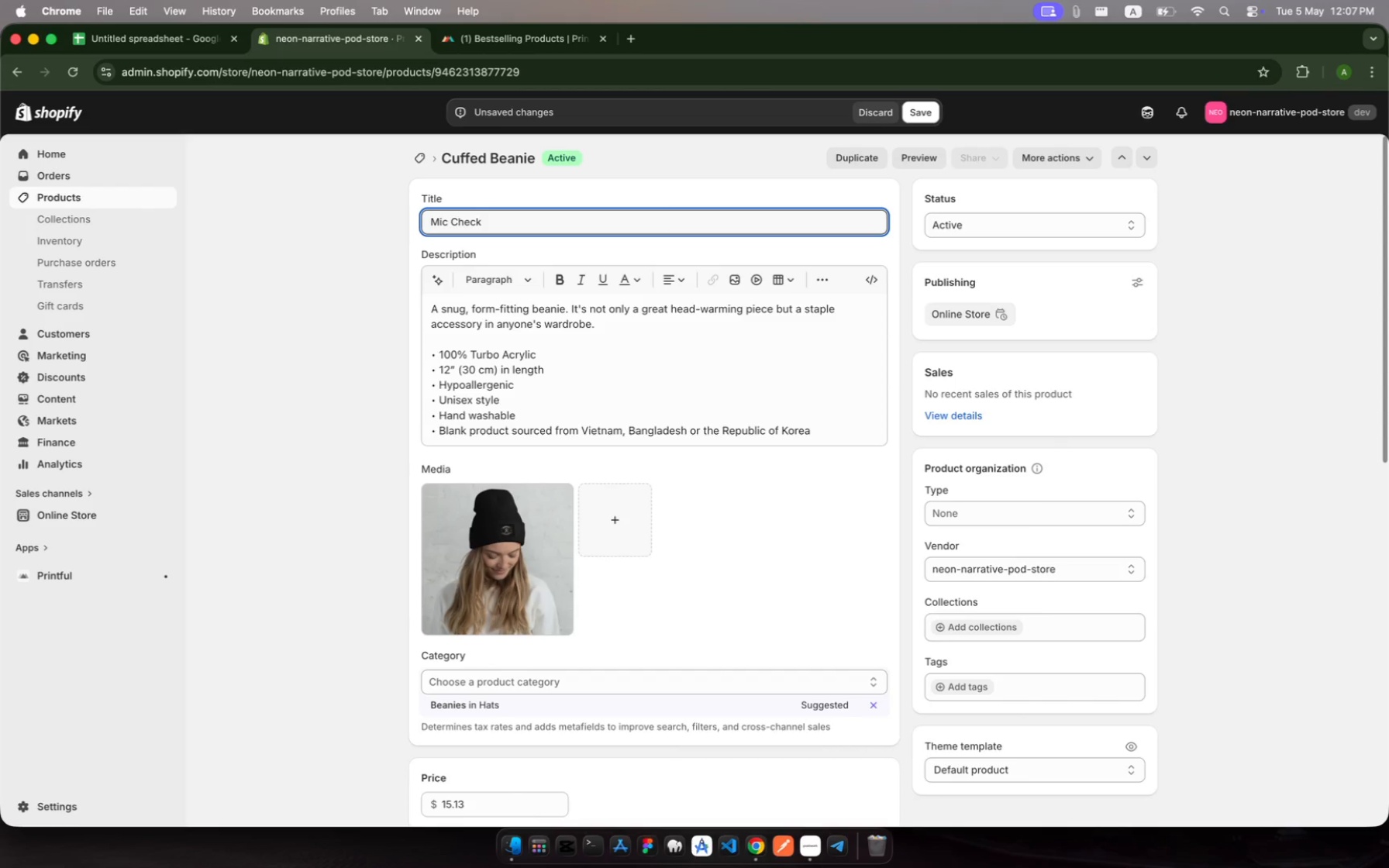 
type(Embri)
key(Backspace)
type(oidered)
 